 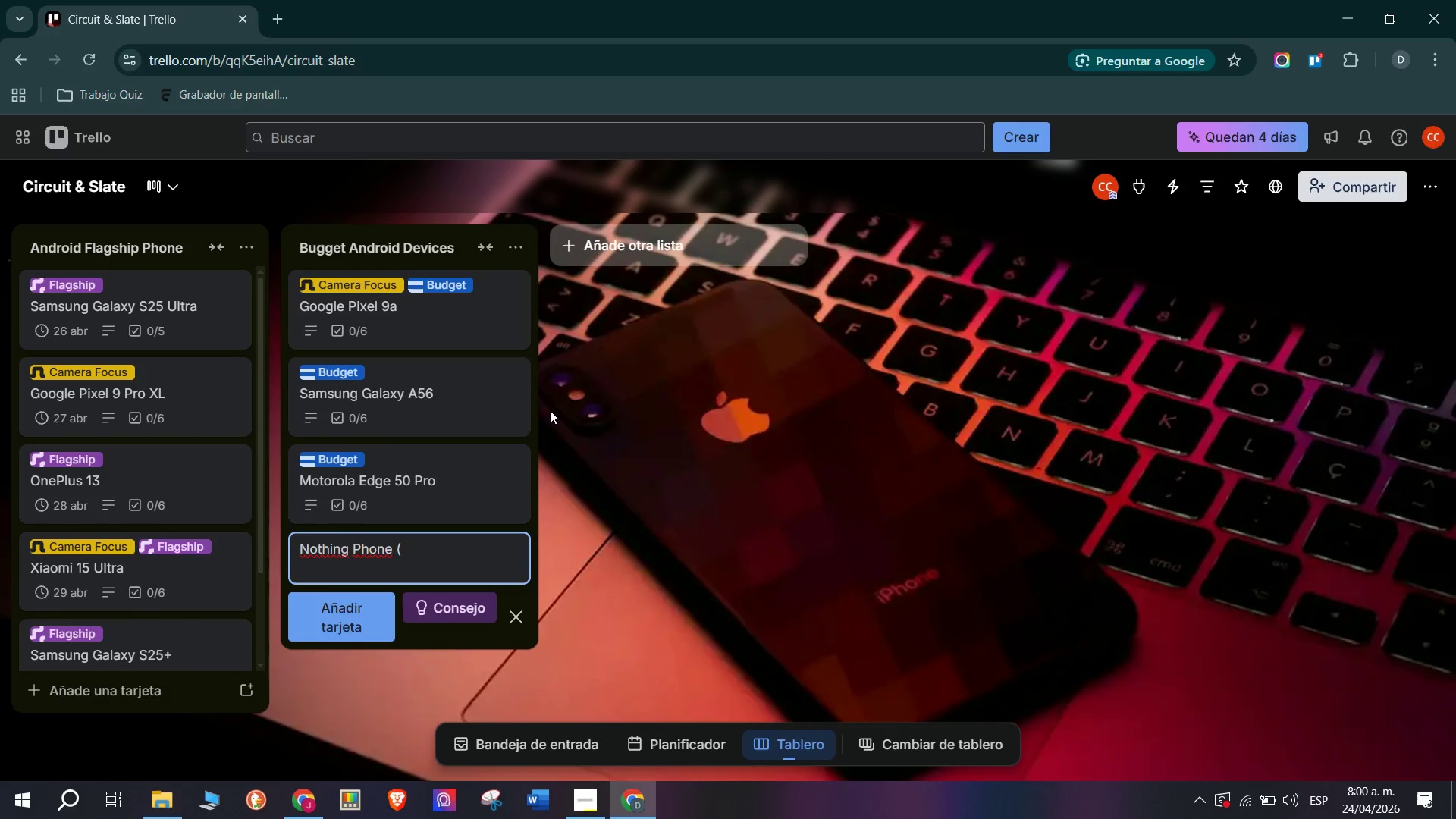 
hold_key(key=ShiftRight, duration=0.59)
 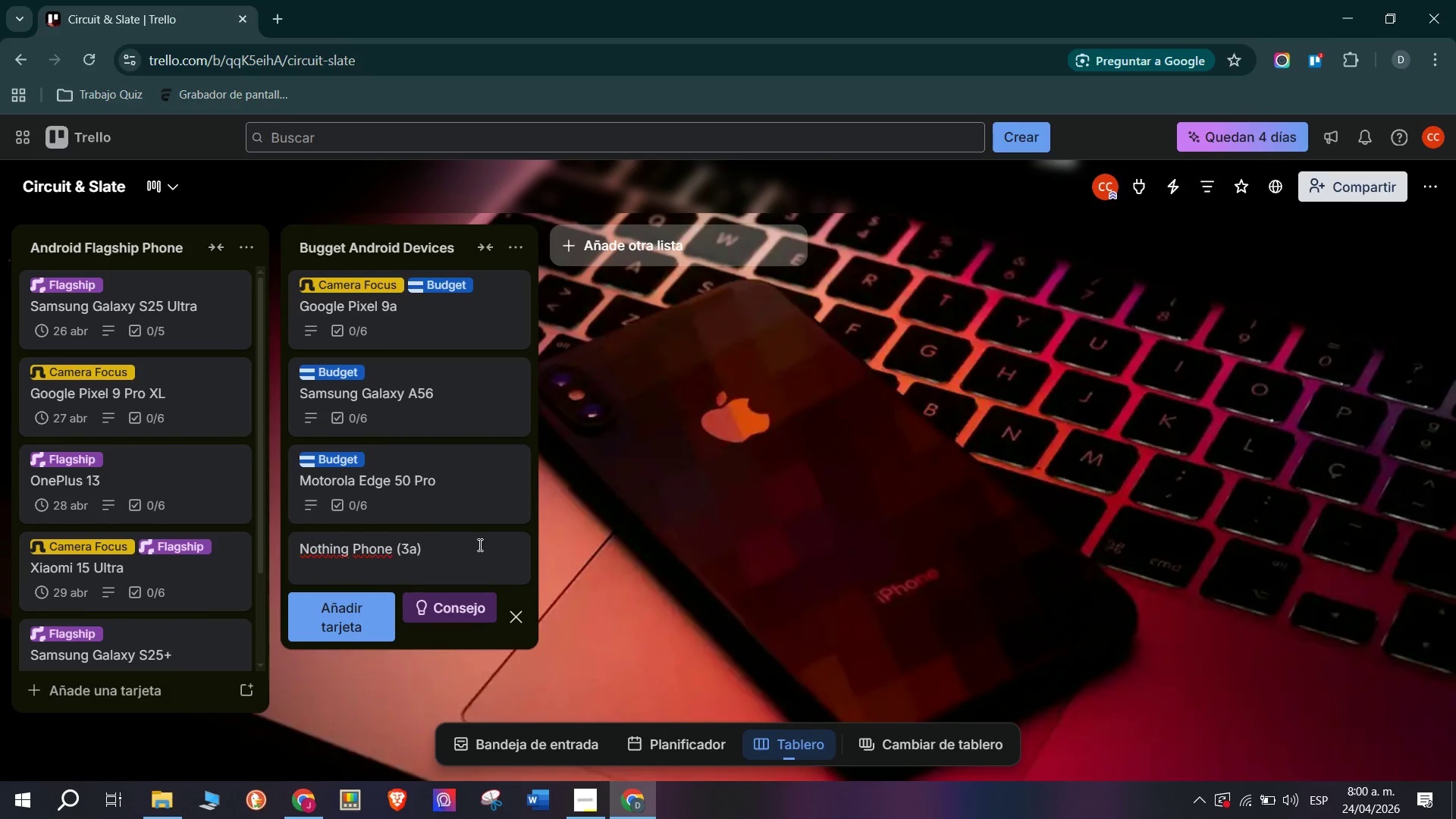 
left_click_drag(start_coordinate=[466, 548], to_coordinate=[162, 537])
 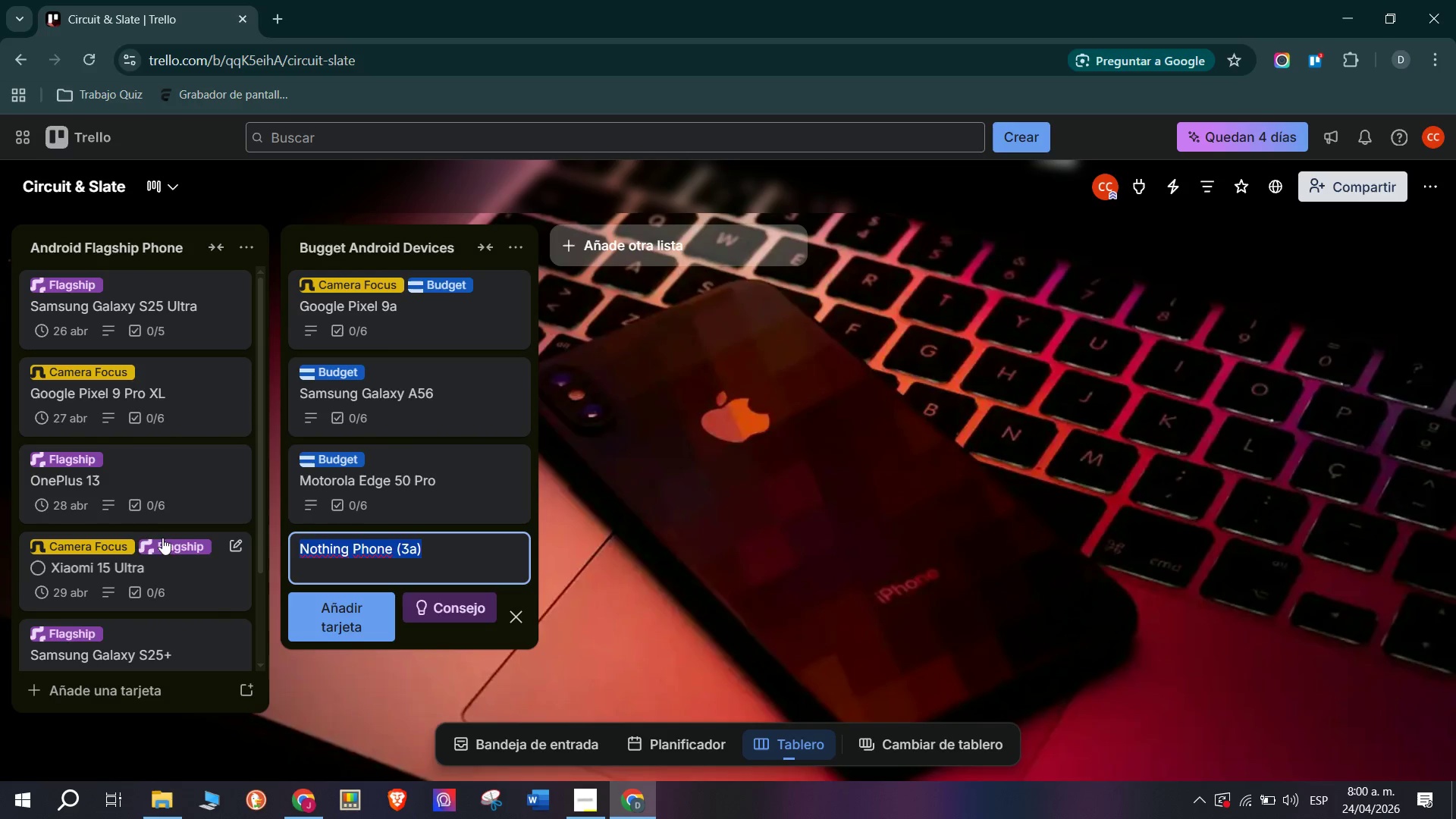 
key(Control+C)
 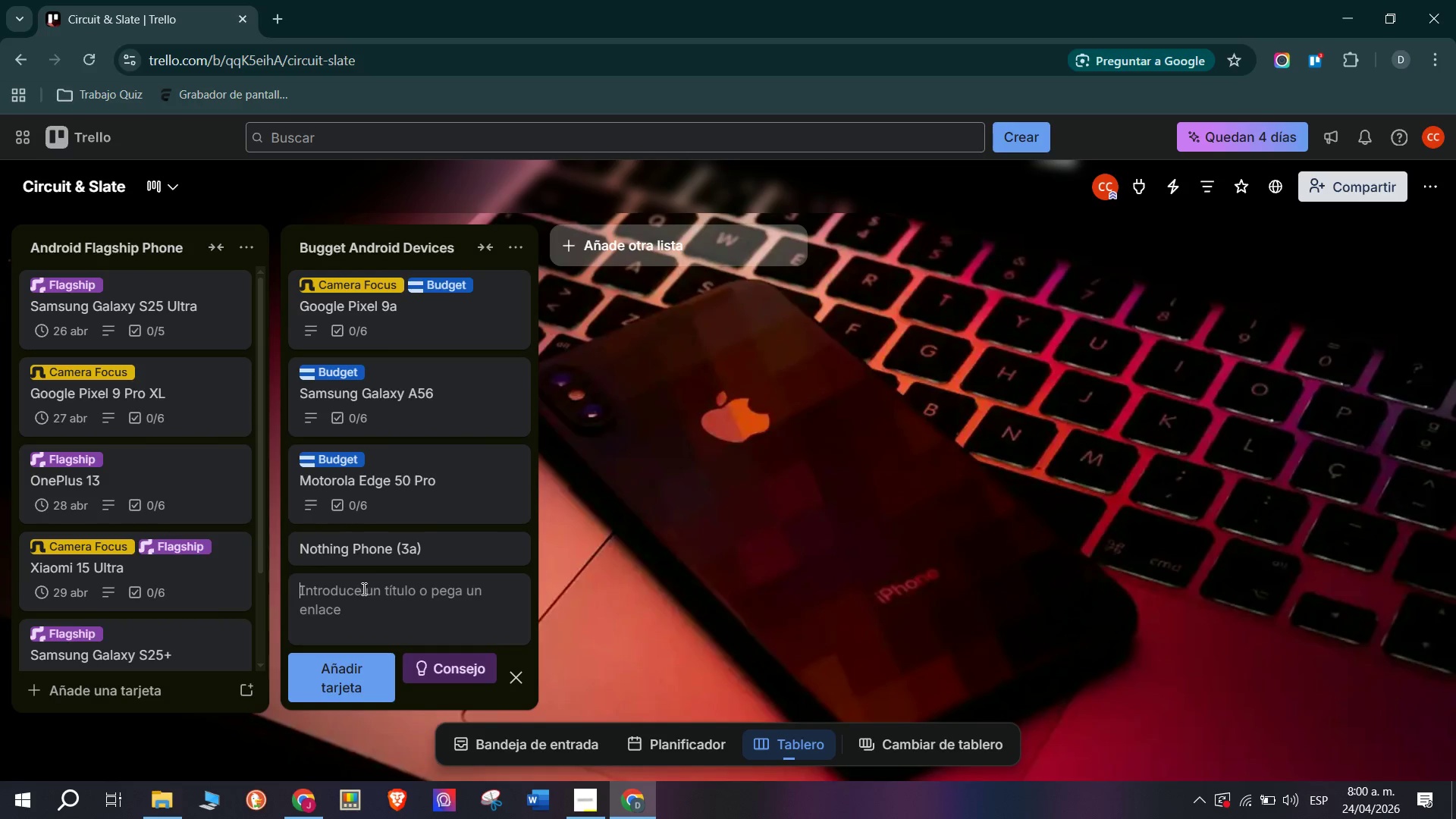 
left_click([381, 548])
 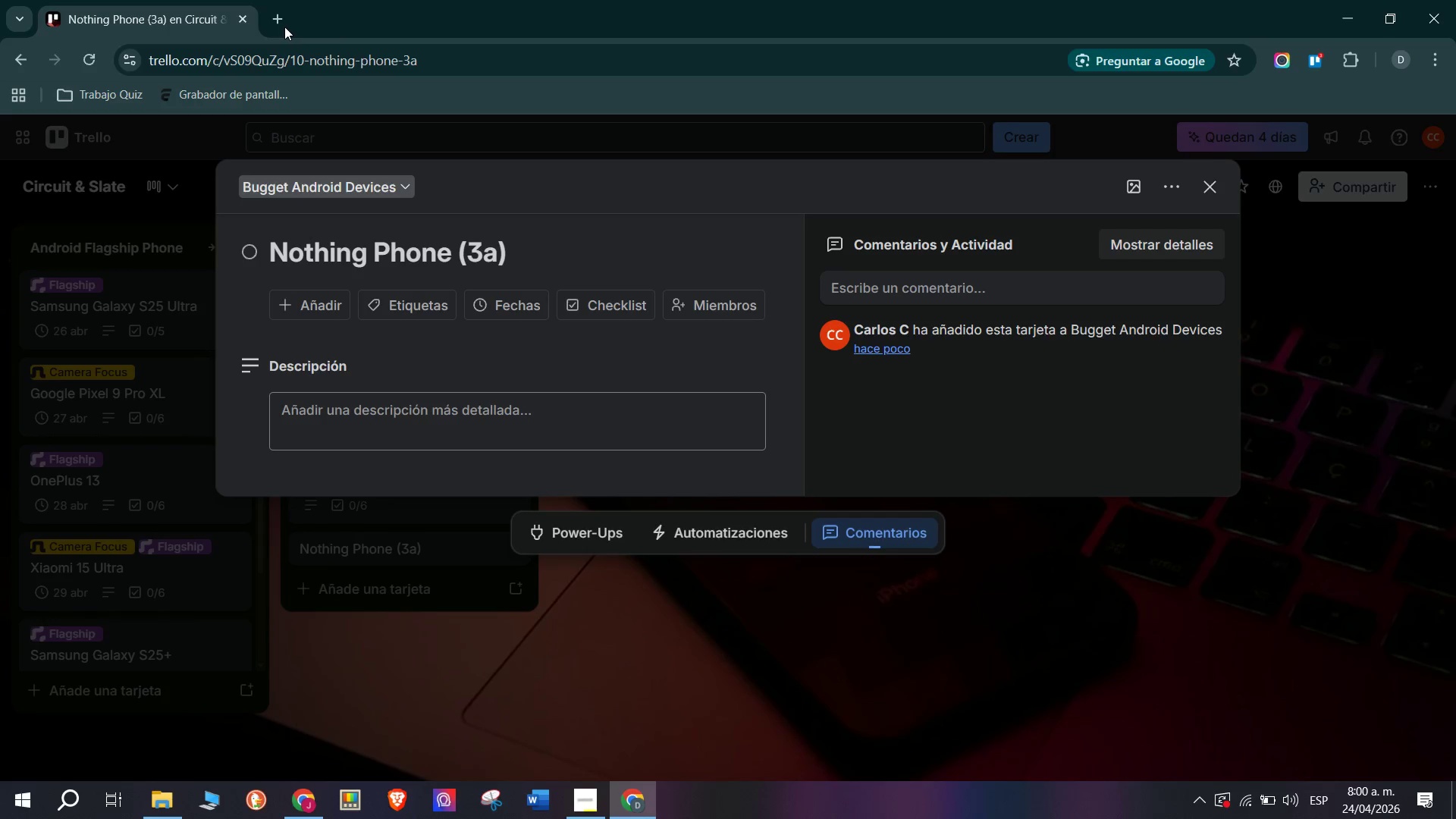 
key(Control+ControlLeft)
 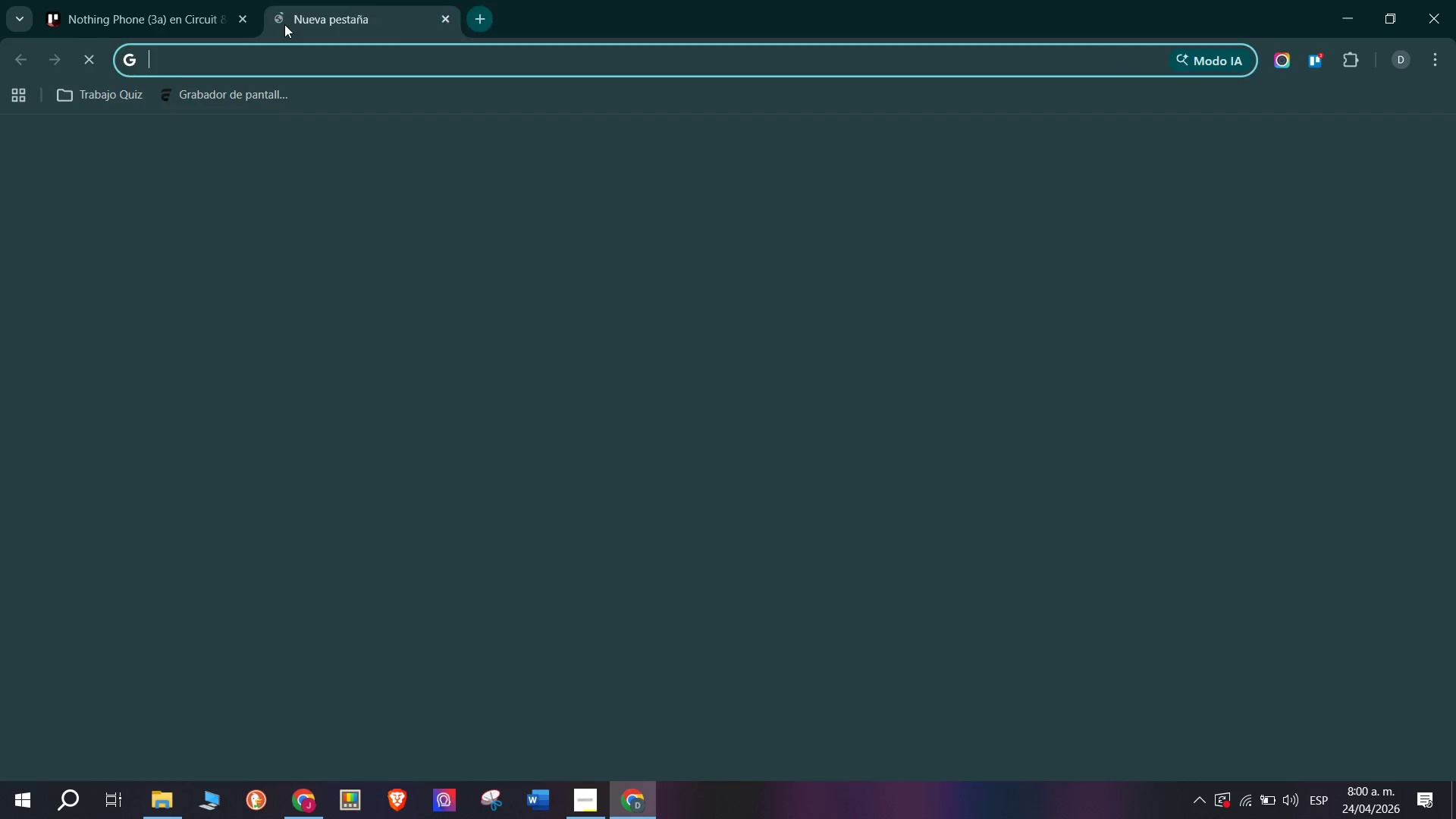 
key(Control+V)
 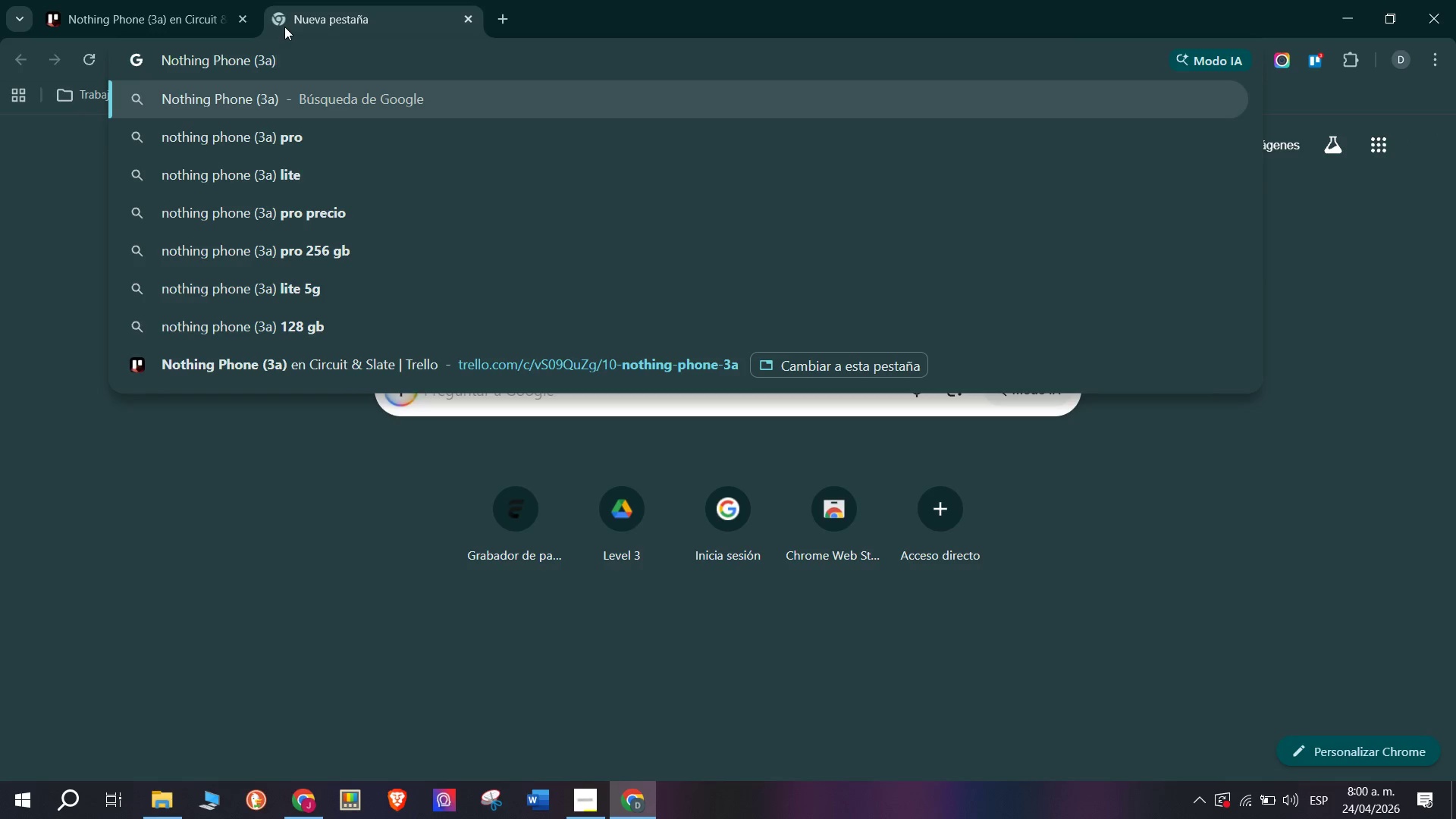 
key(Enter)
 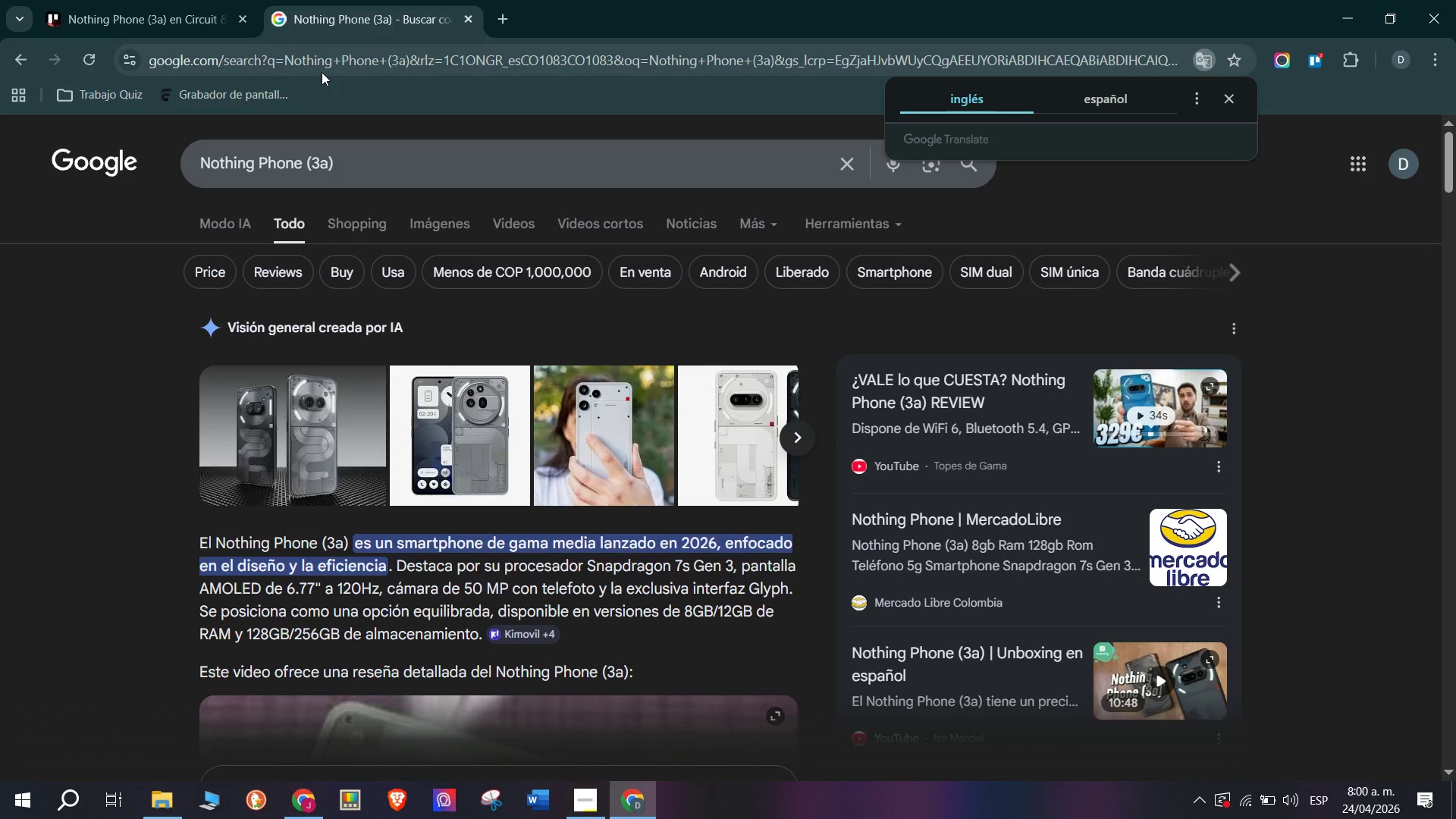 
wait(33.06)
 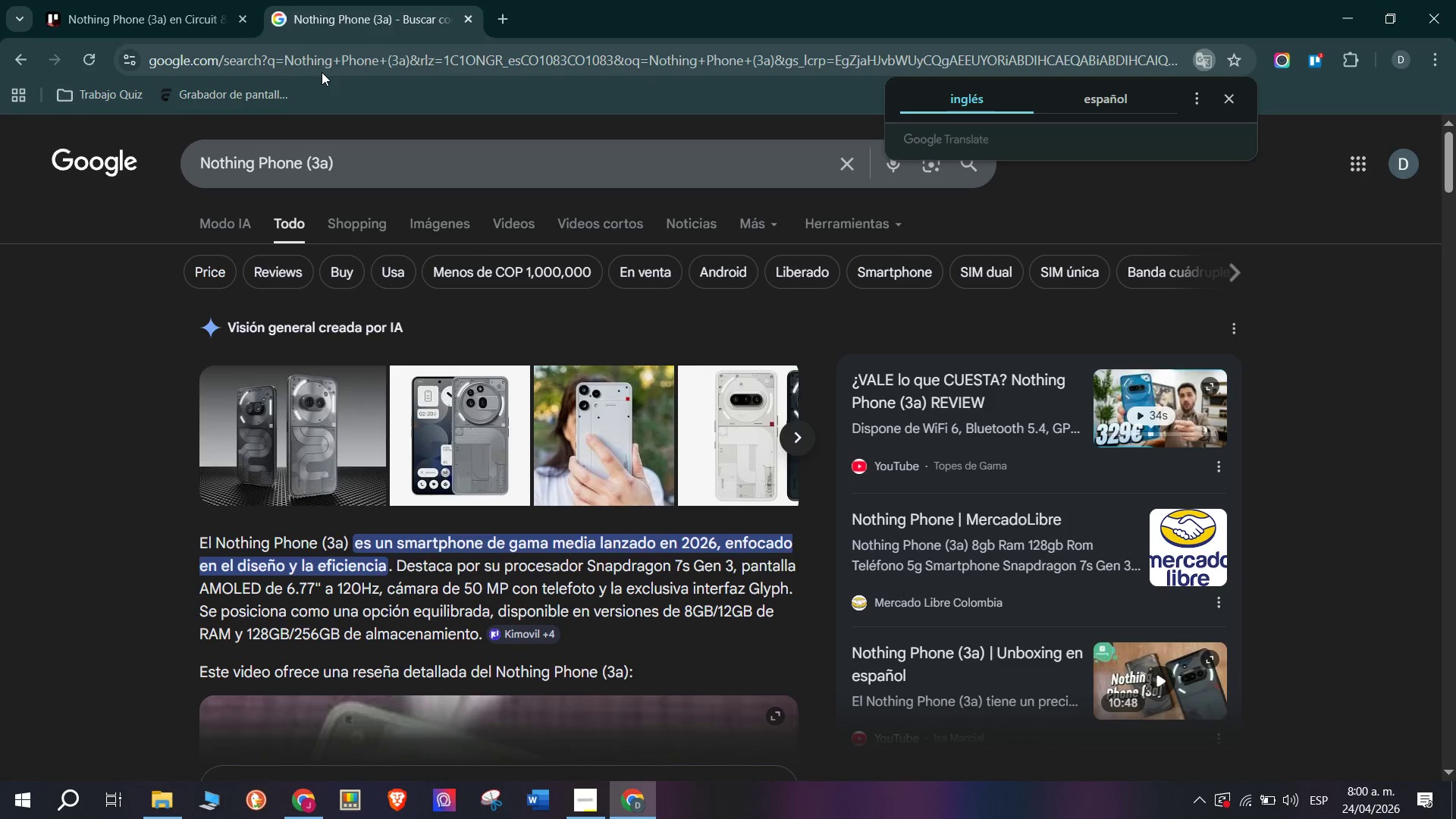 
key(Space)
 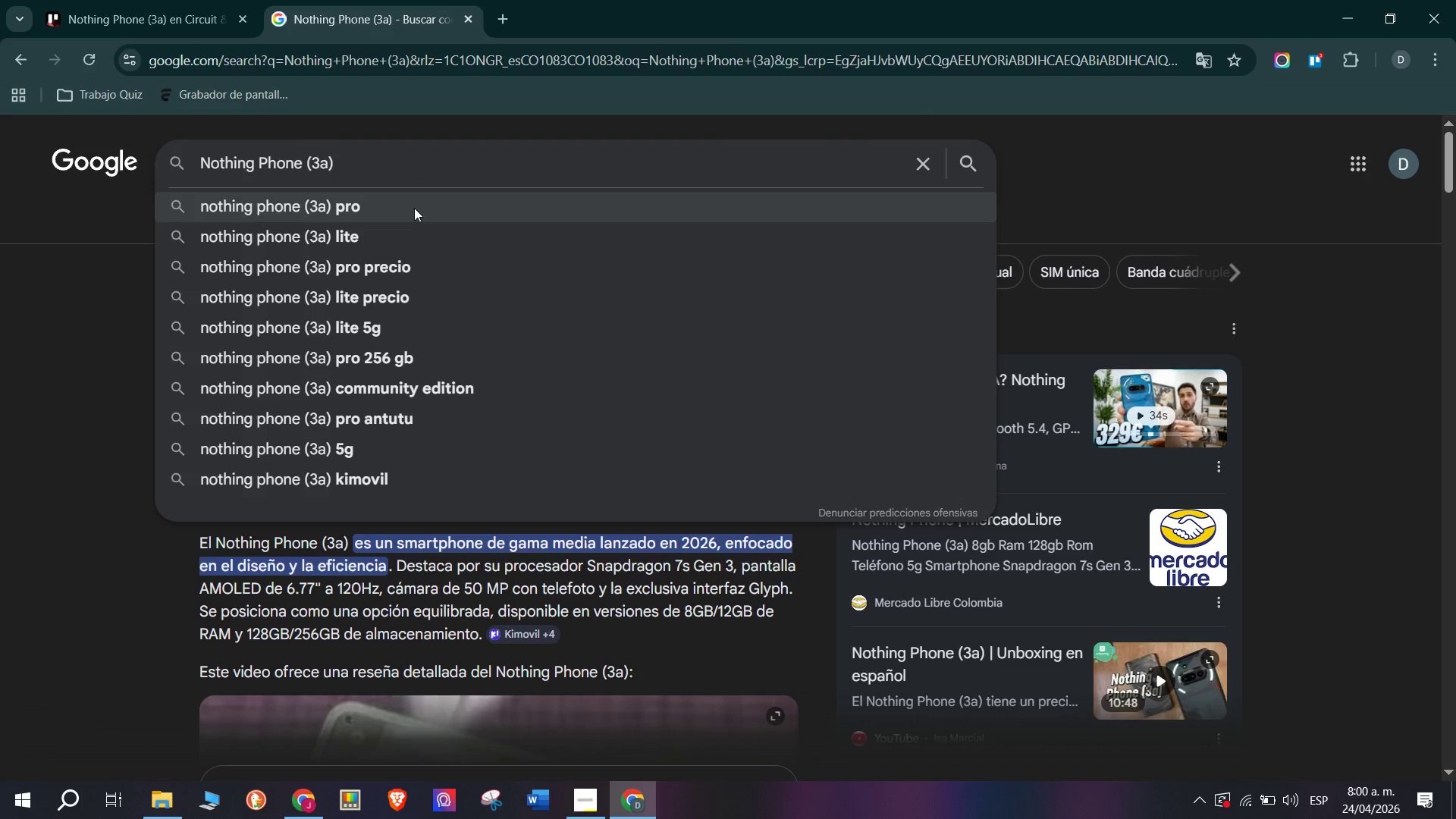 
type(ca)
 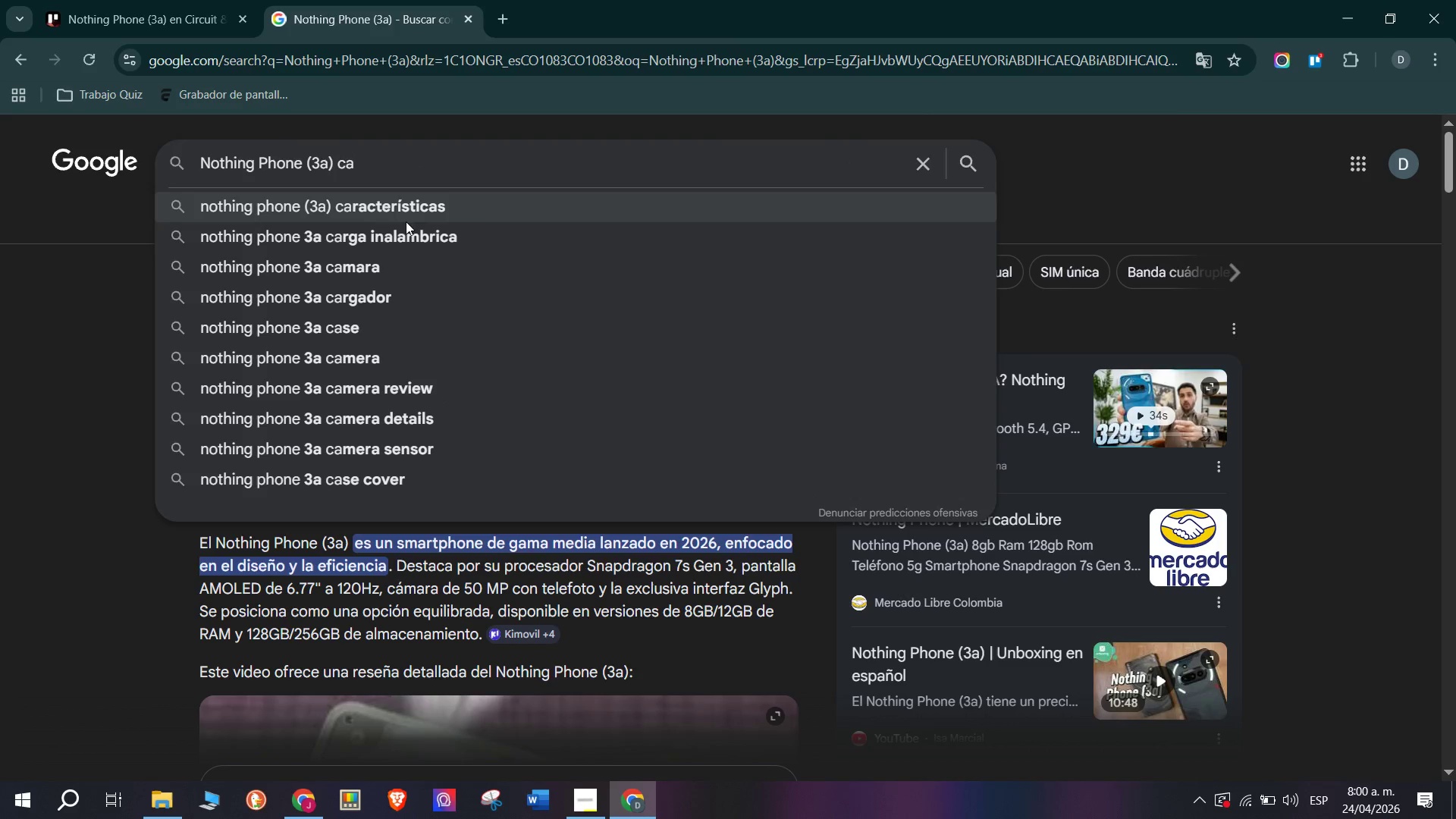 
left_click([413, 204])
 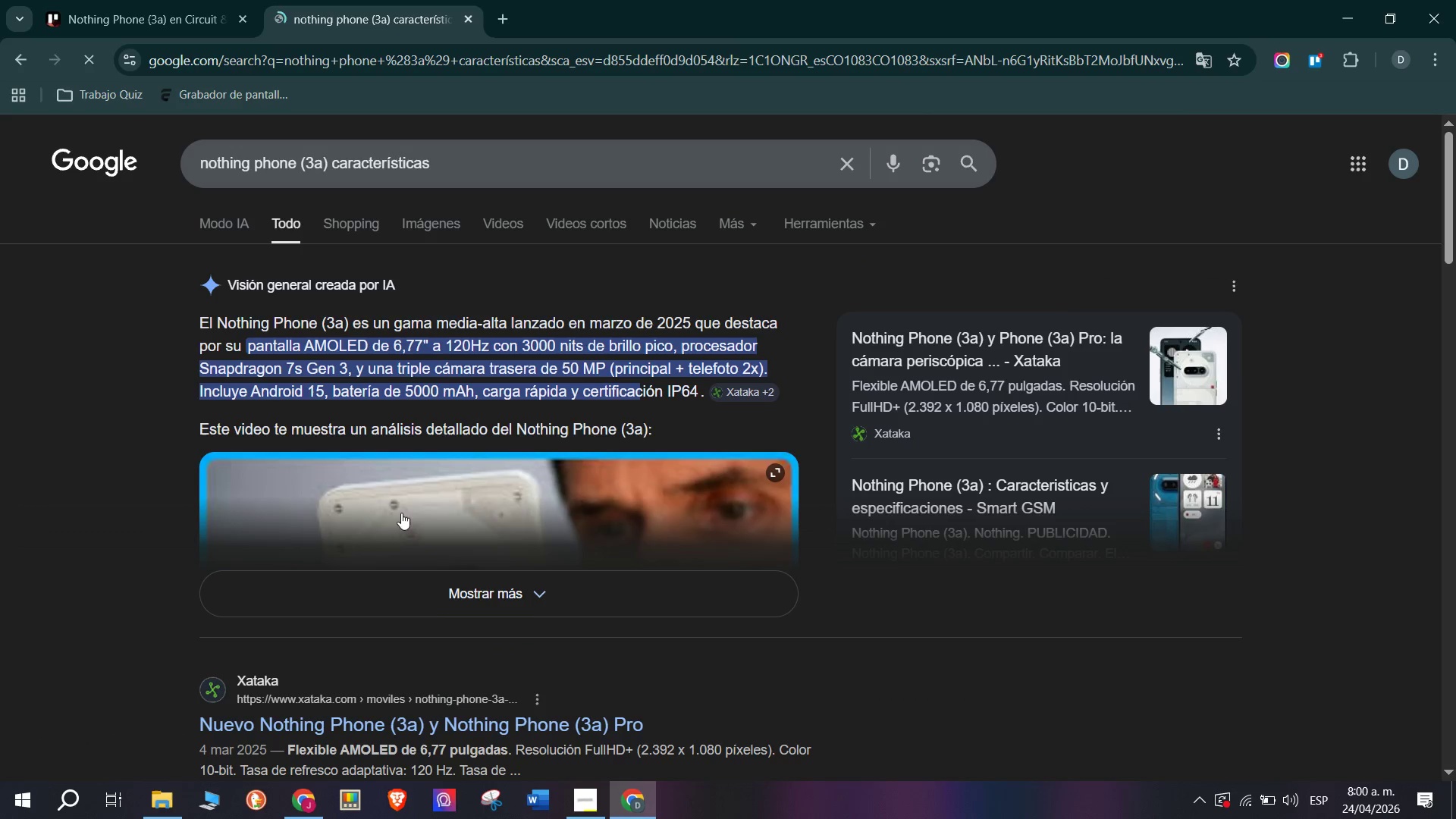 
scroll: coordinate [315, 535], scroll_direction: down, amount: 1.0
 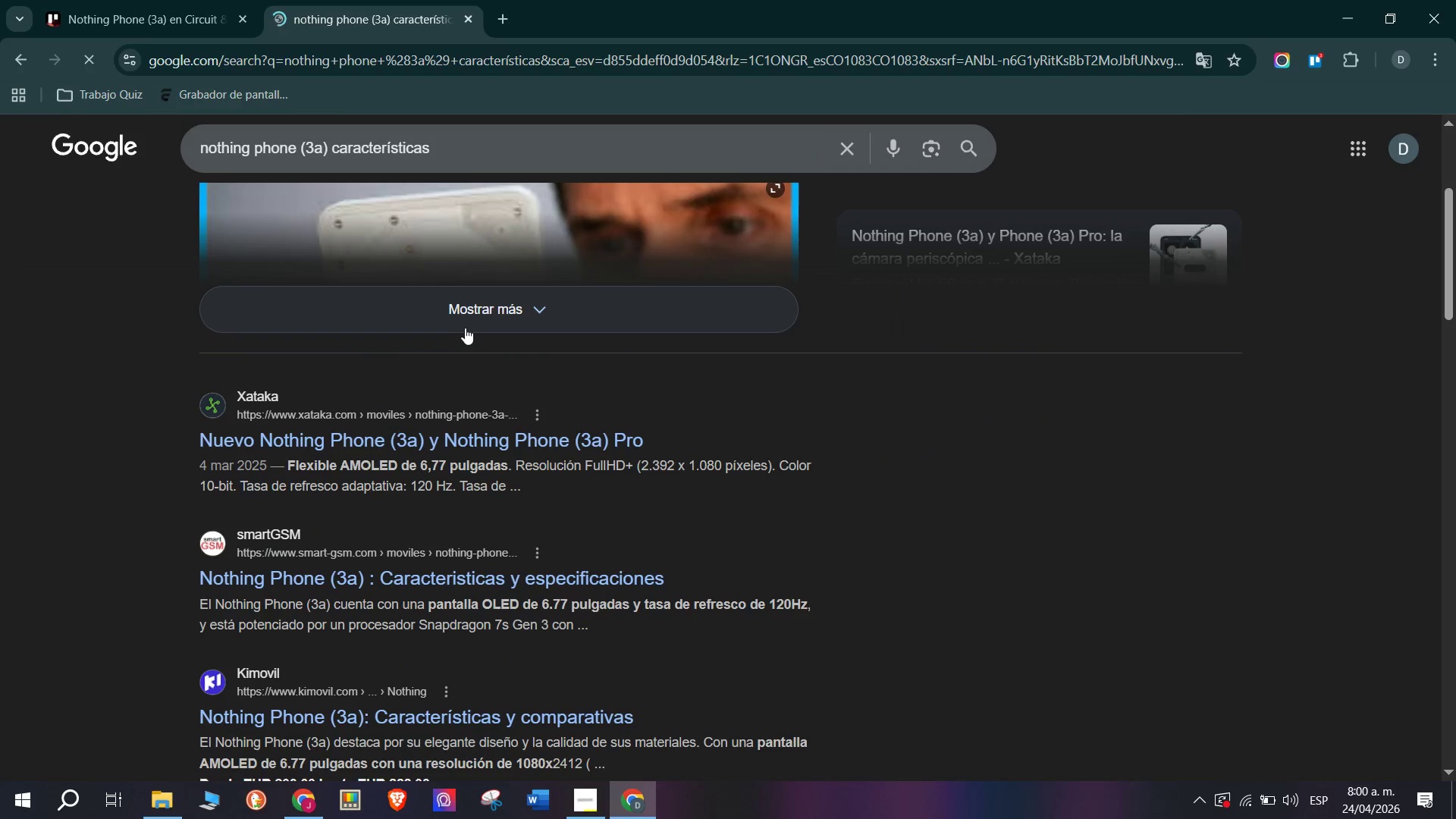 
left_click([469, 315])
 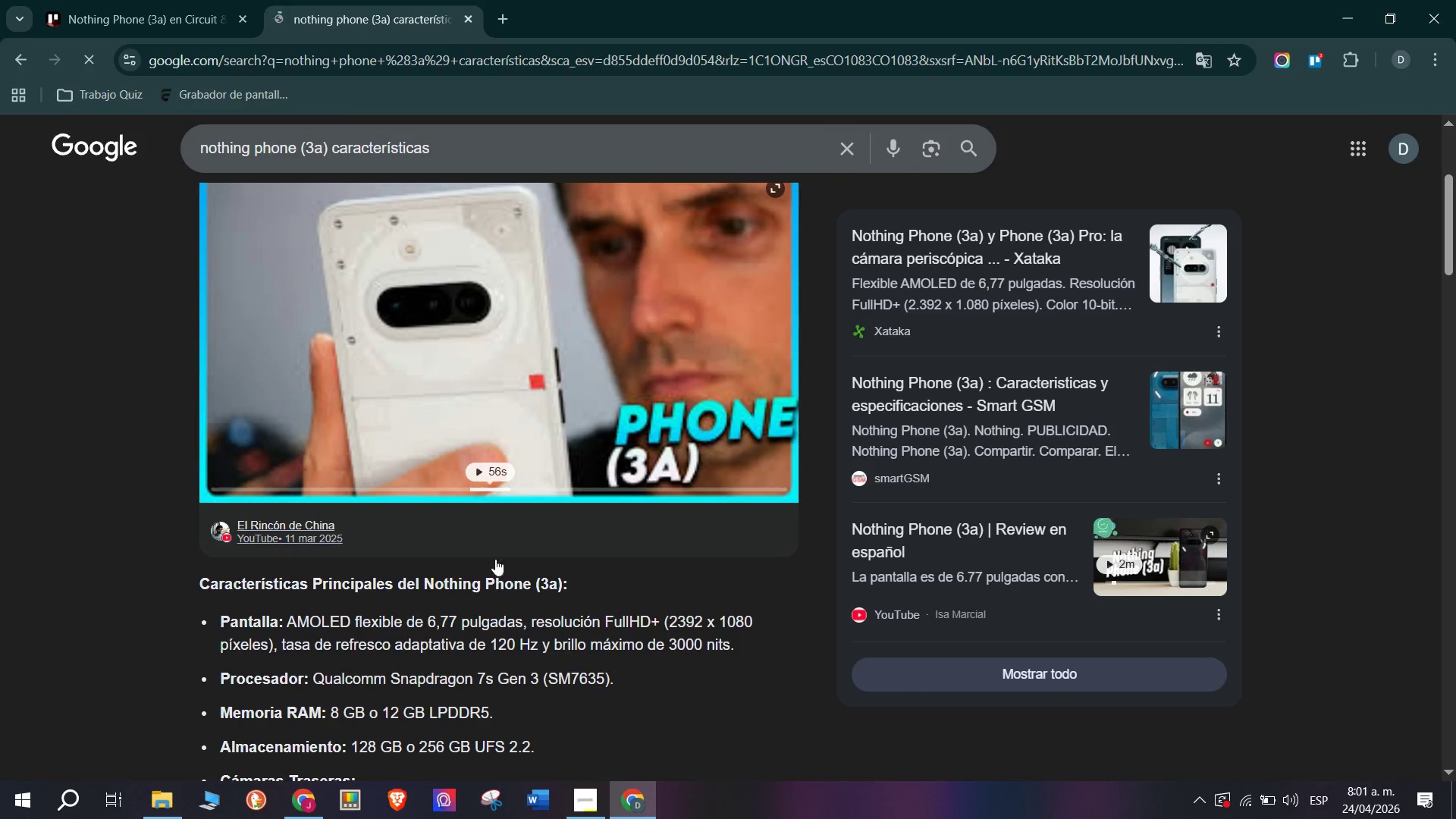 
scroll: coordinate [474, 581], scroll_direction: down, amount: 1.0
 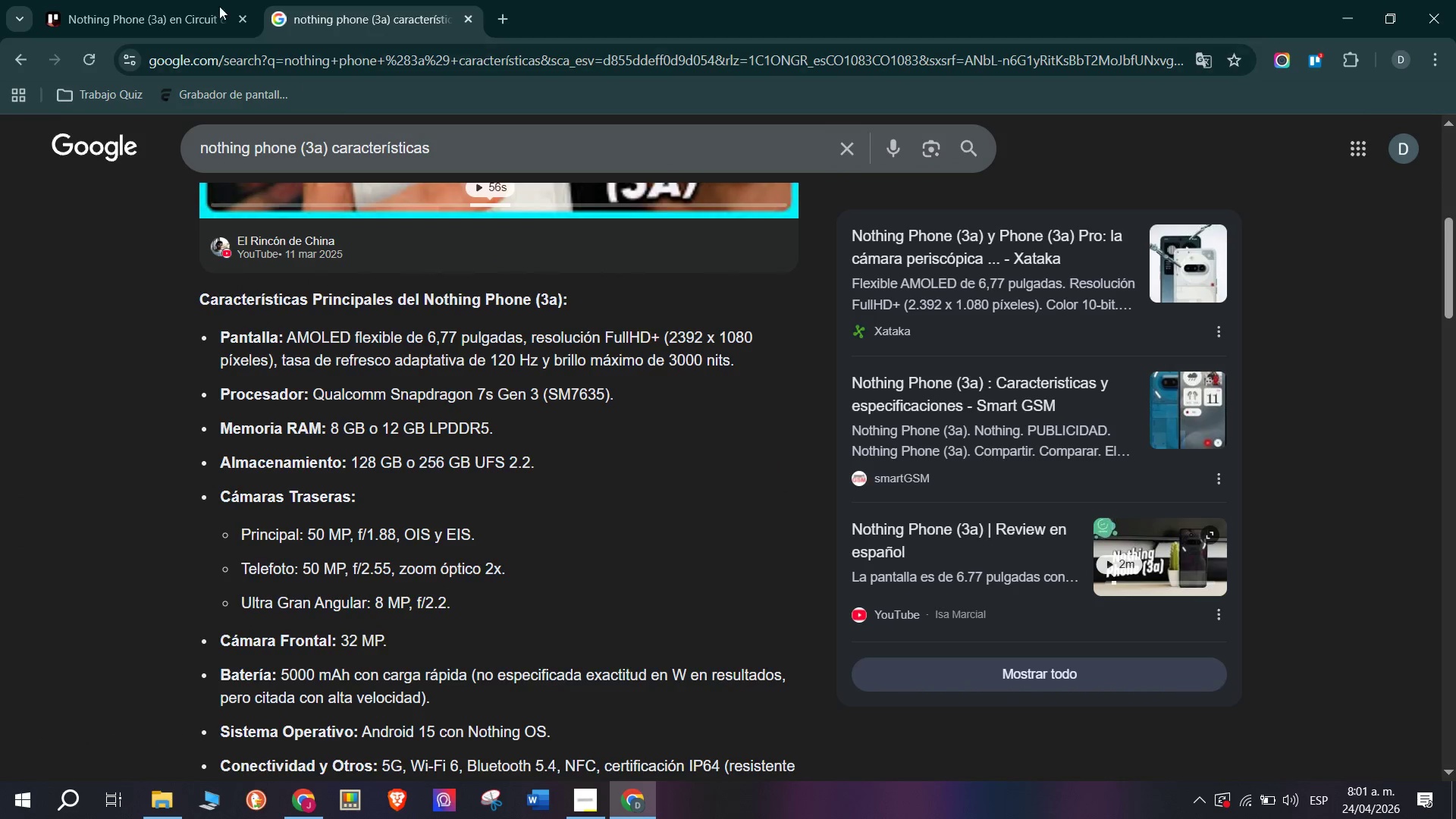 
left_click([165, 0])
 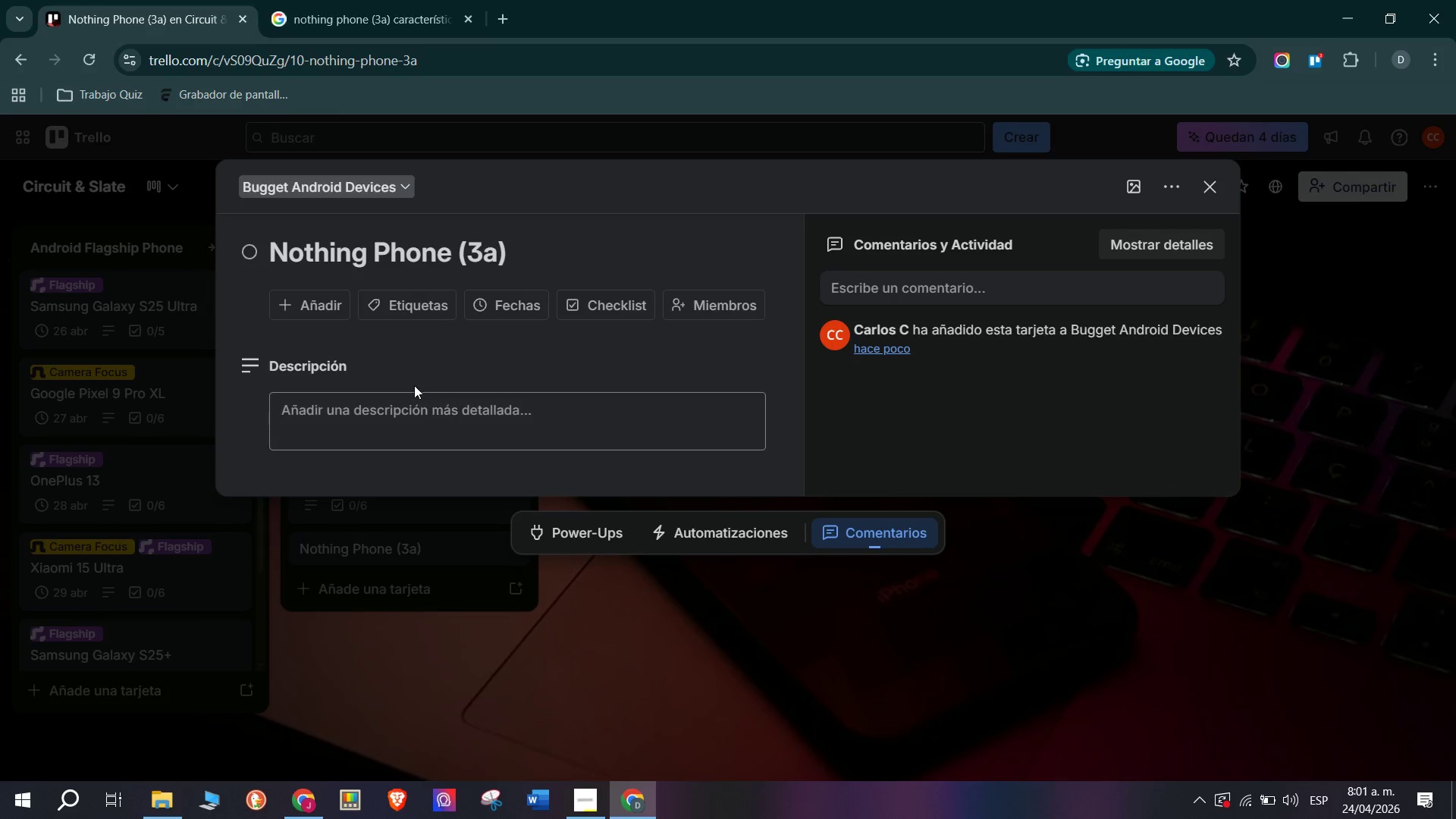 
left_click([414, 384])
 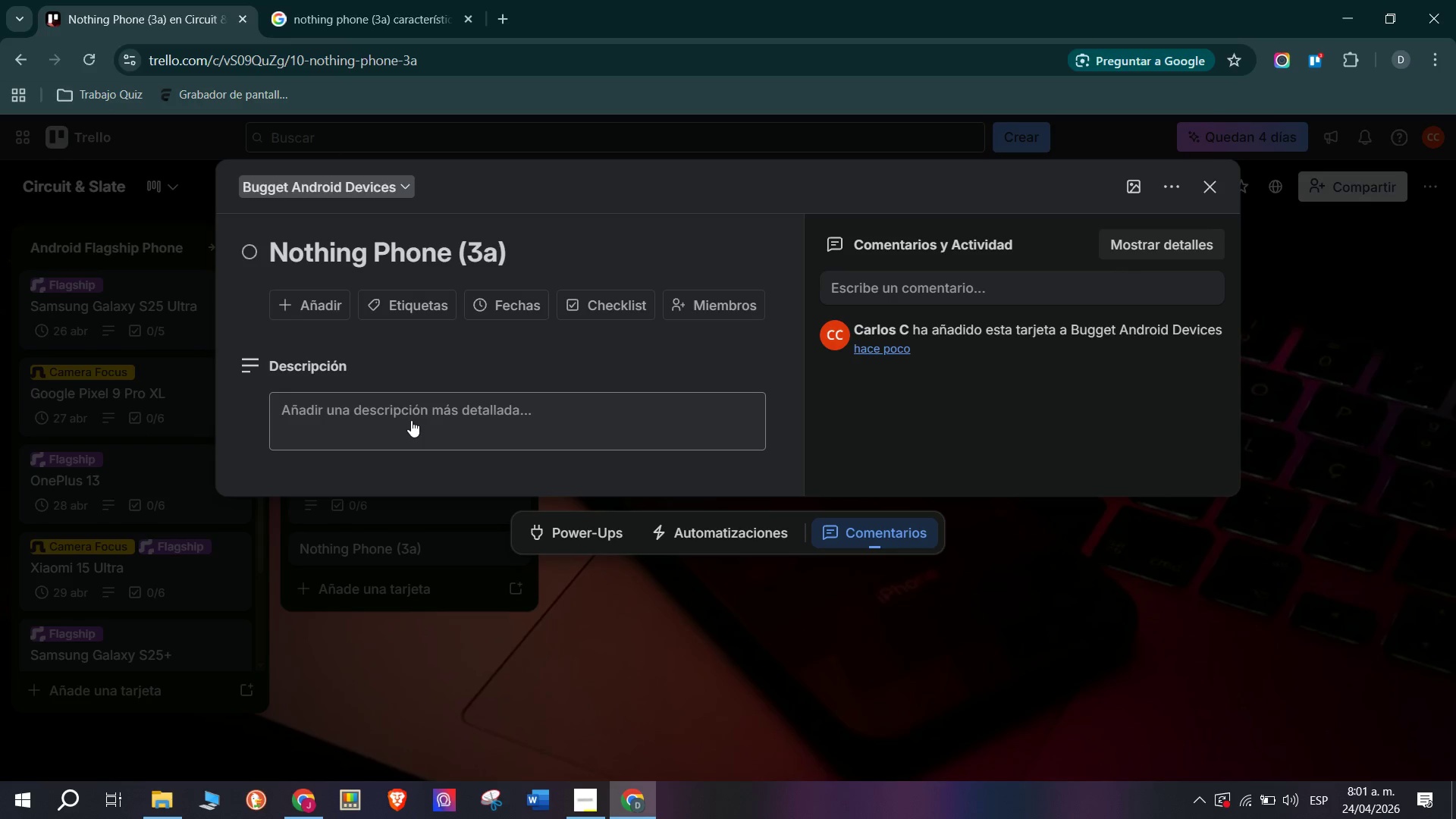 
left_click([411, 419])
 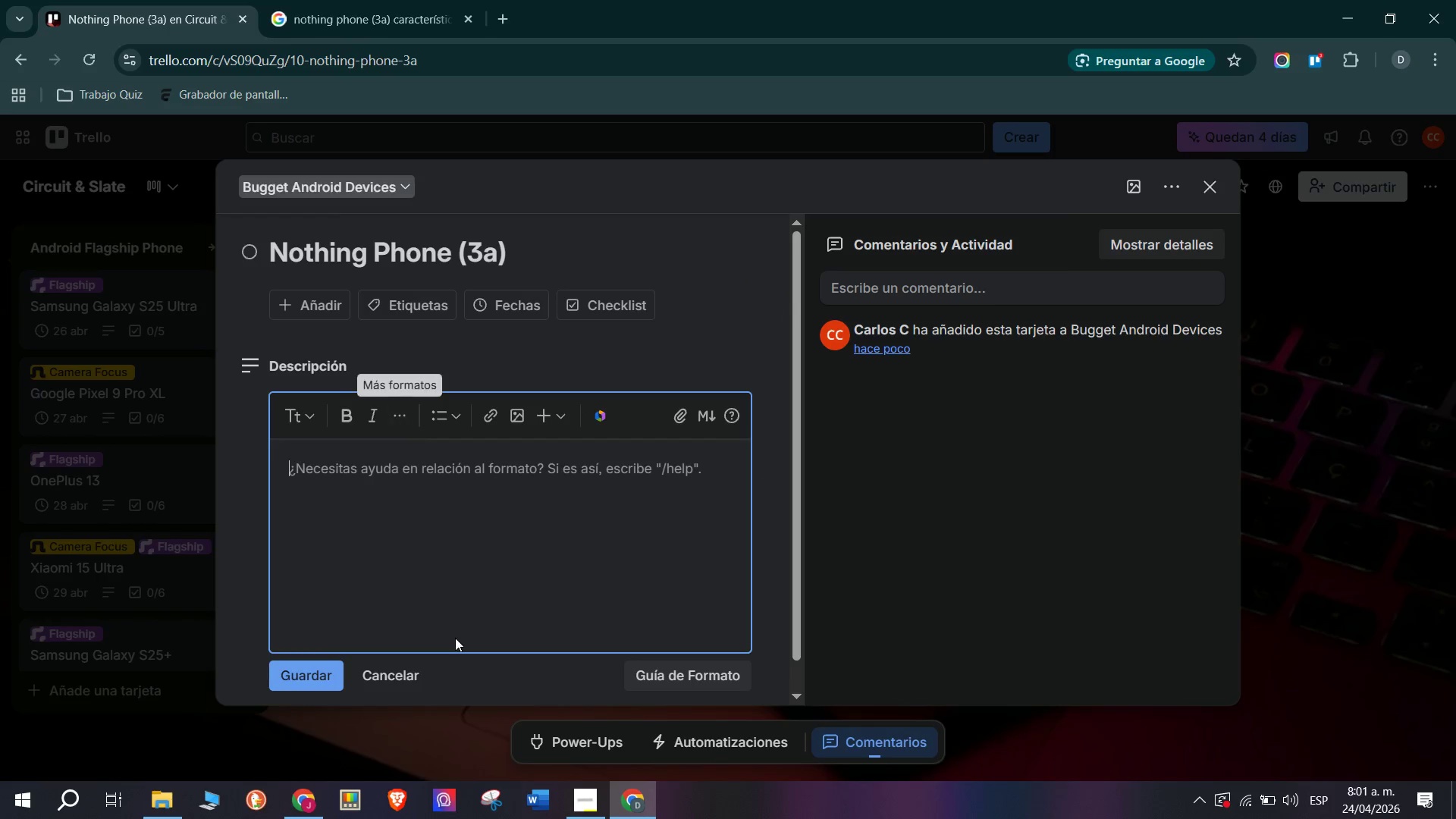 
type(Processor> Snapdragon 7s Gen 3 - sn)
key(Backspace)
type(mooth perfi)
key(Backspace)
type(ormance for the price)
 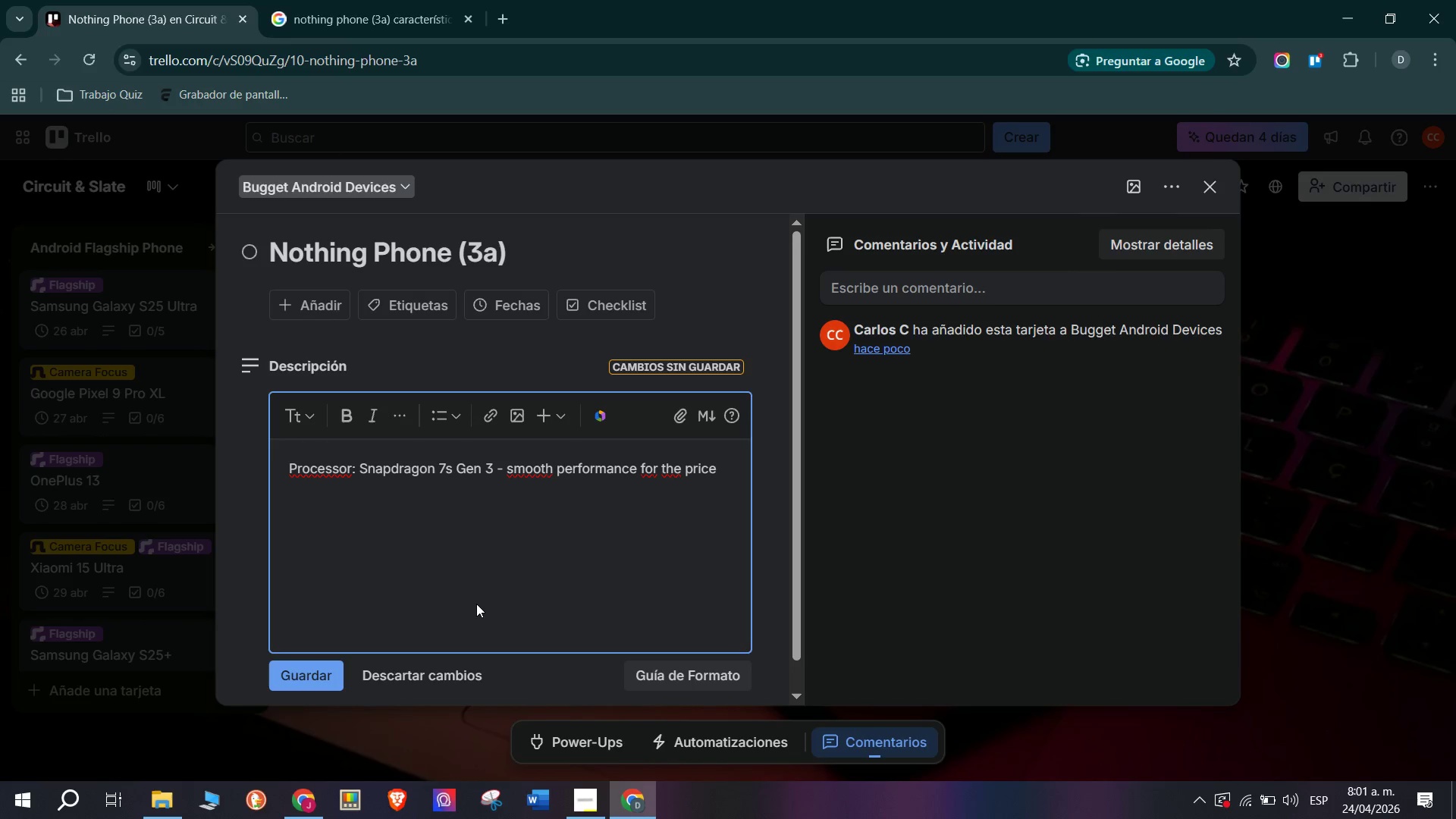 
key(Enter)
 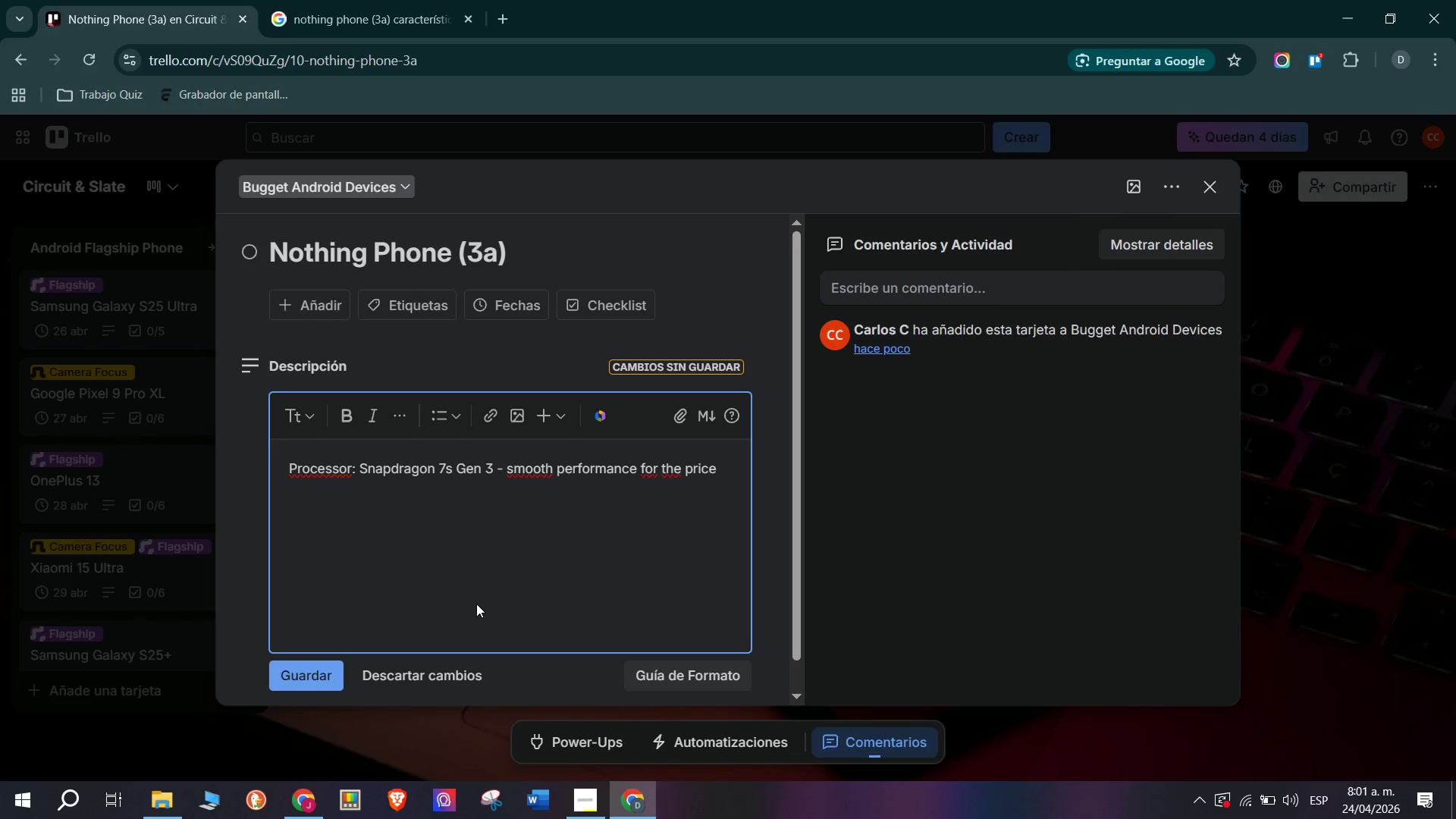 
type(Baterry> 5000 mAh & 50W wirefd)
key(Backspace)
type( )
 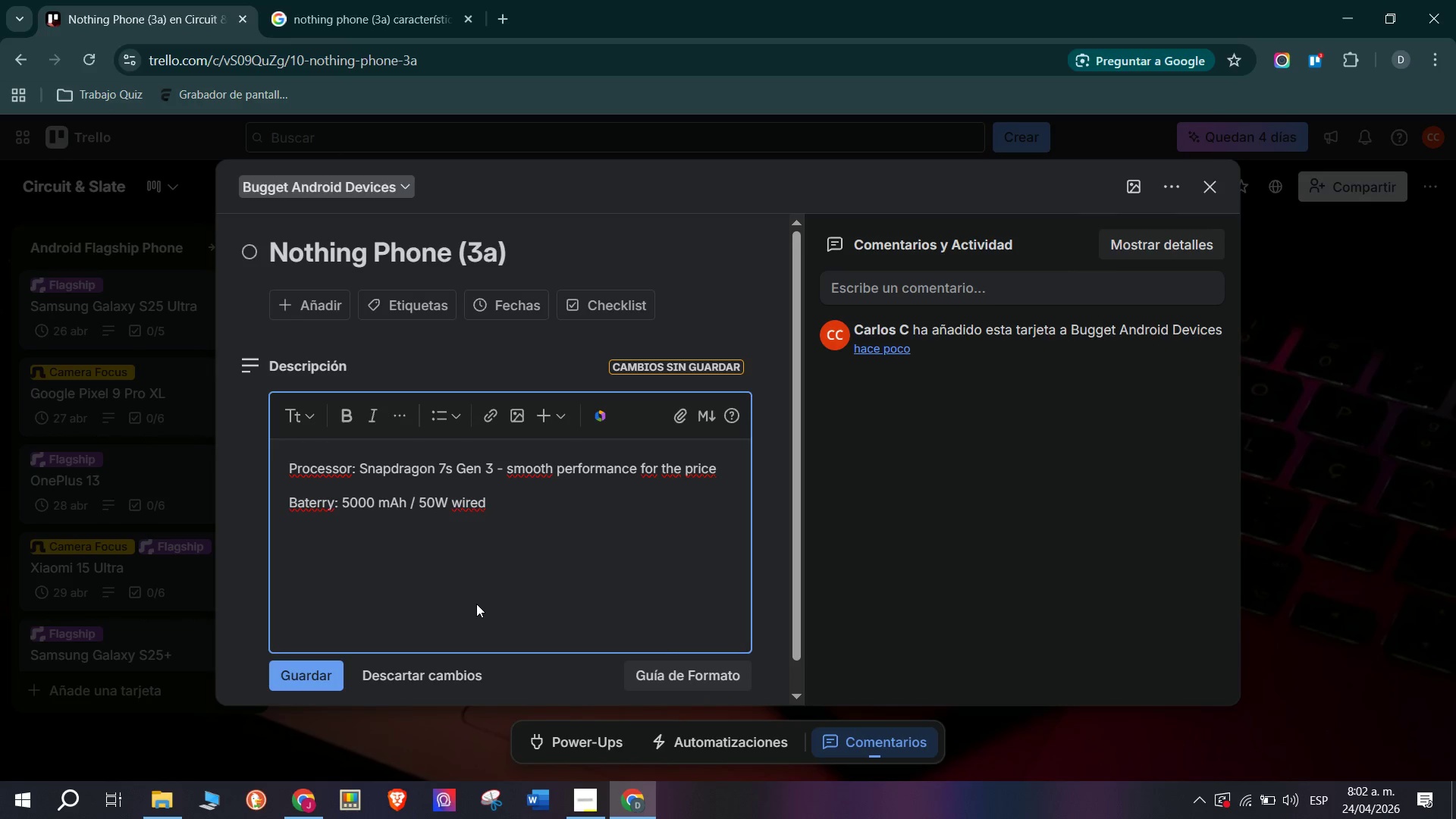 
type(charging )
 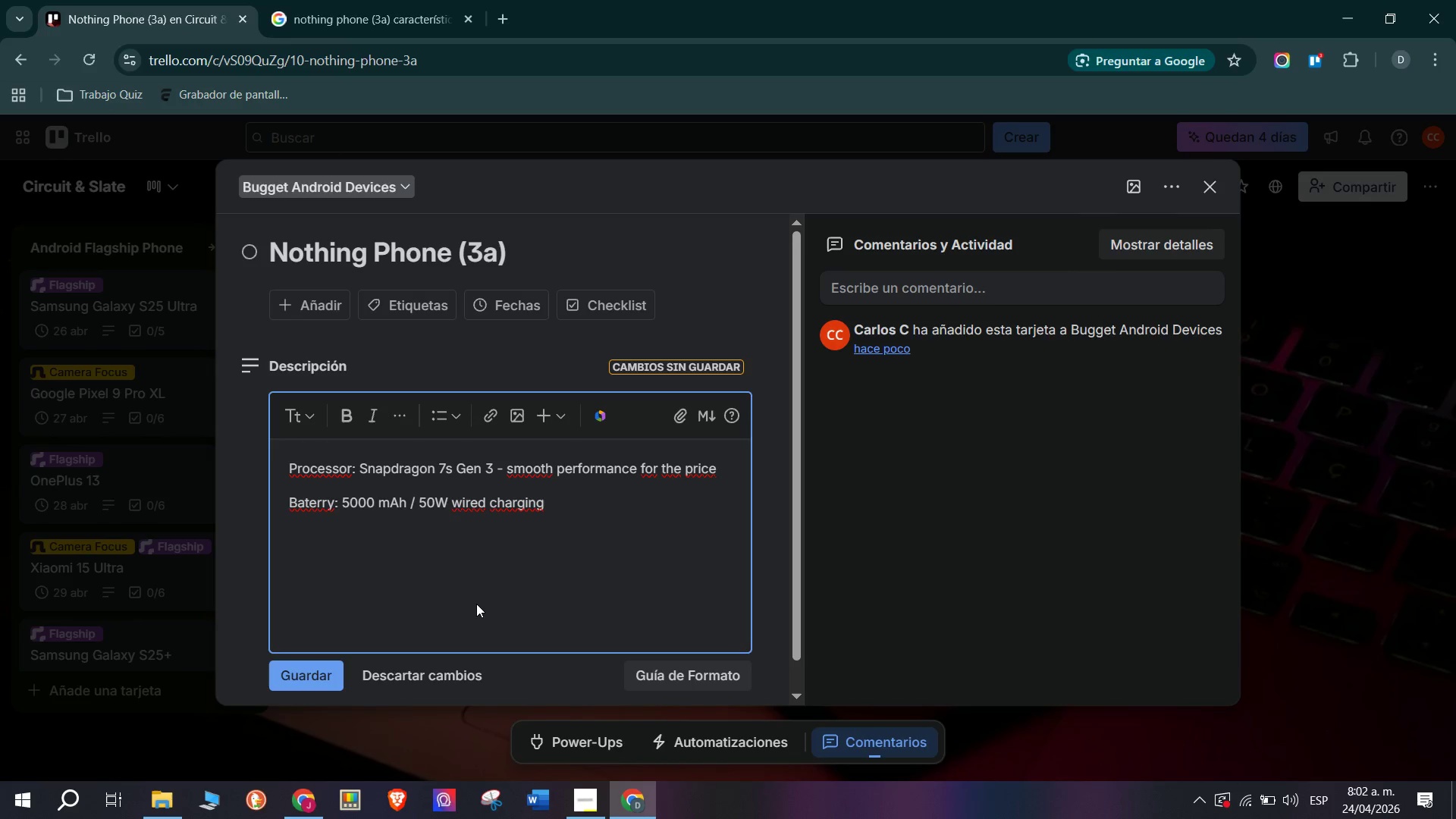 
key(Enter)
 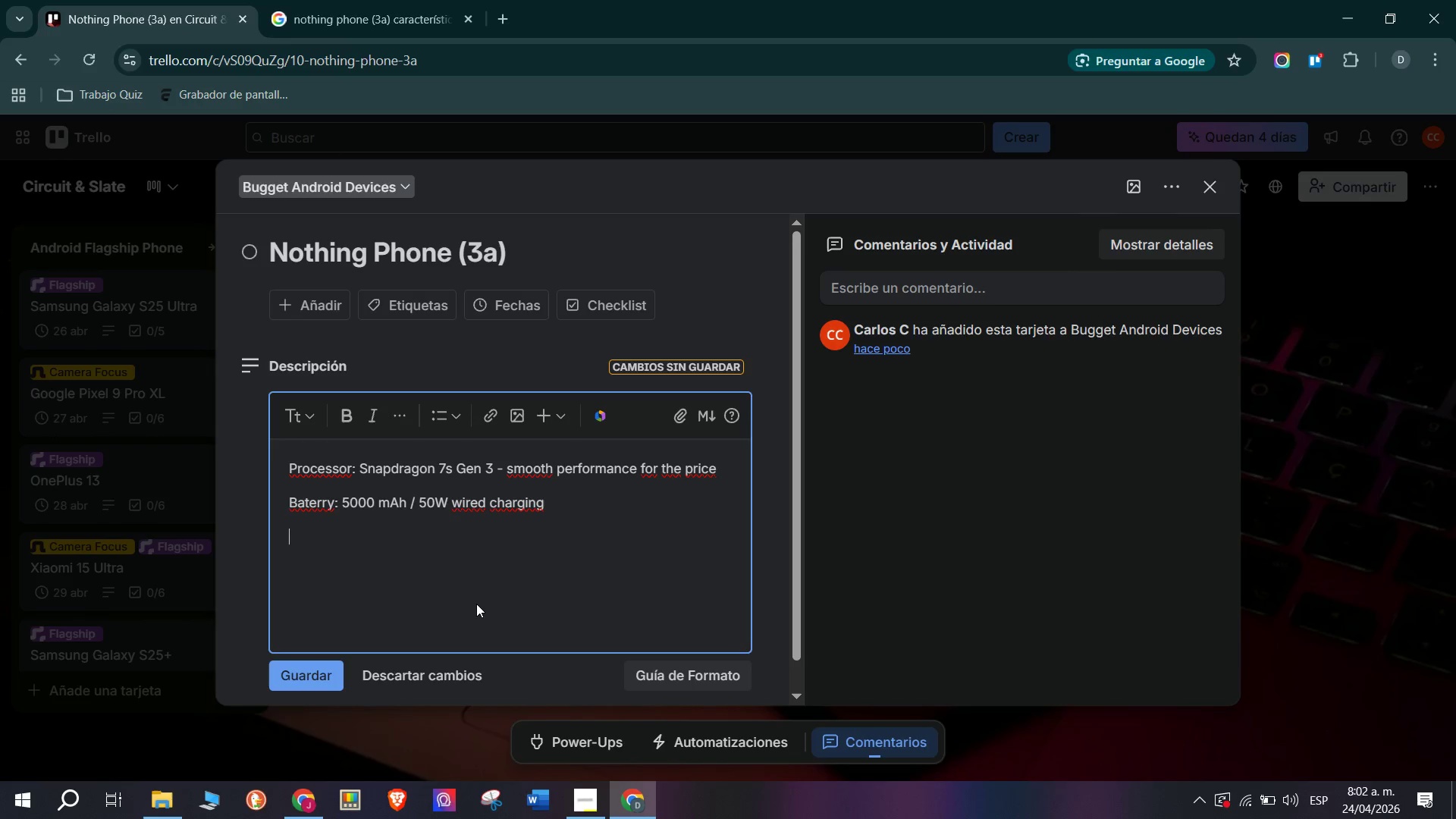 
type(Camera> 50MP main )
key(Backspace)
type(, 50MP 2x telephoto, 8MP ultrawide)
 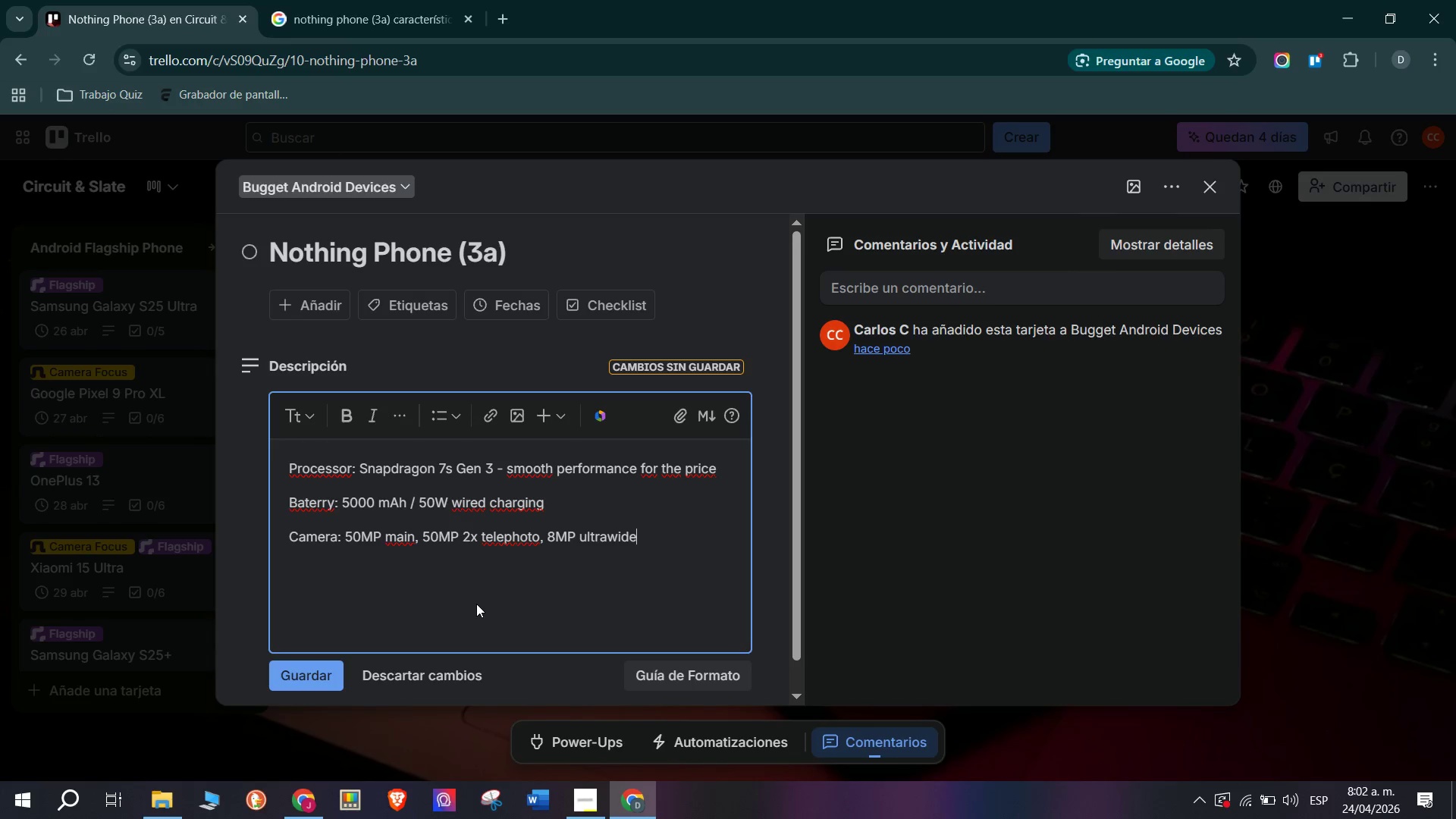 
key(Enter)
 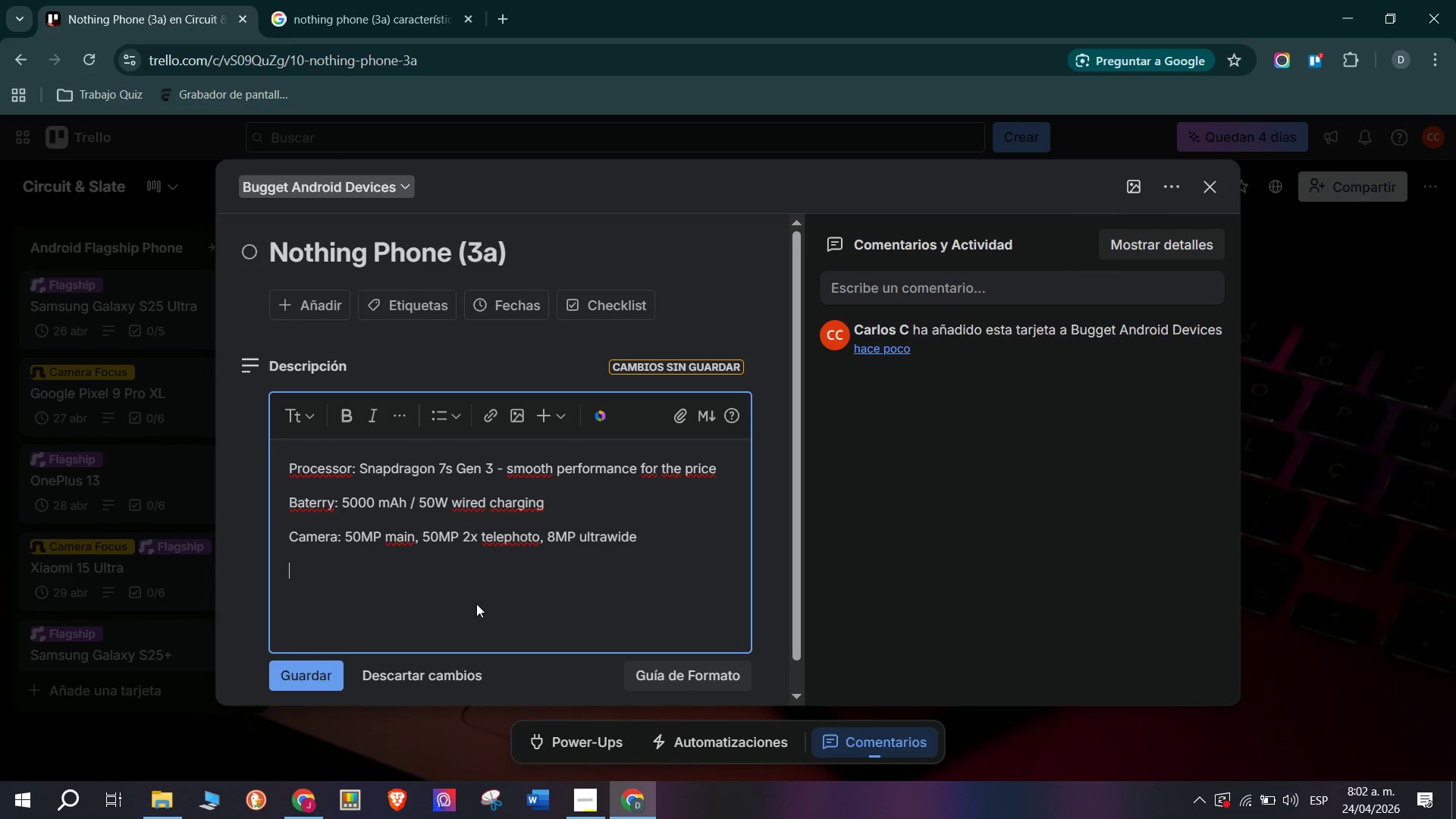 
type(Target)
 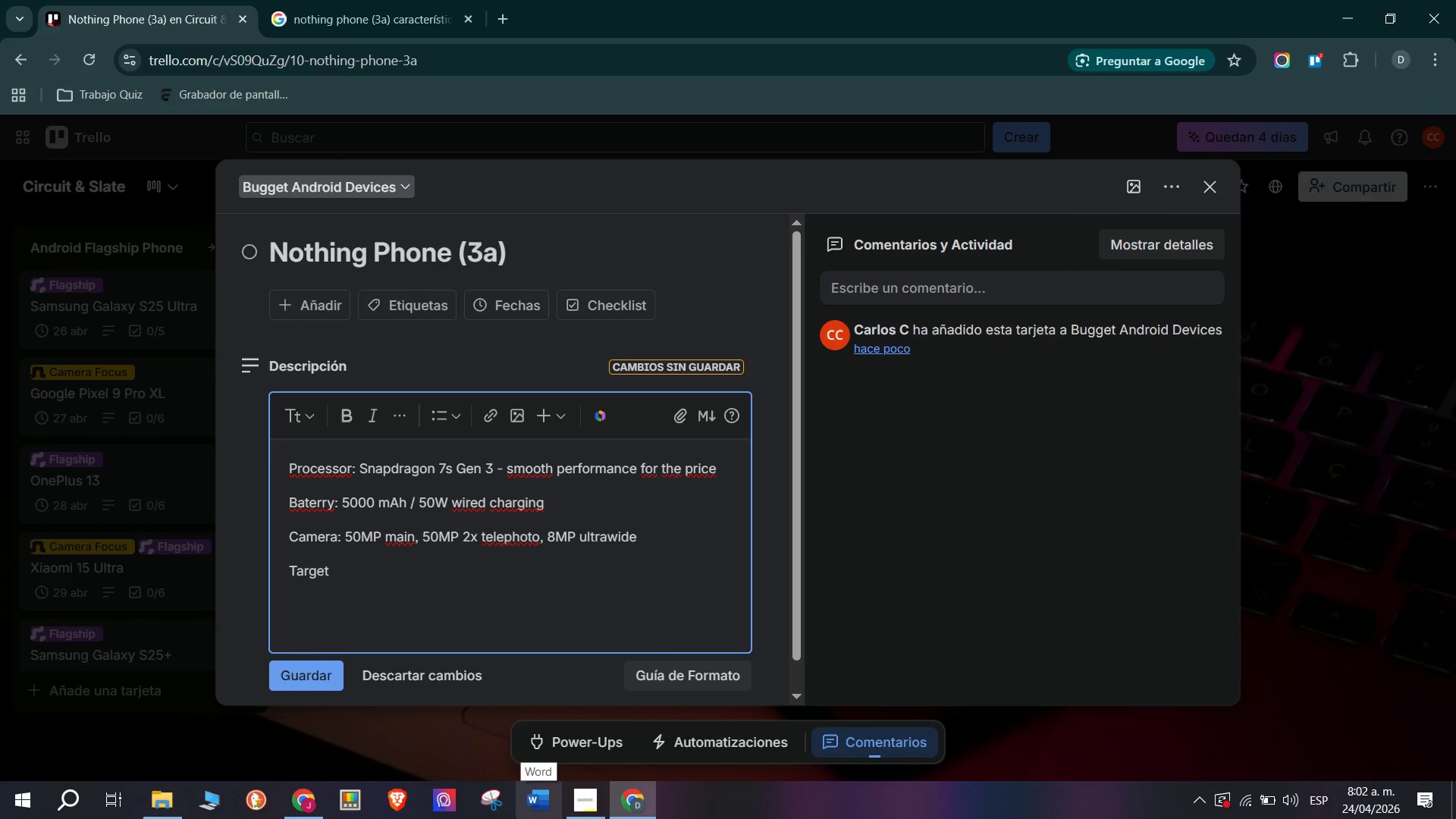 
wait(5.56)
 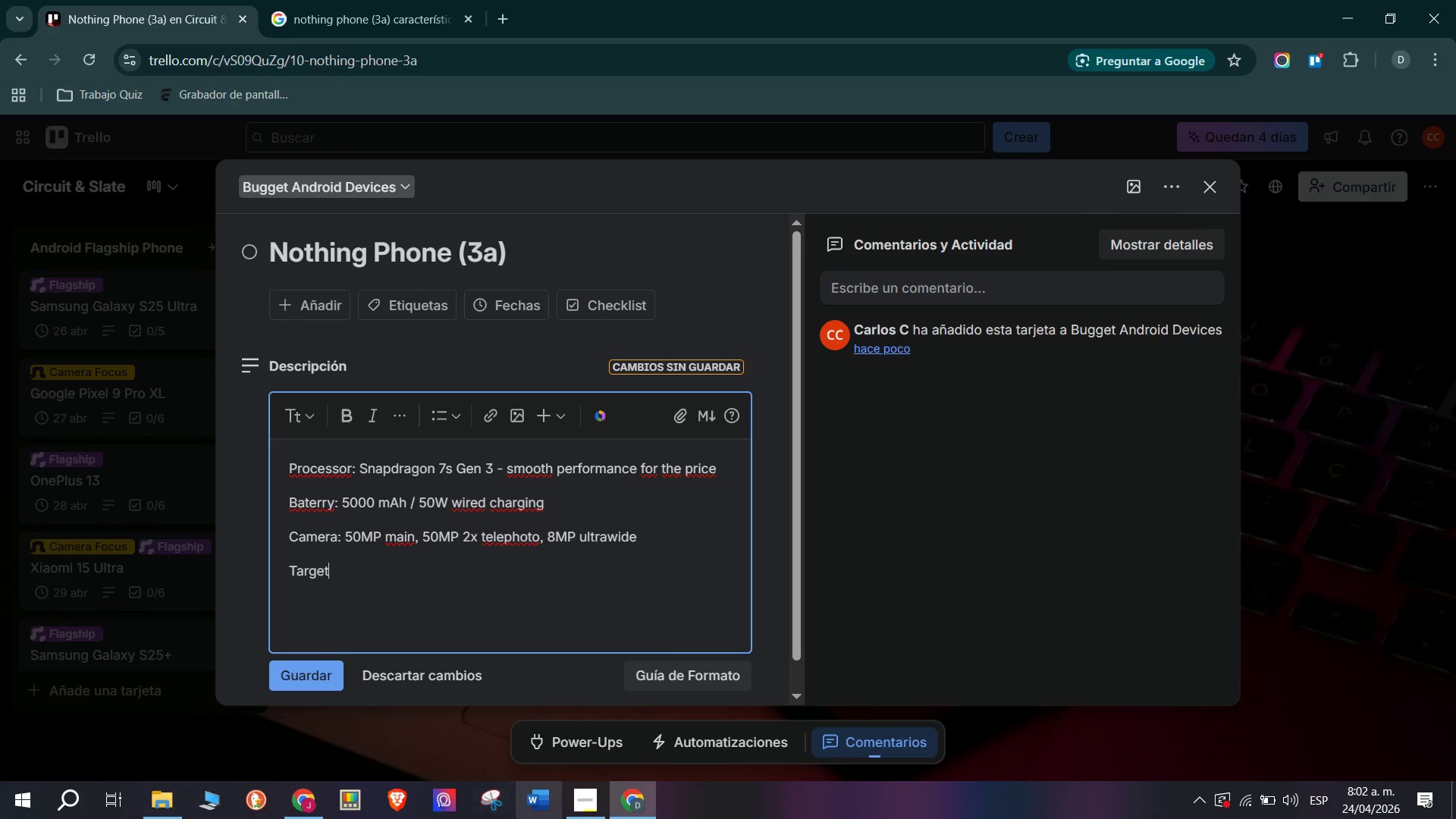 
type( Market> )
 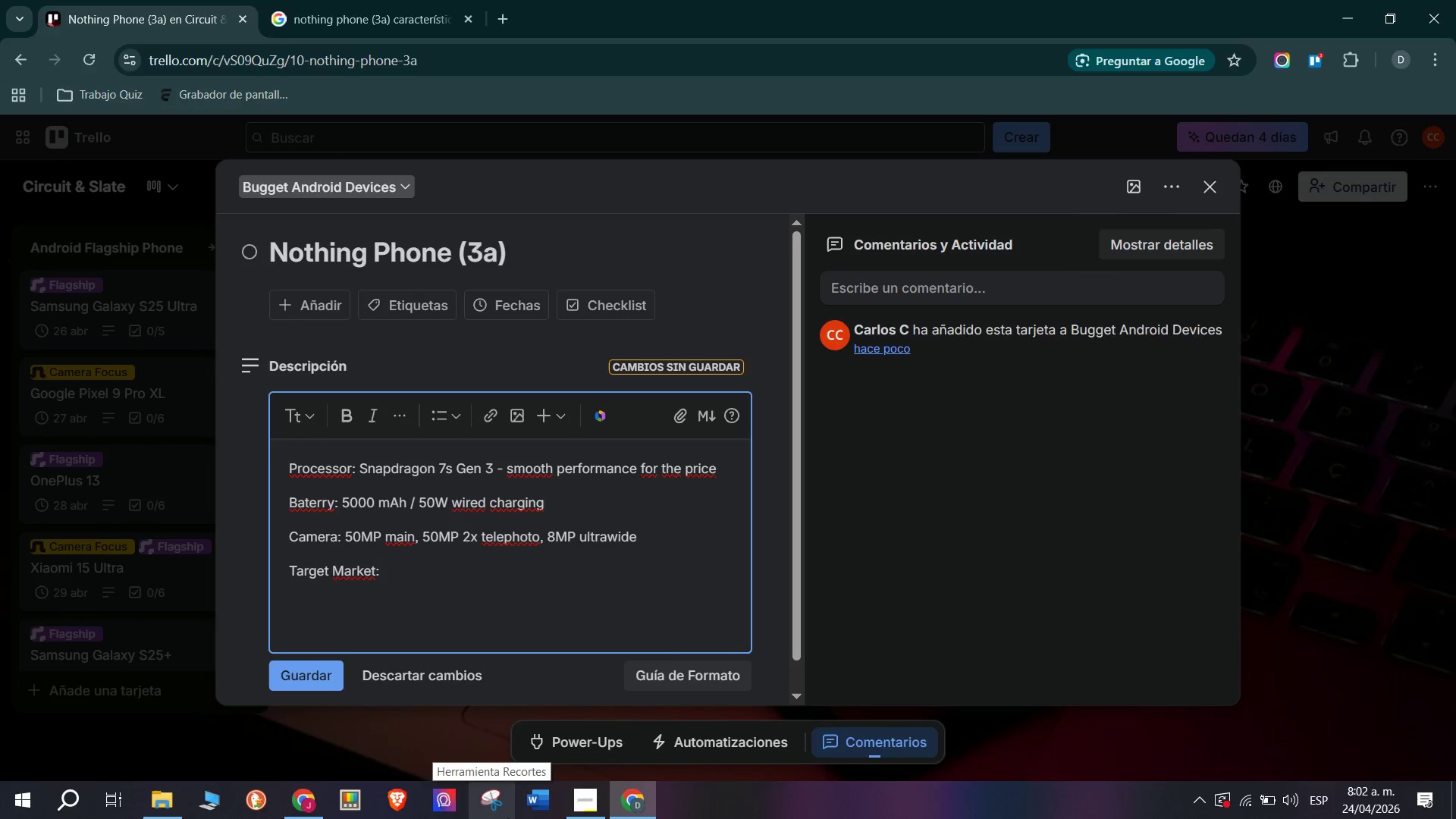 
type(Style)
 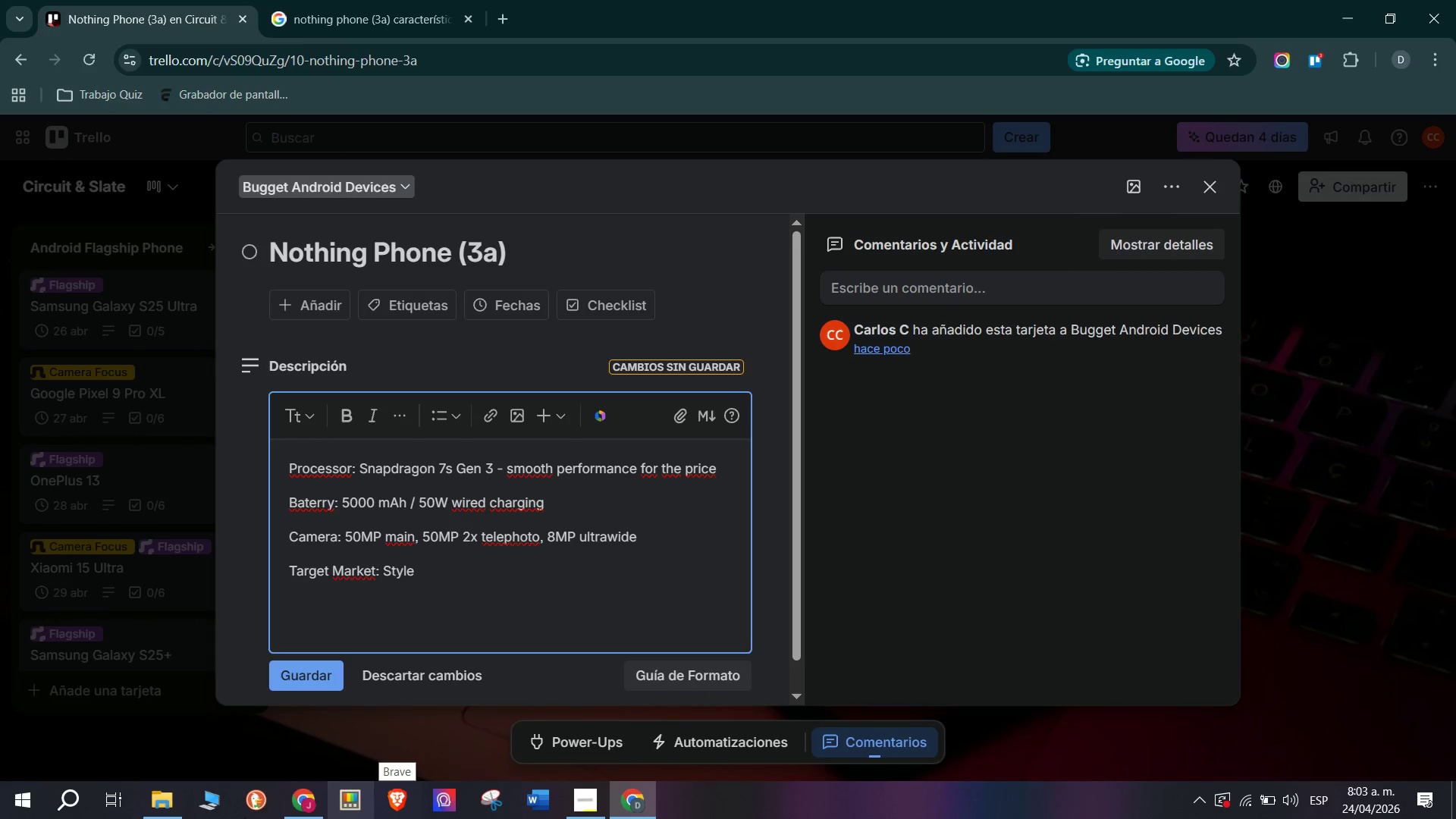 
type(-conscious young adults, tech community fans, unique design seekes)
key(Backspace)
type(rs)
 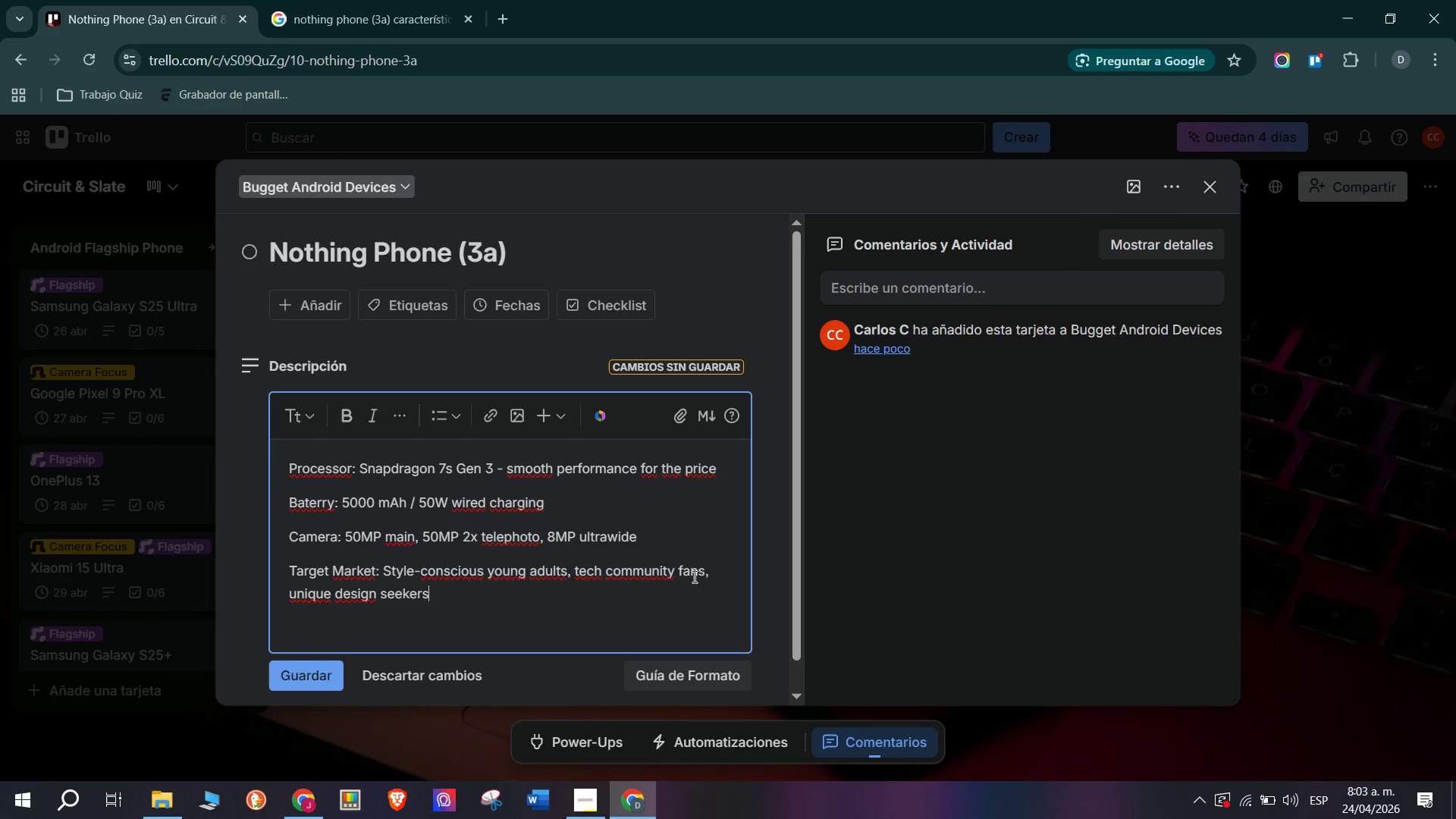 
key(Period)
 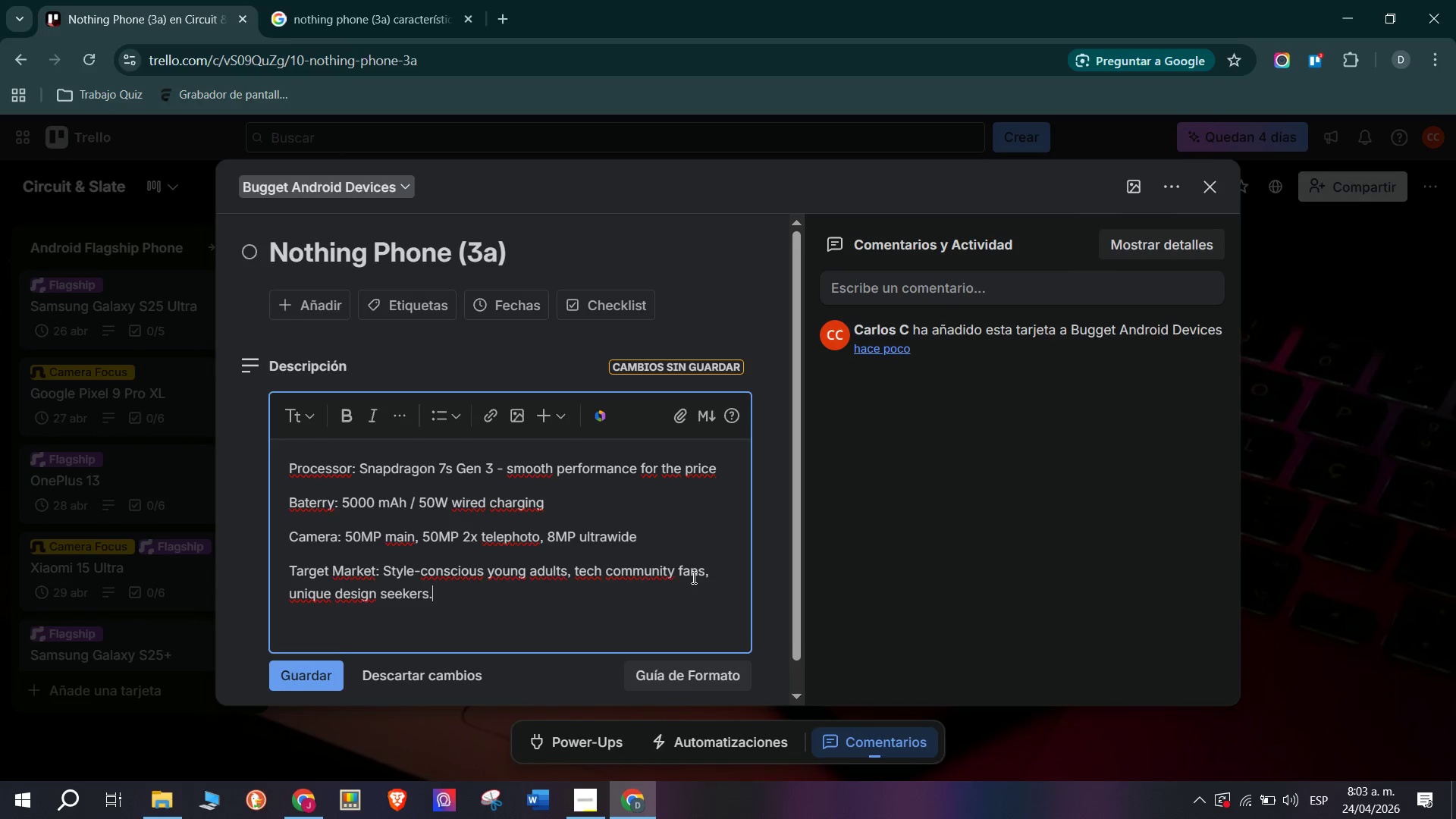 
key(Enter)
 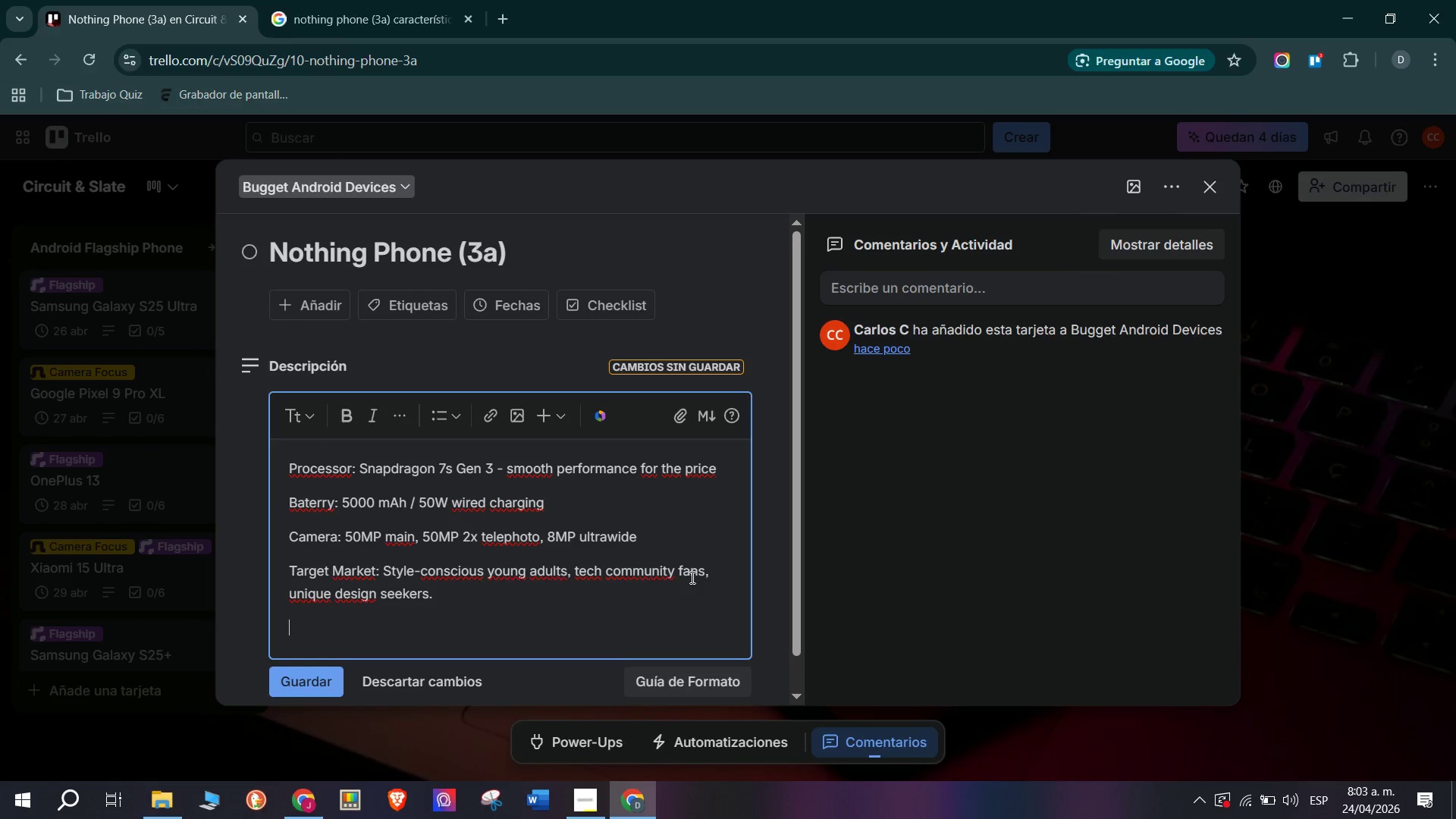 
type(Approx, Retail Price)
 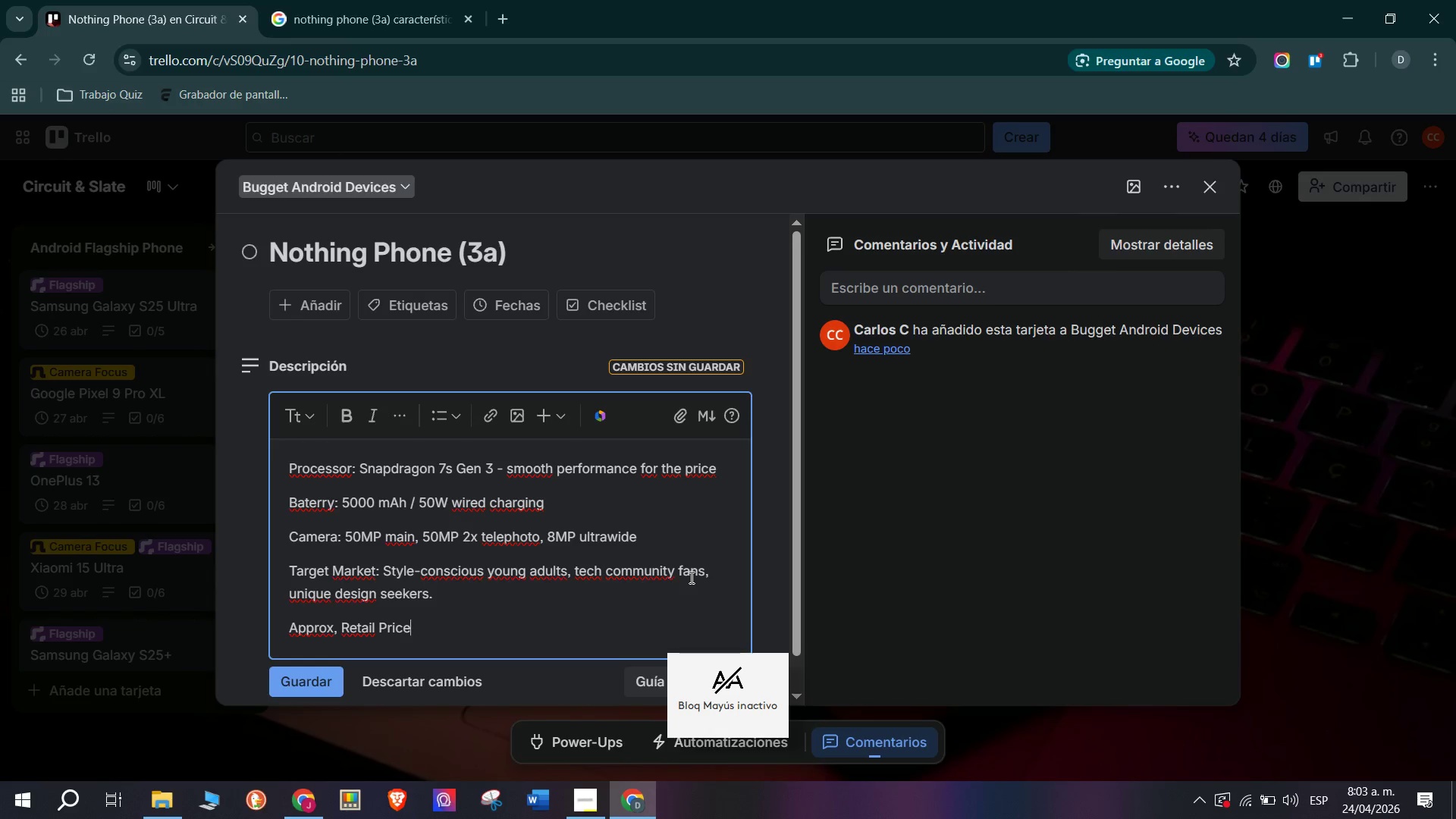 
key(Space)
 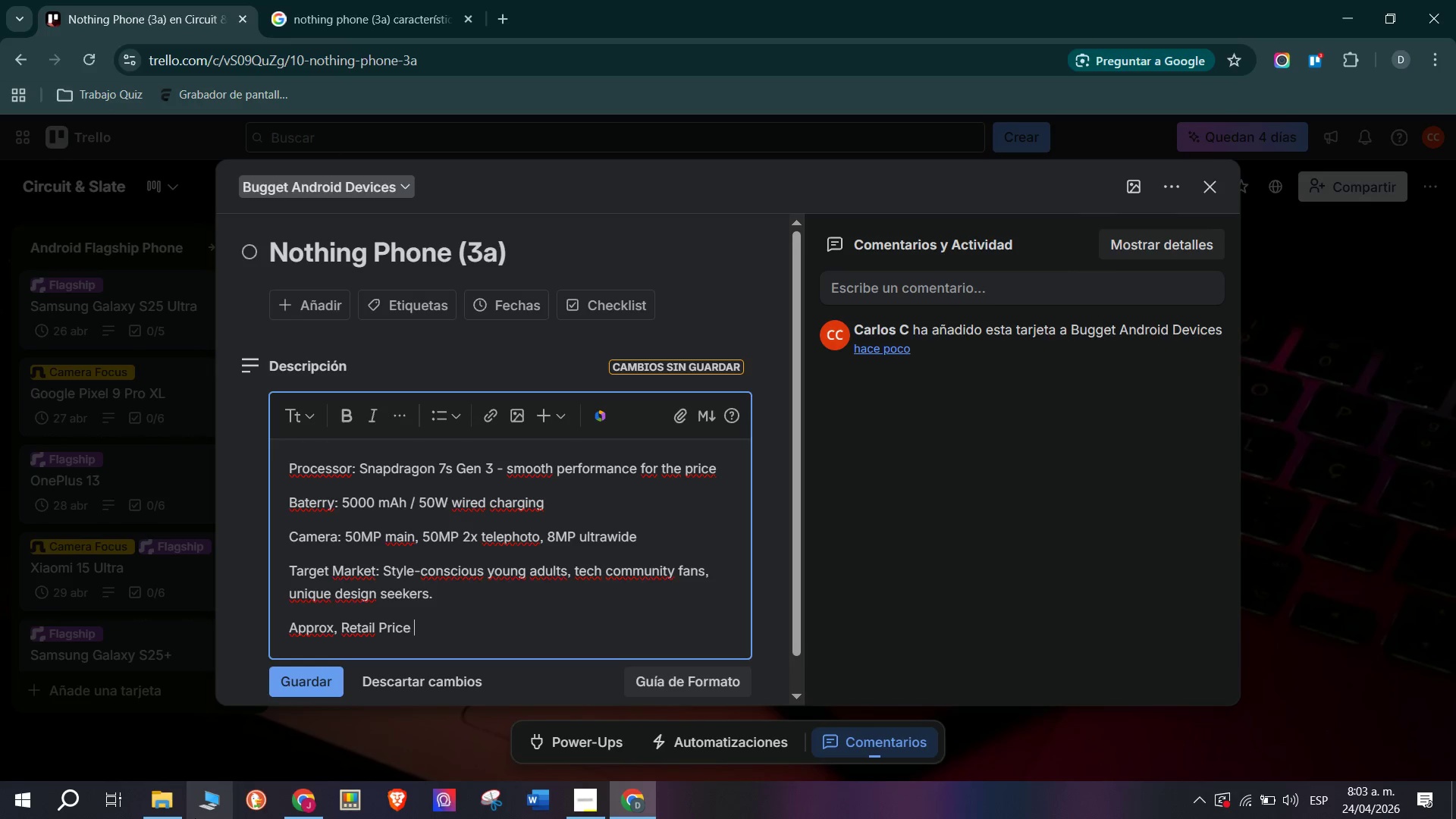 
hold_key(key=ShiftRight, duration=1.5)
 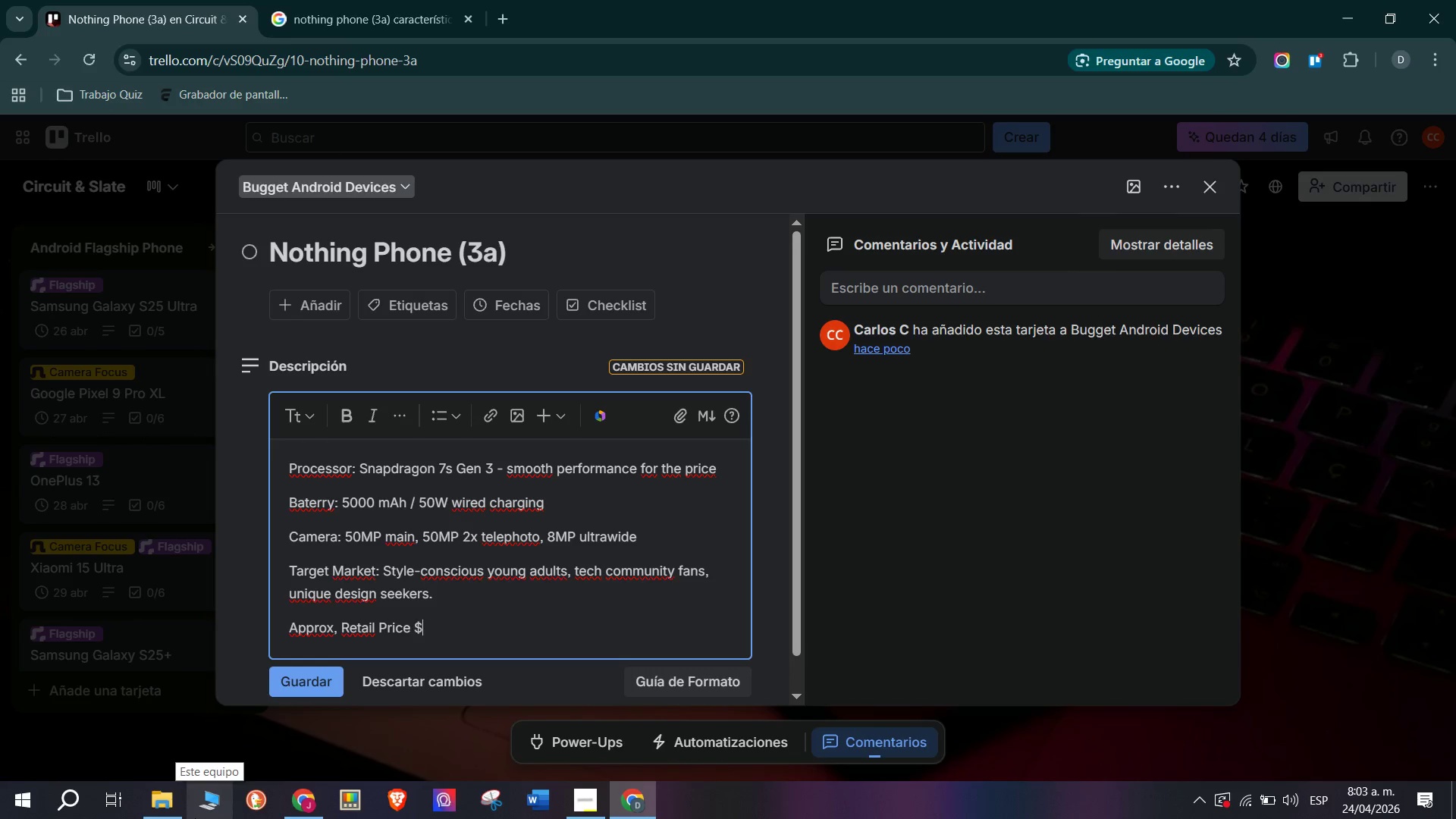 
key(Shift+4)
 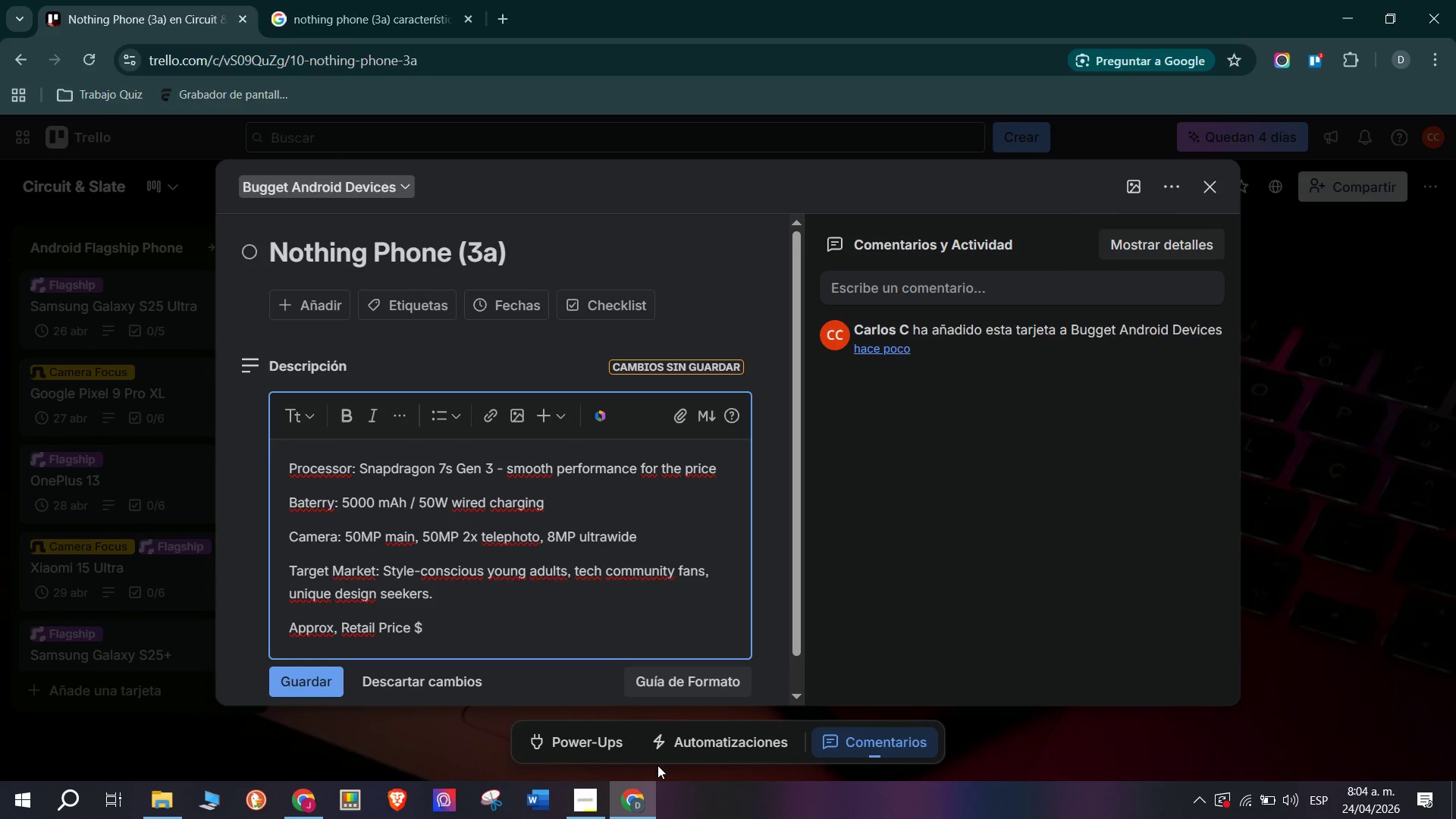 
type(379 *8gb&128gb()
 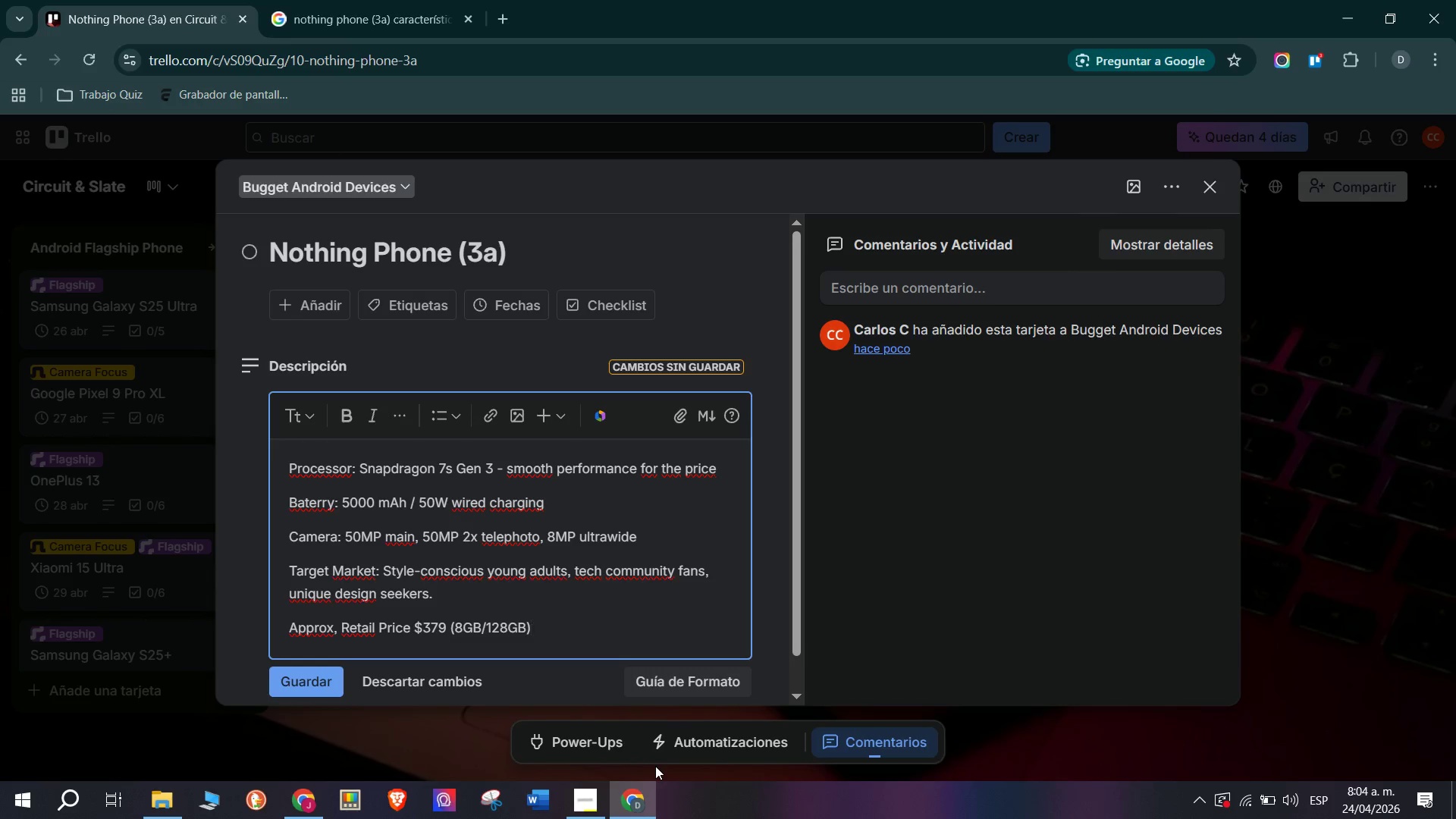 
 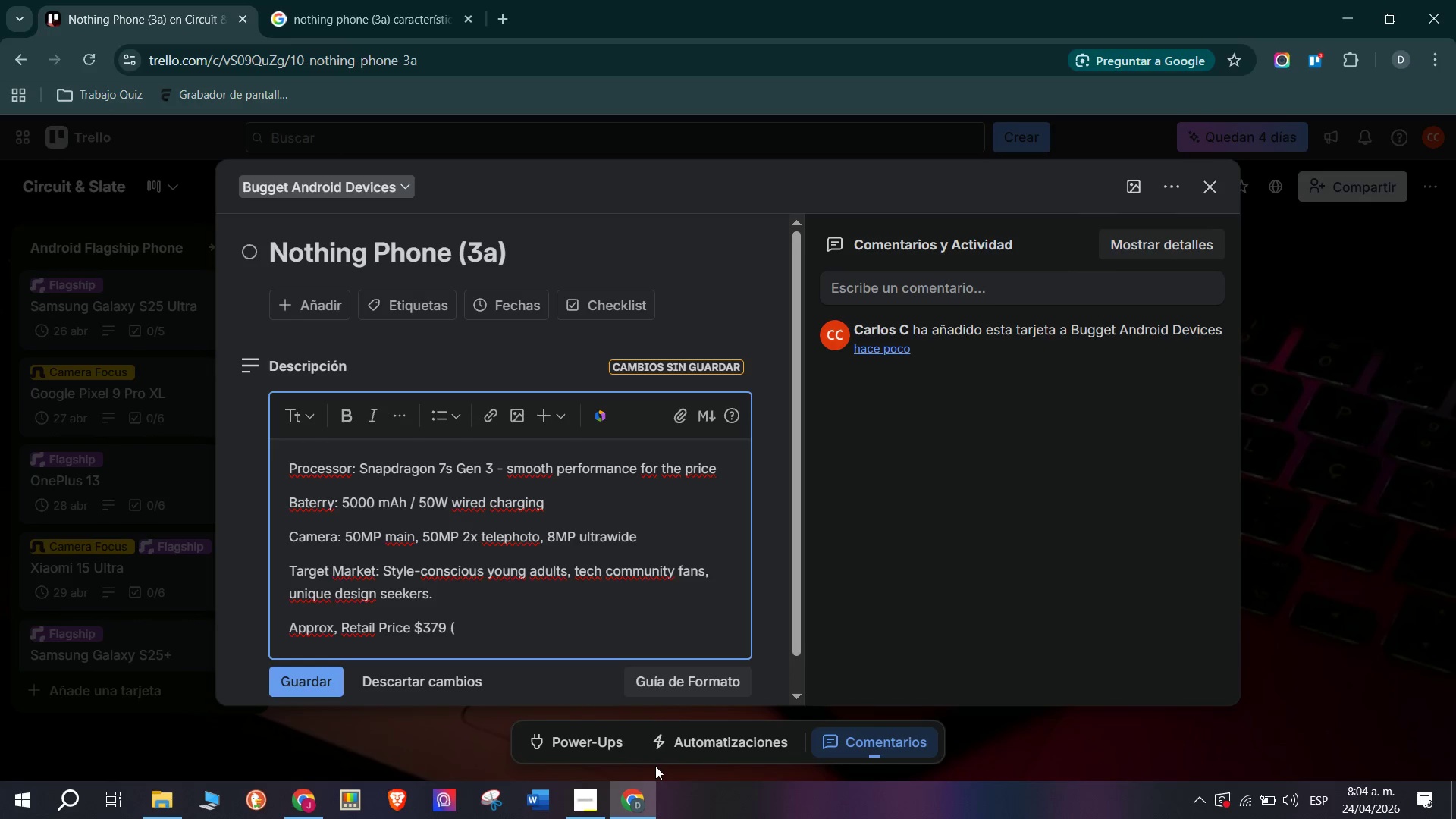 
hold_key(key=CapsLock, duration=30.0)
 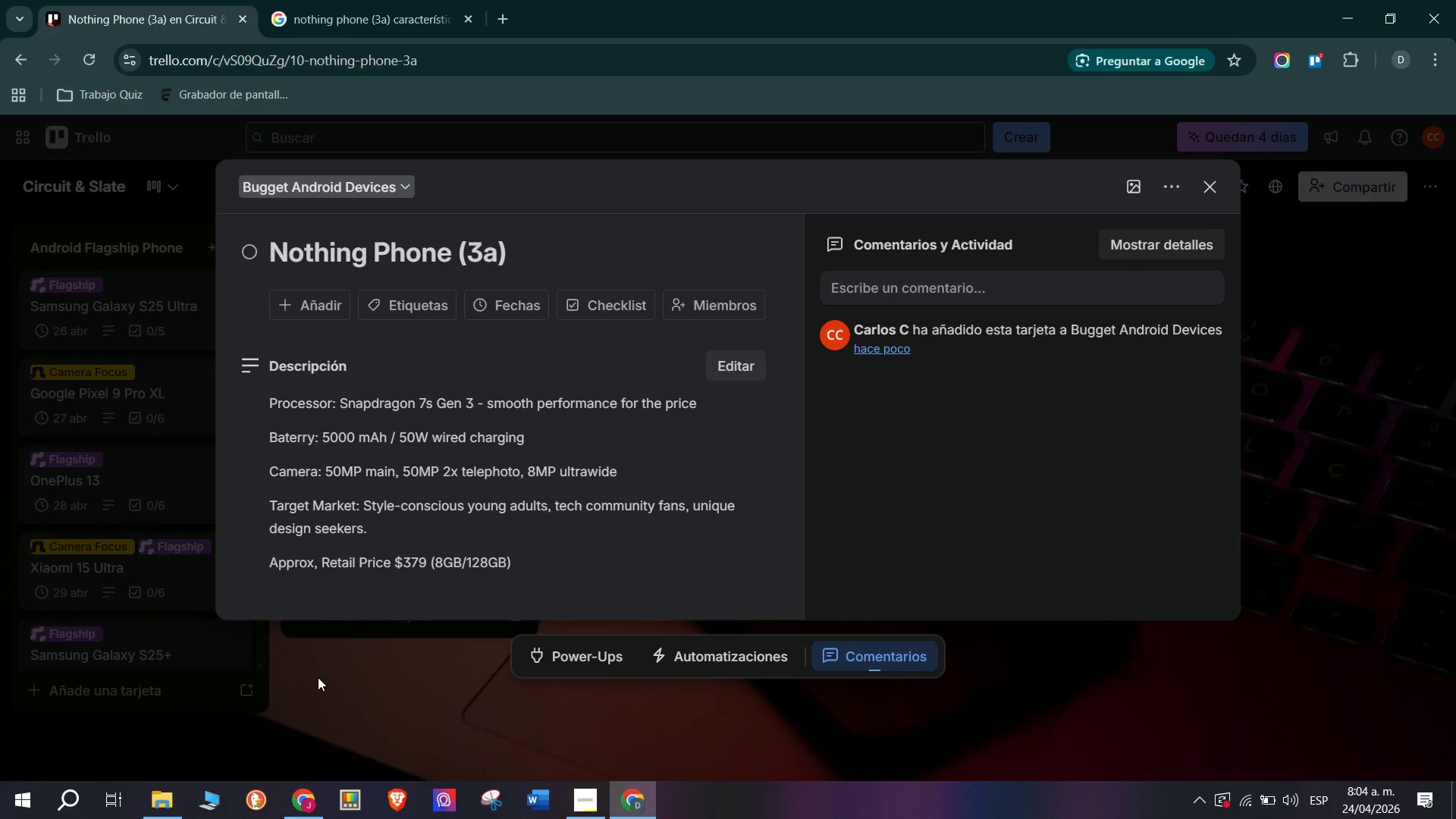 
left_click([320, 676])
 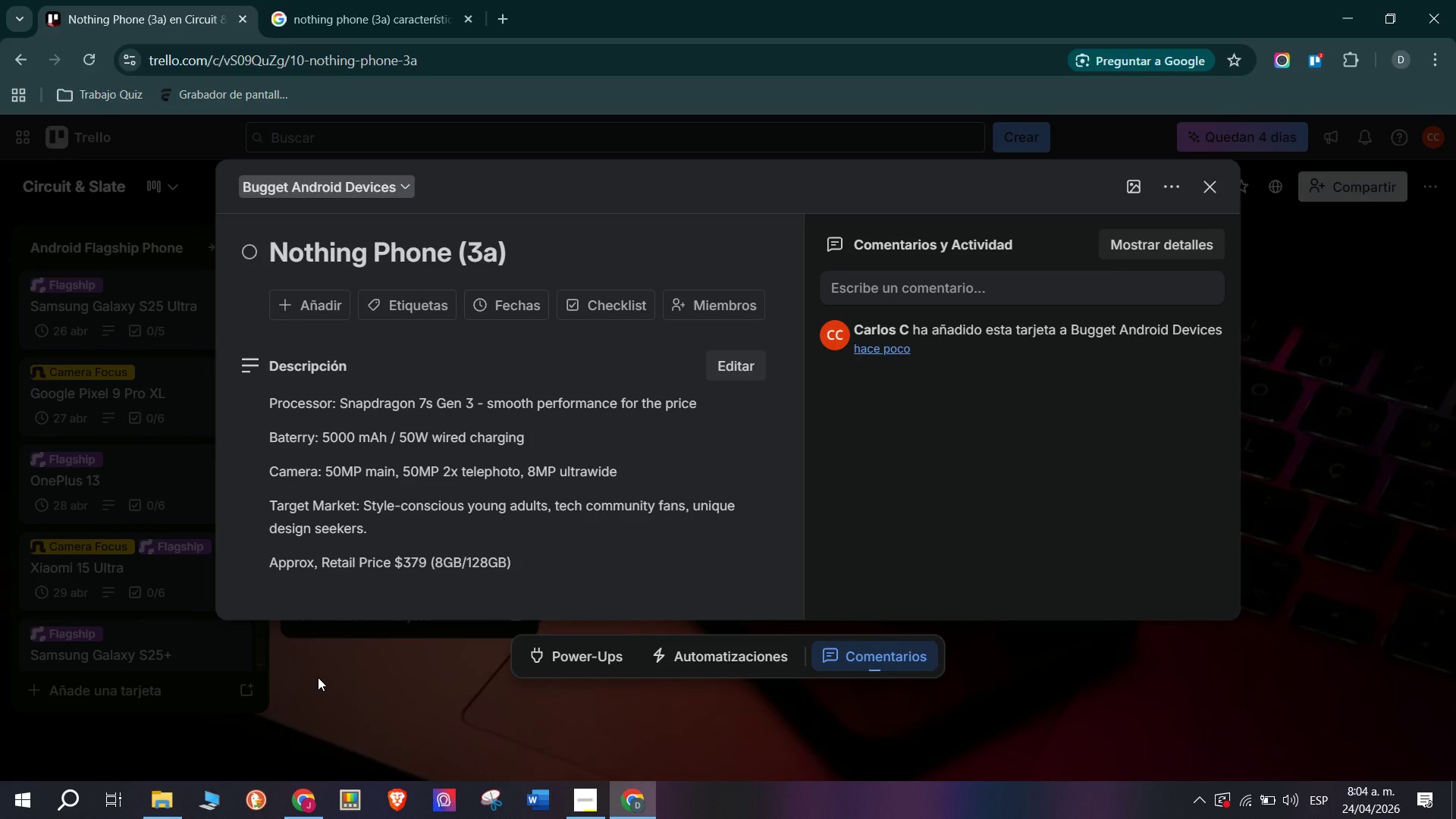 
scroll: coordinate [401, 482], scroll_direction: down, amount: 1.0
 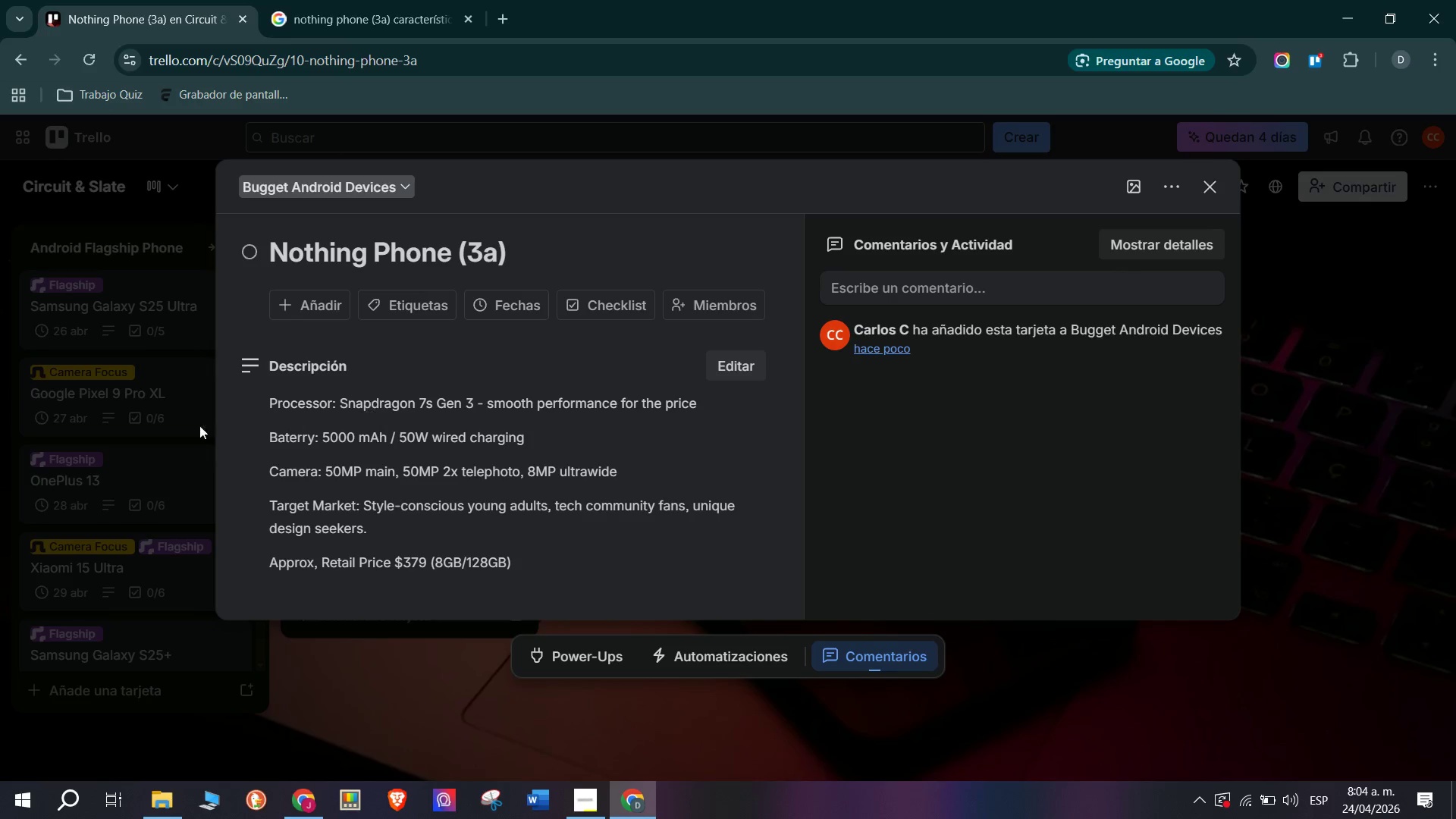 
left_click([157, 432])
 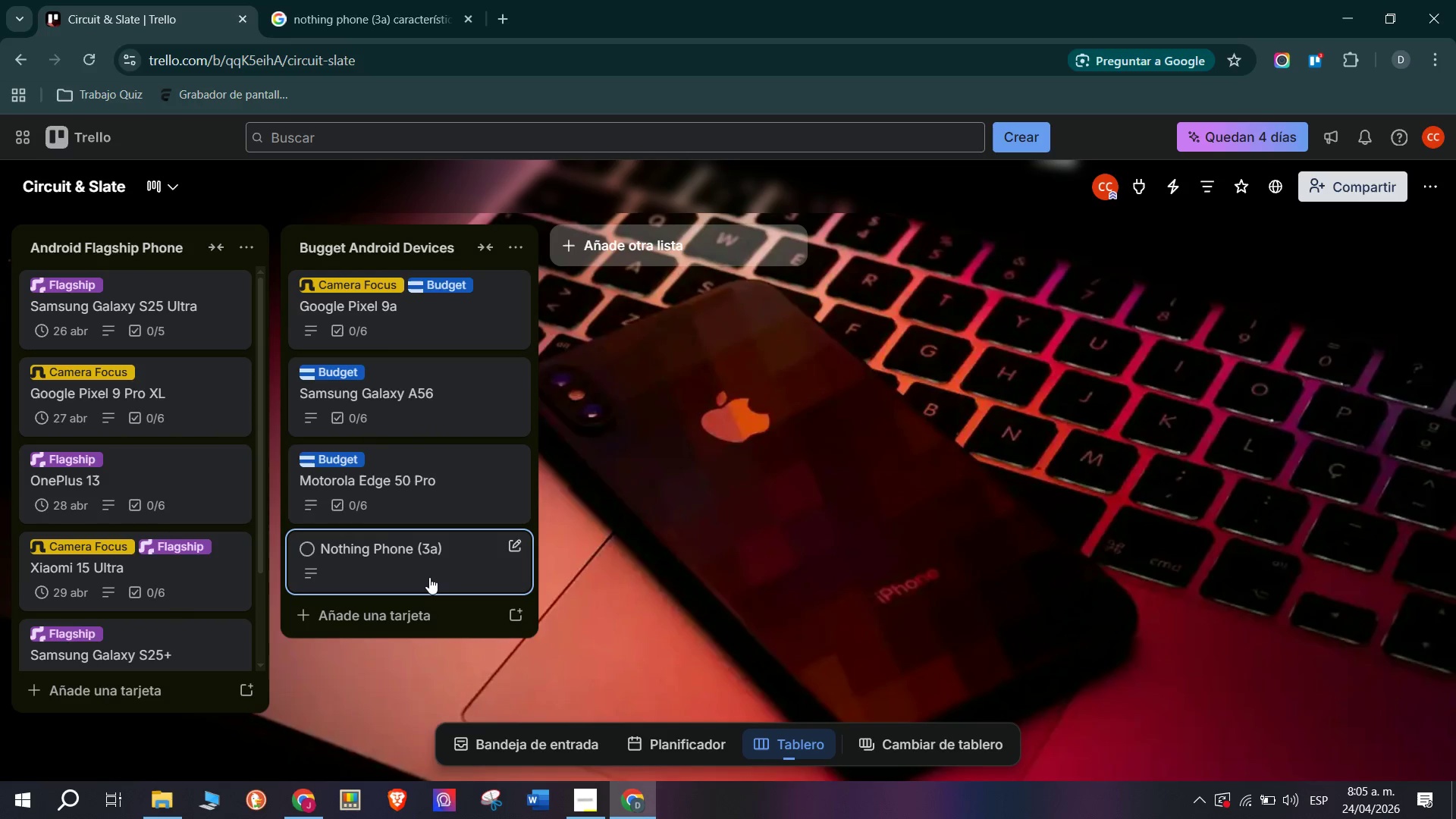 
wait(62.83)
 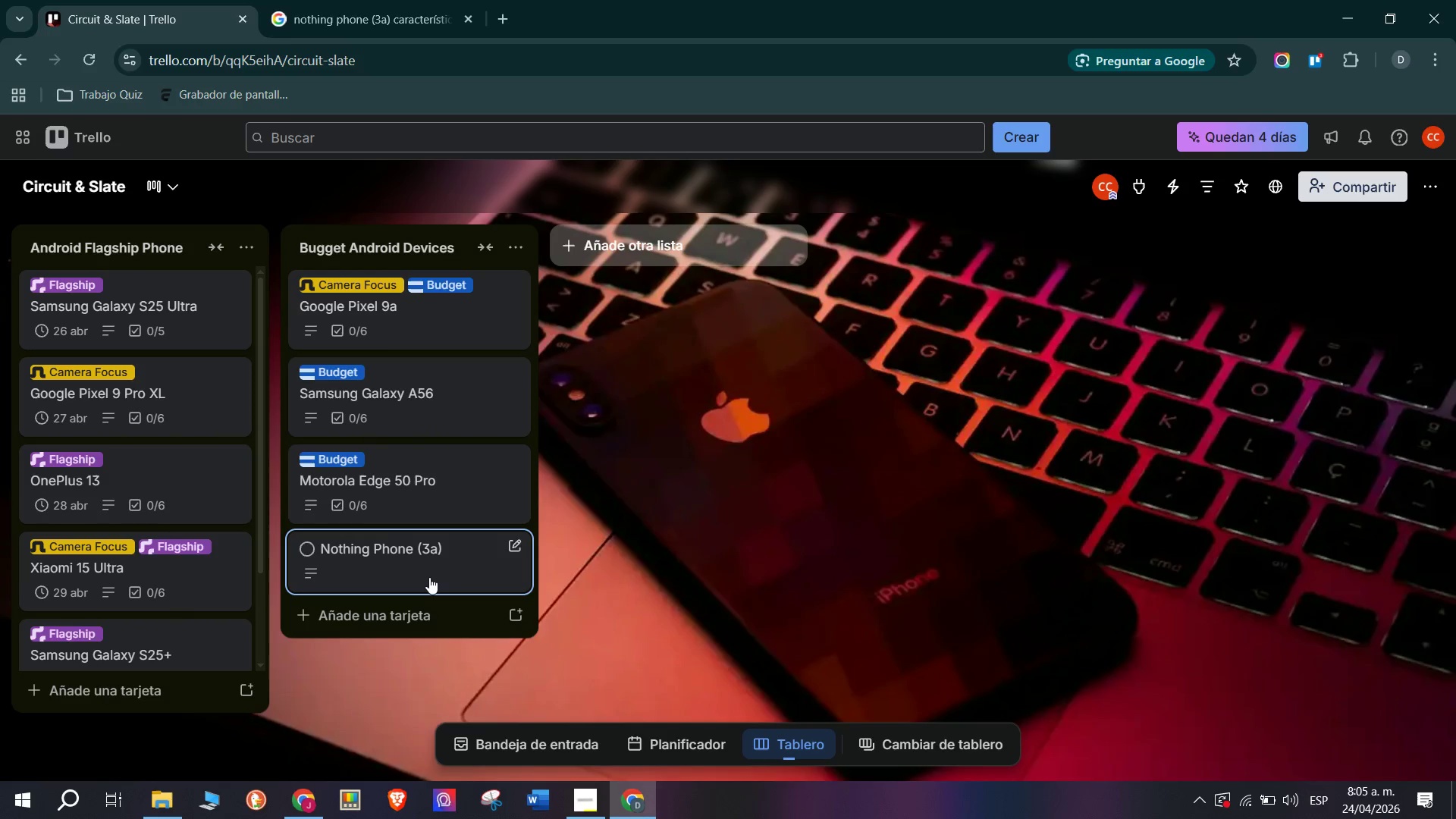 
left_click([415, 569])
 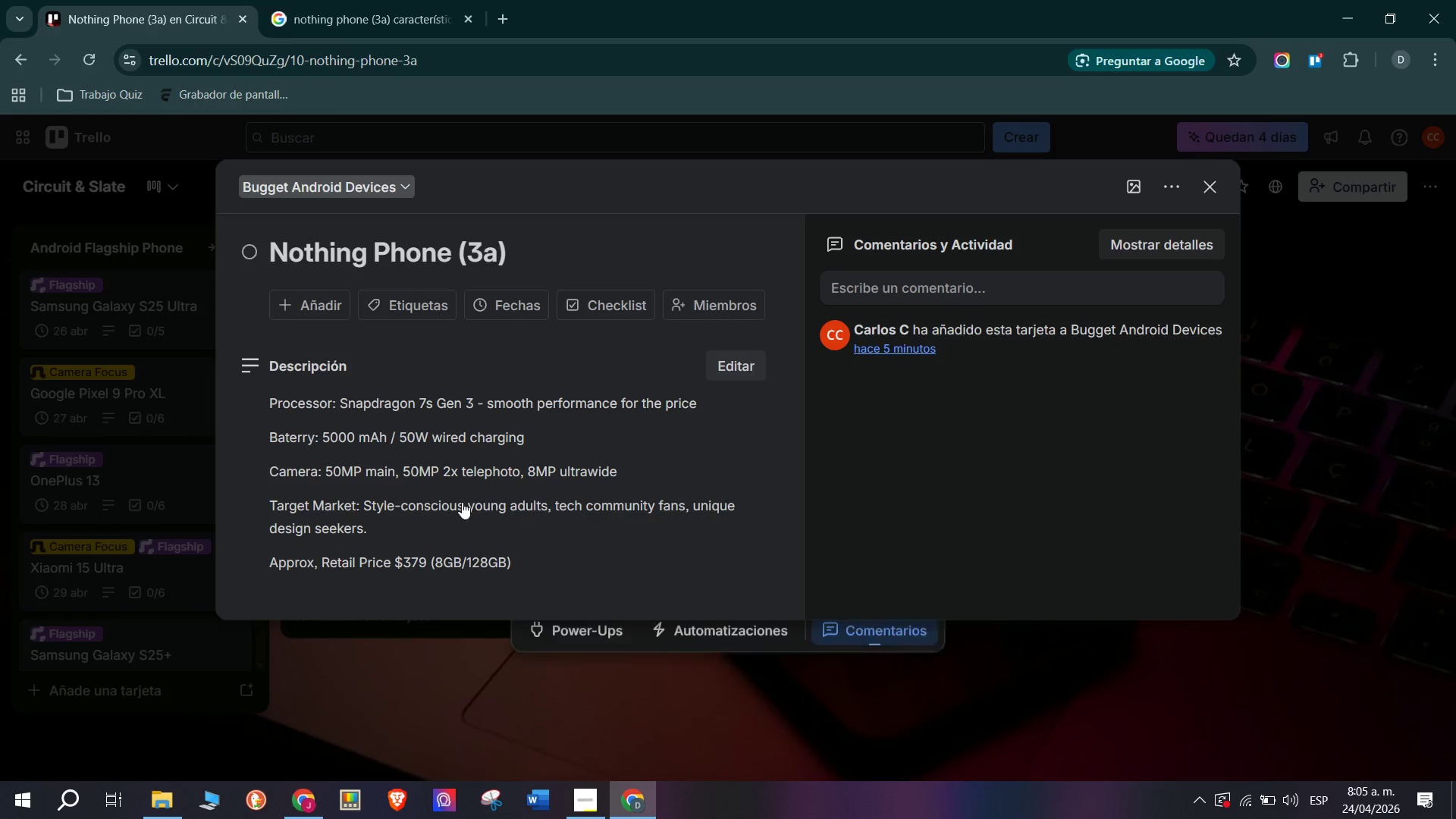 
scroll: coordinate [466, 495], scroll_direction: down, amount: 3.0
 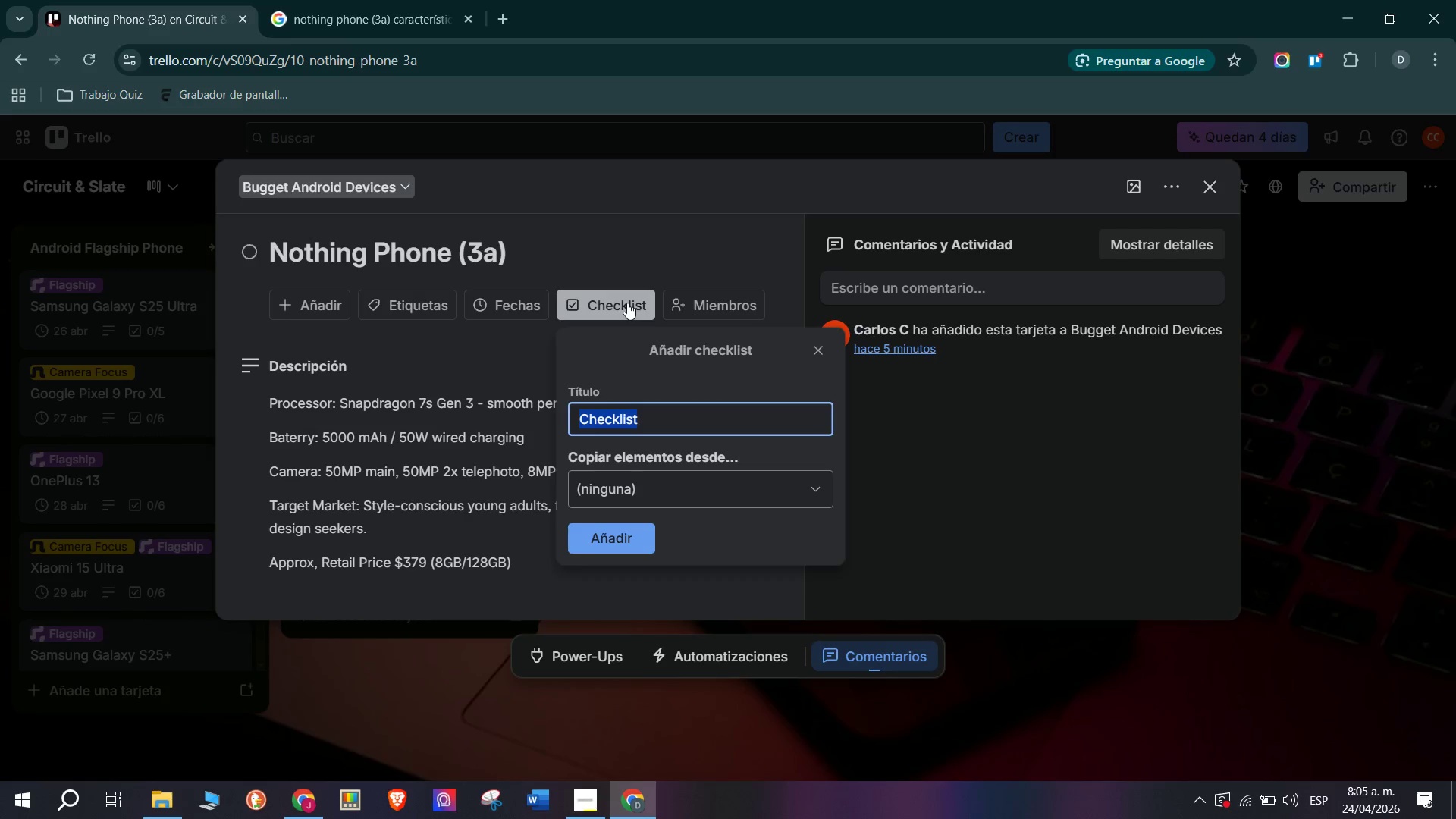 
wait(10.56)
 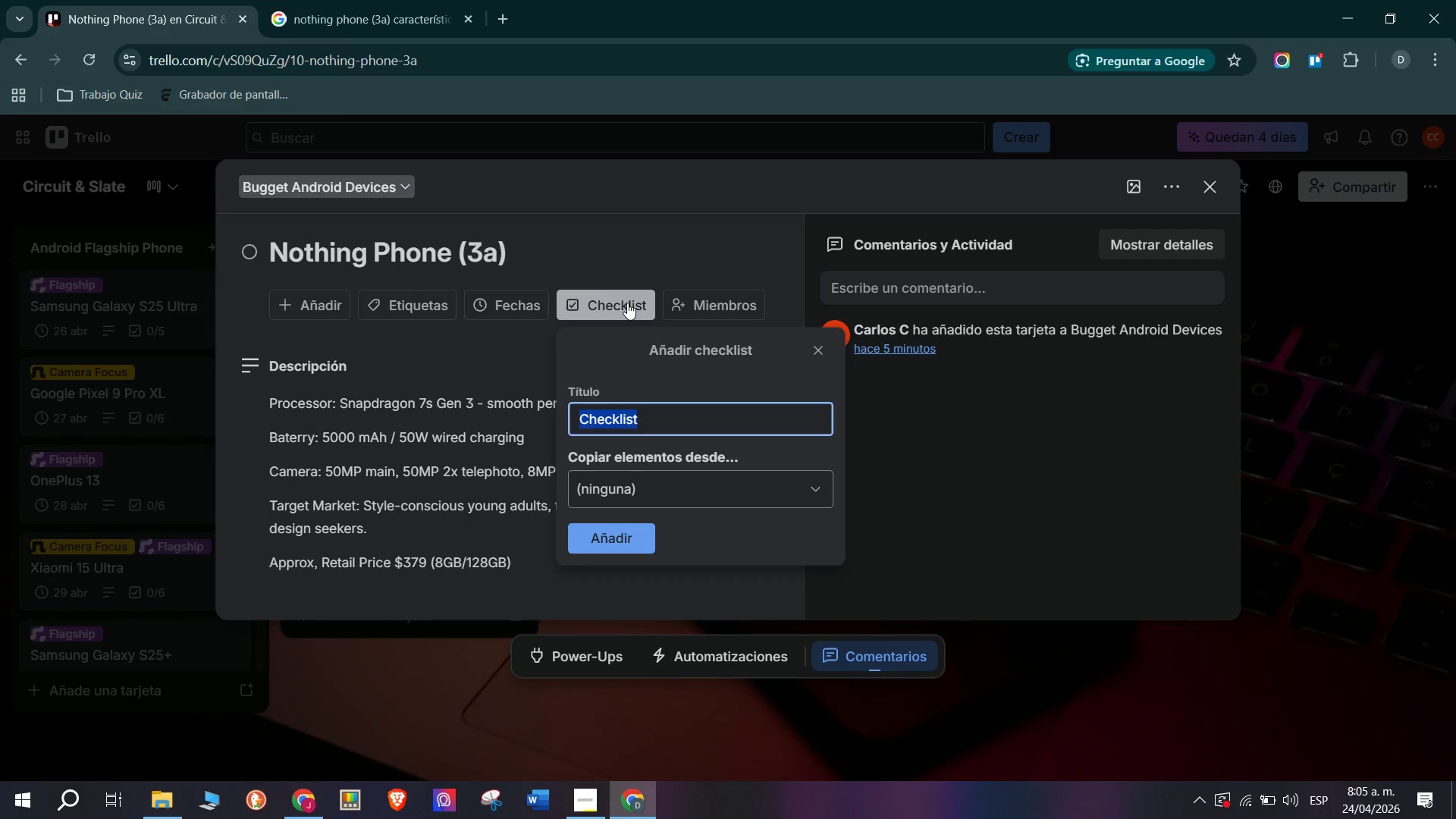 
key(CapsLock)
 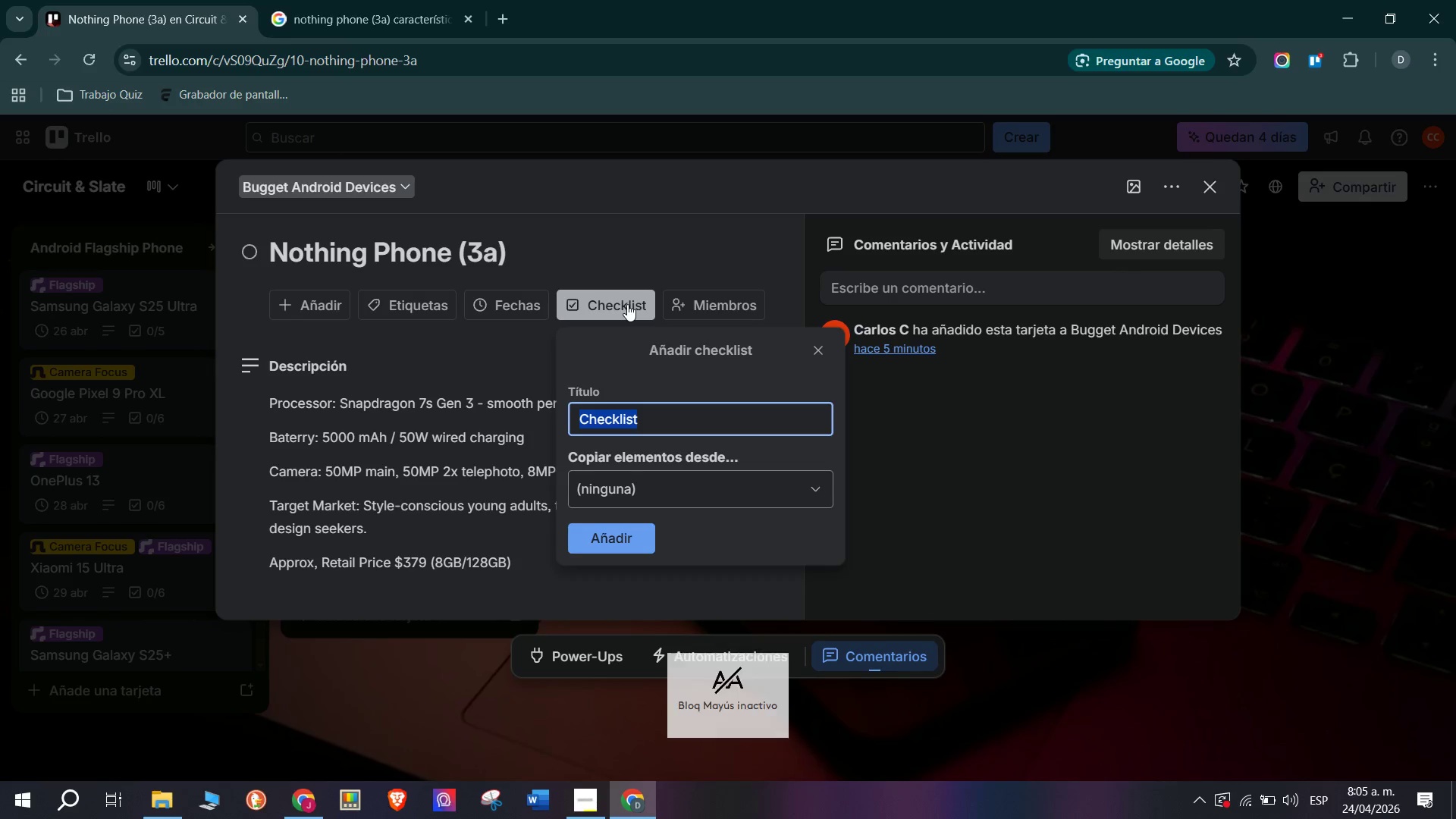 
key(A)
 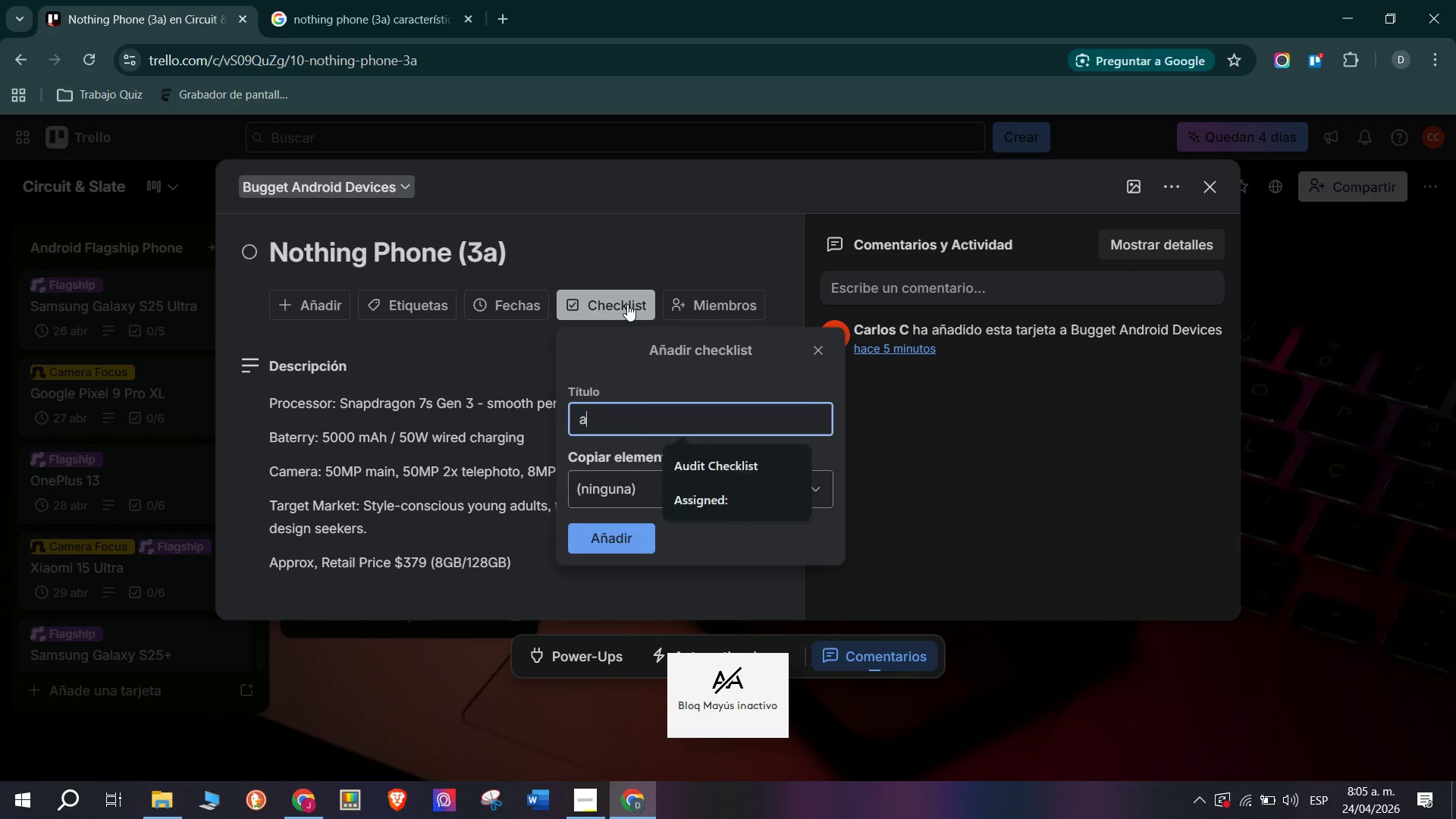 
key(CapsLock)
 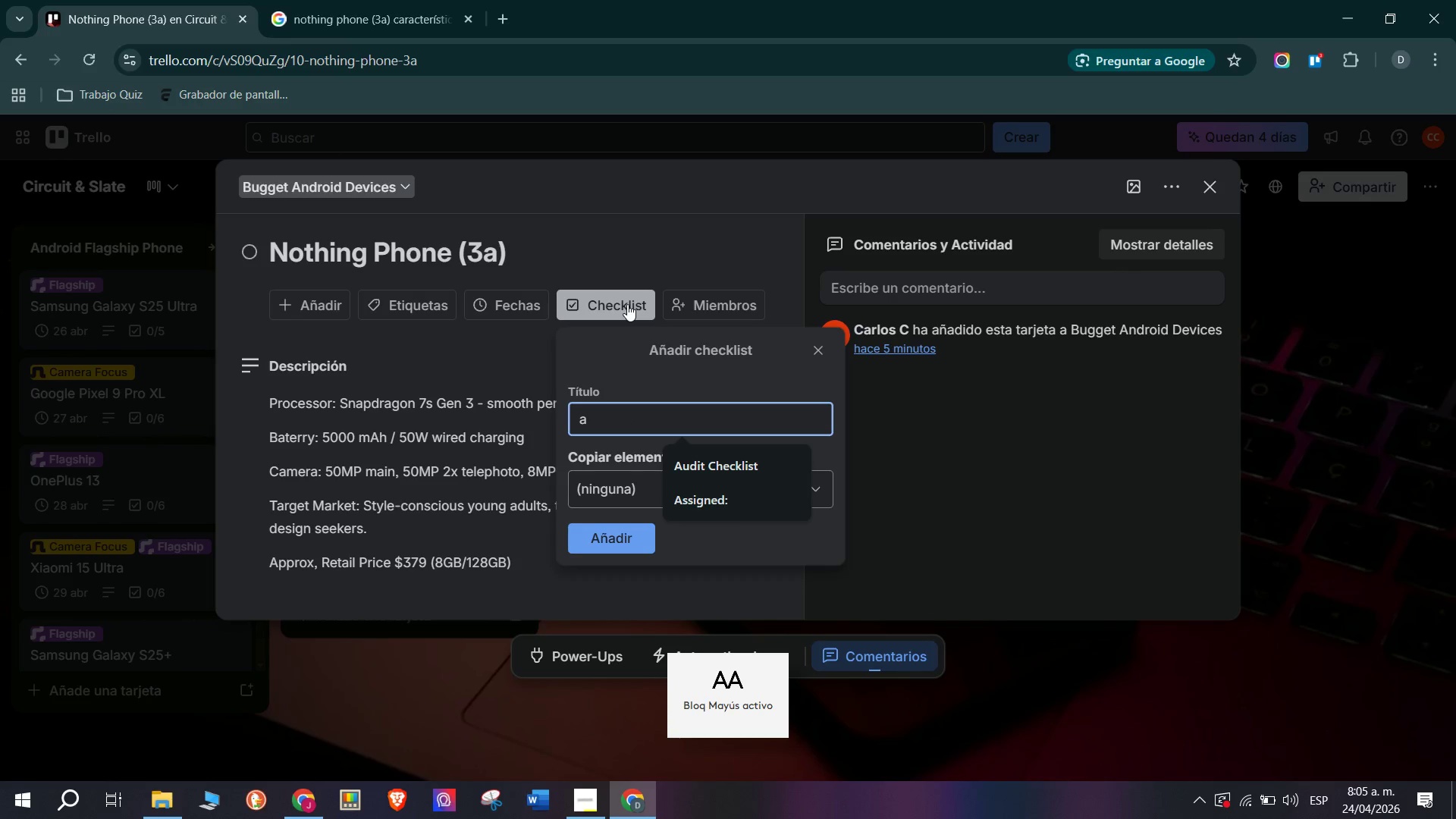 
key(Backspace)
 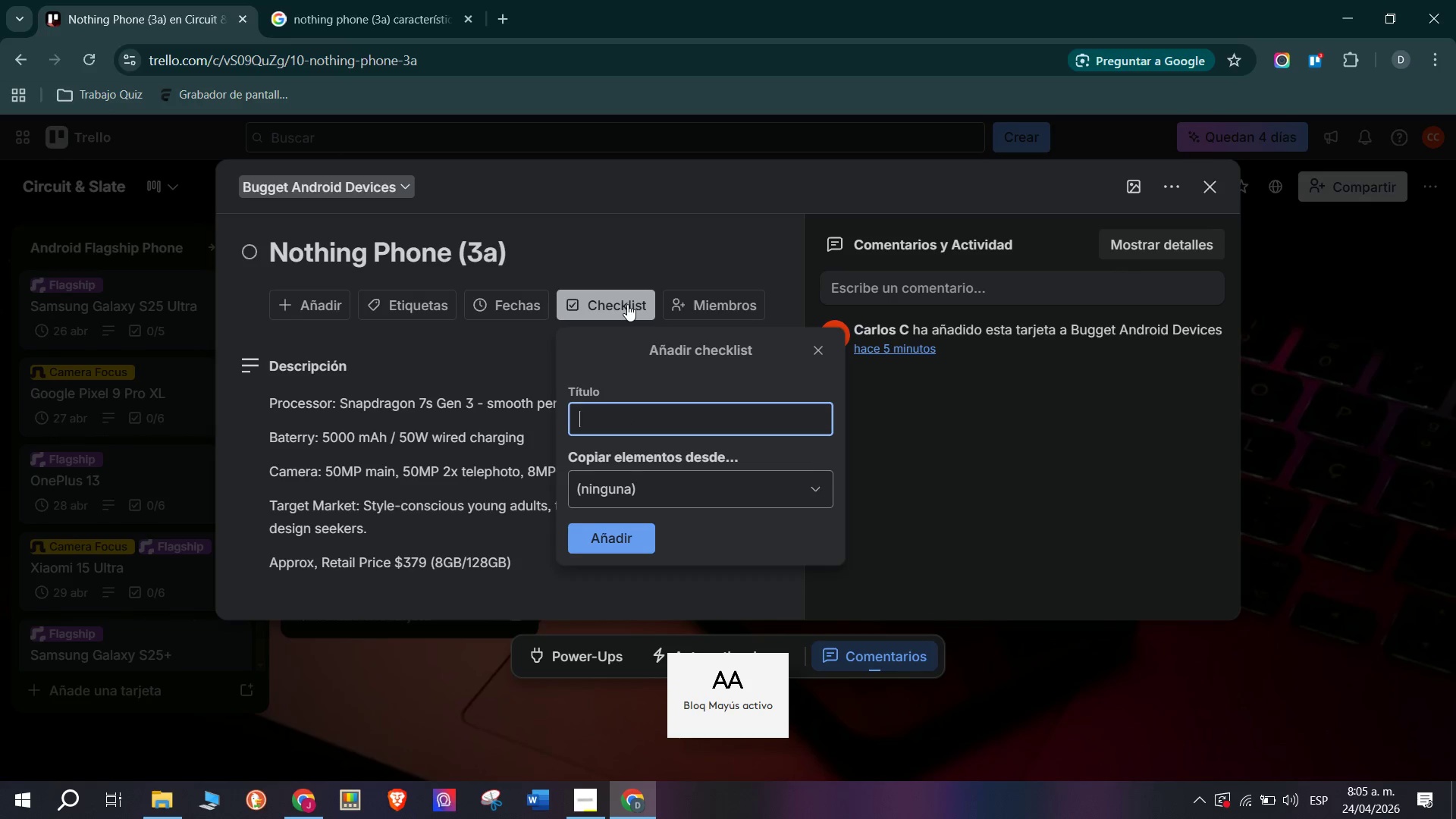 
key(A)
 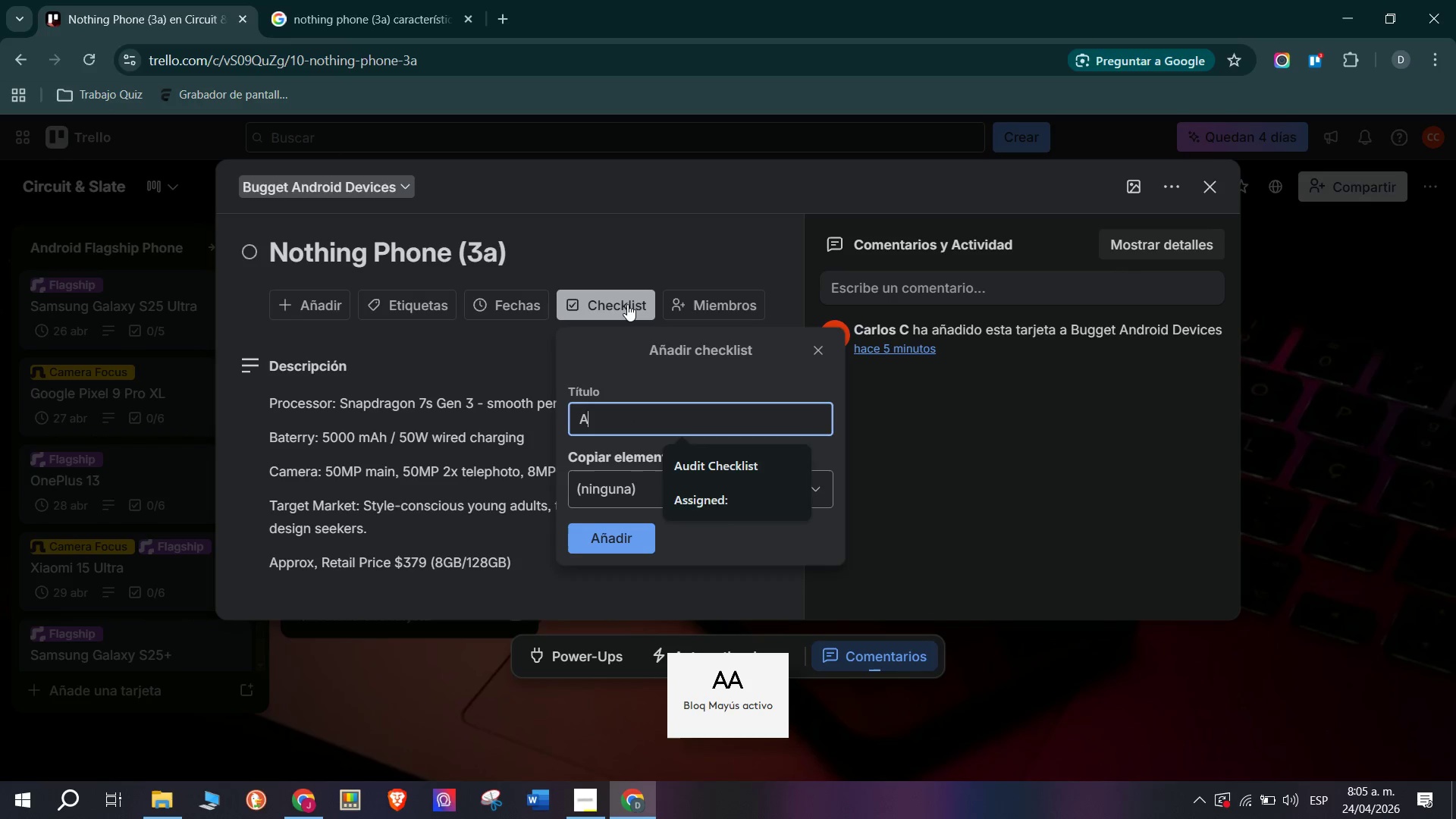 
key(Backspace)
 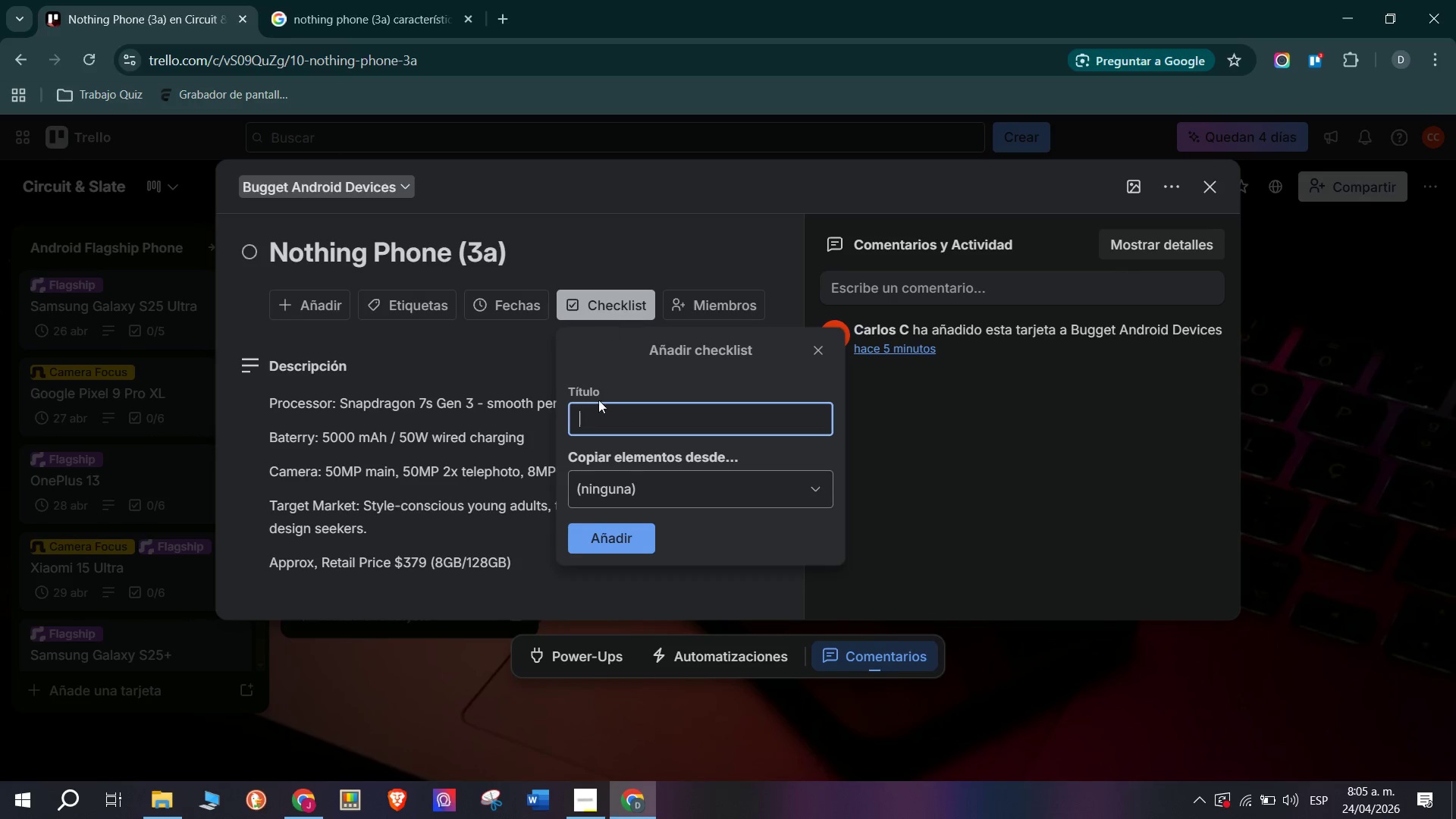 
left_click([522, 405])
 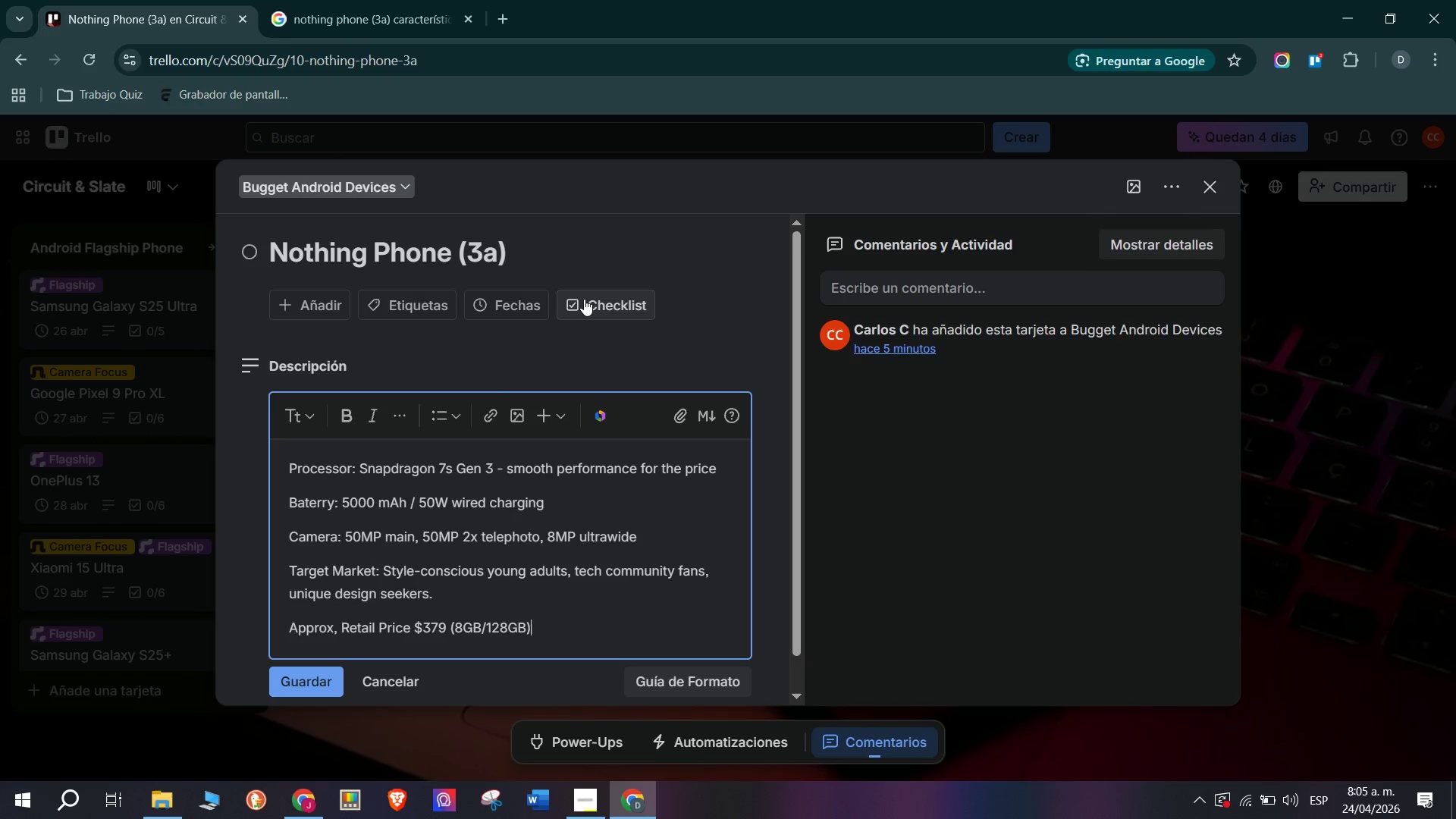 
left_click([587, 297])
 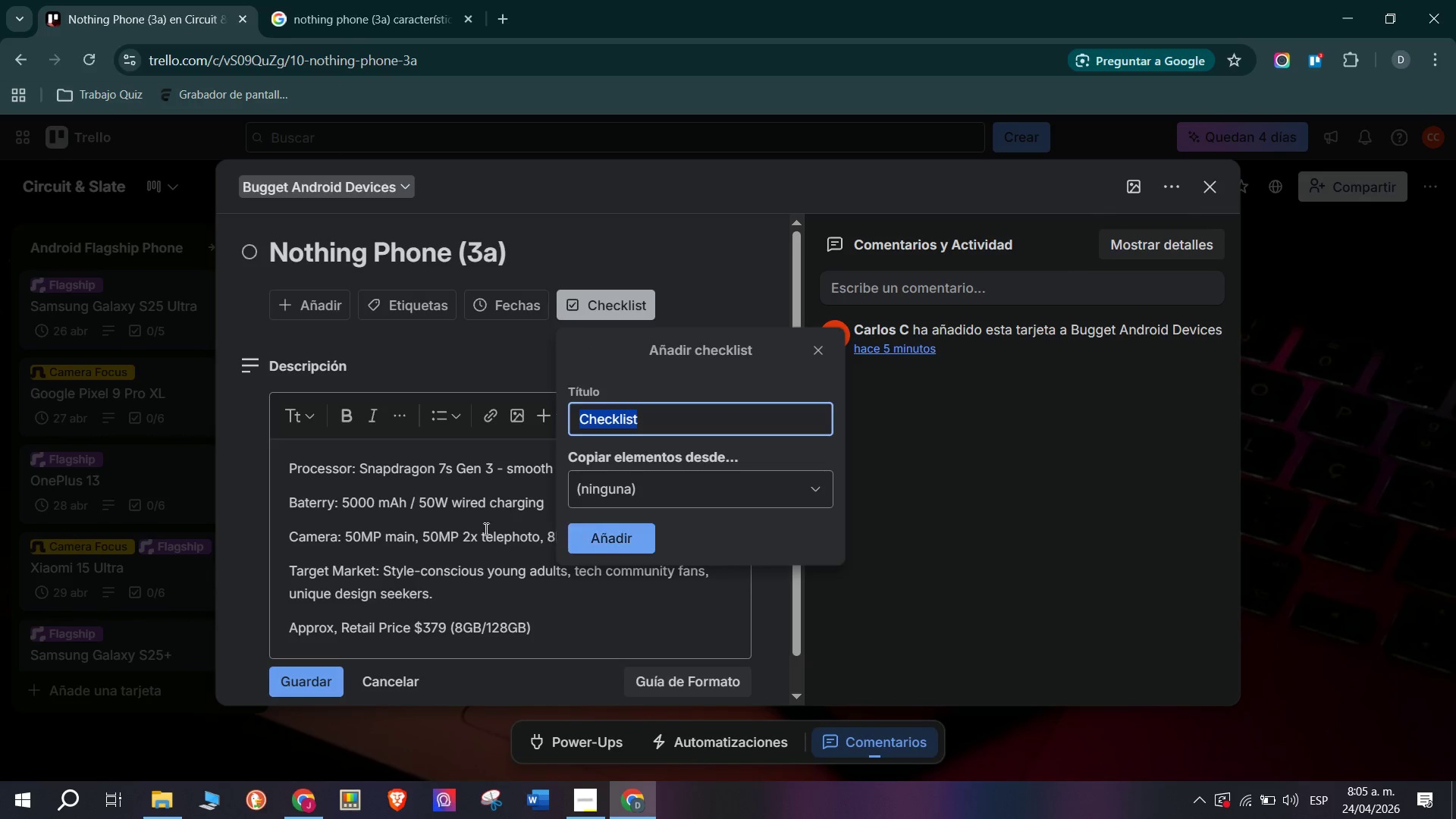 
scroll: coordinate [309, 564], scroll_direction: down, amount: 5.0
 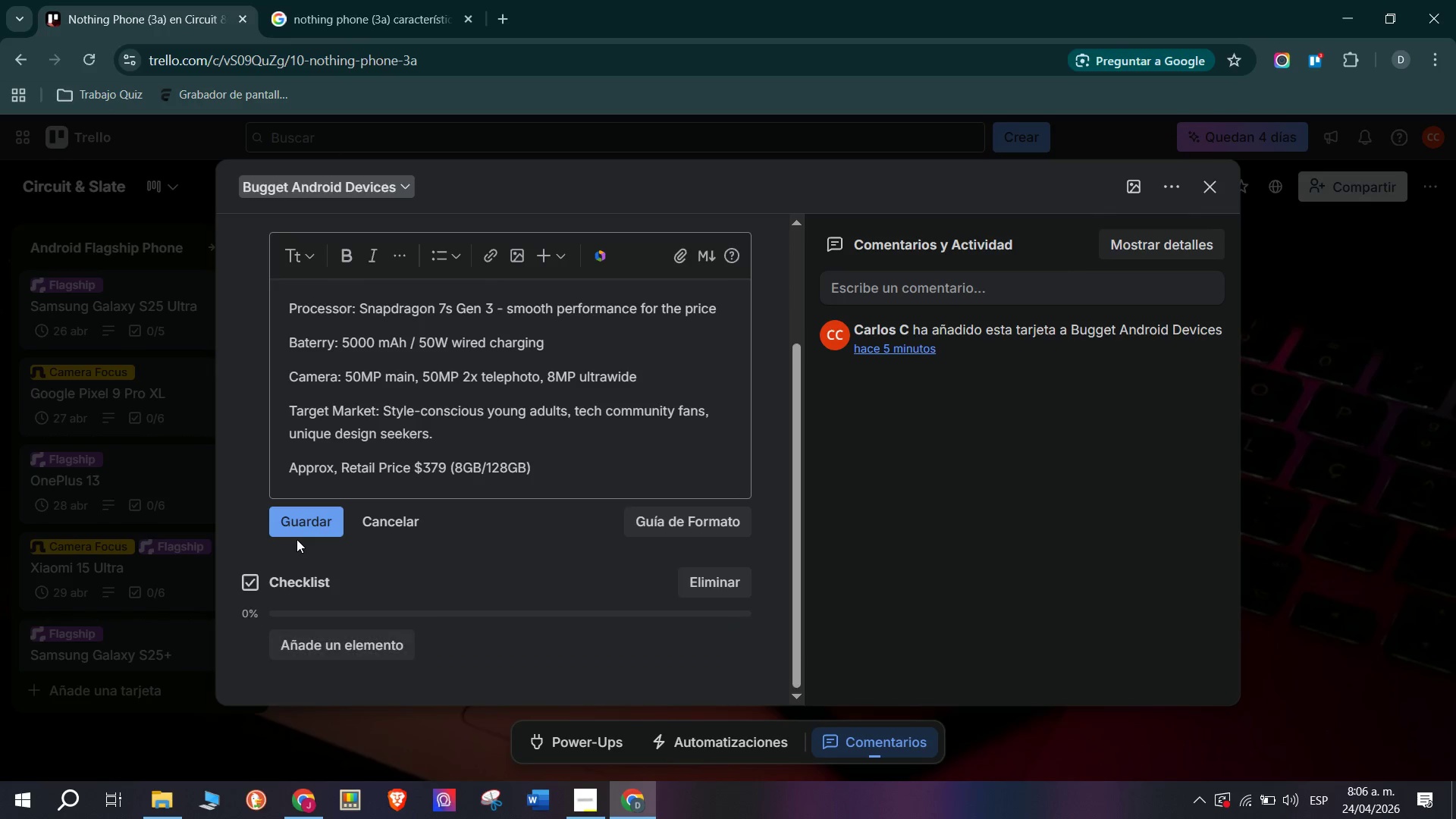 
double_click([300, 524])
 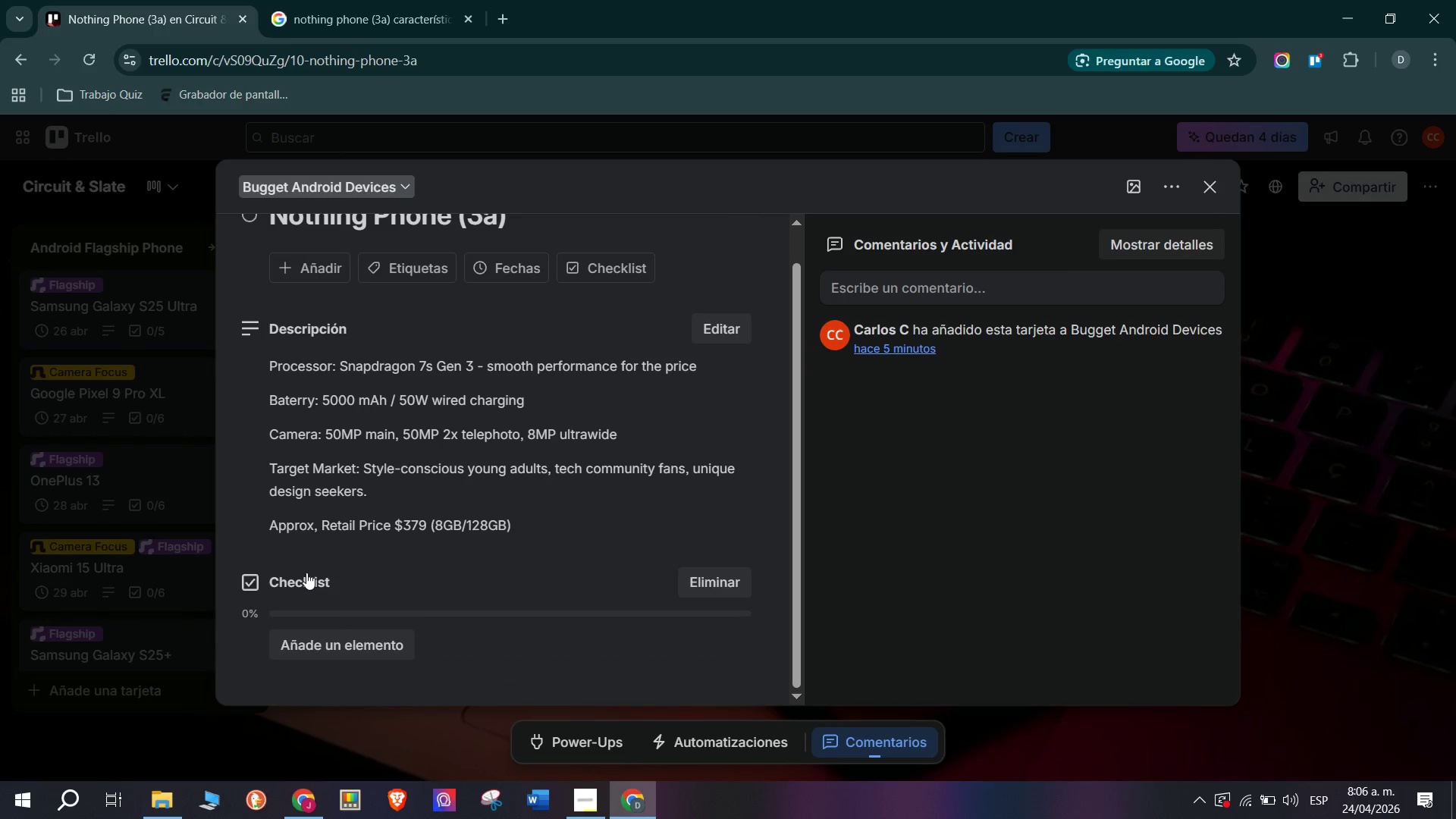 
left_click([365, 640])
 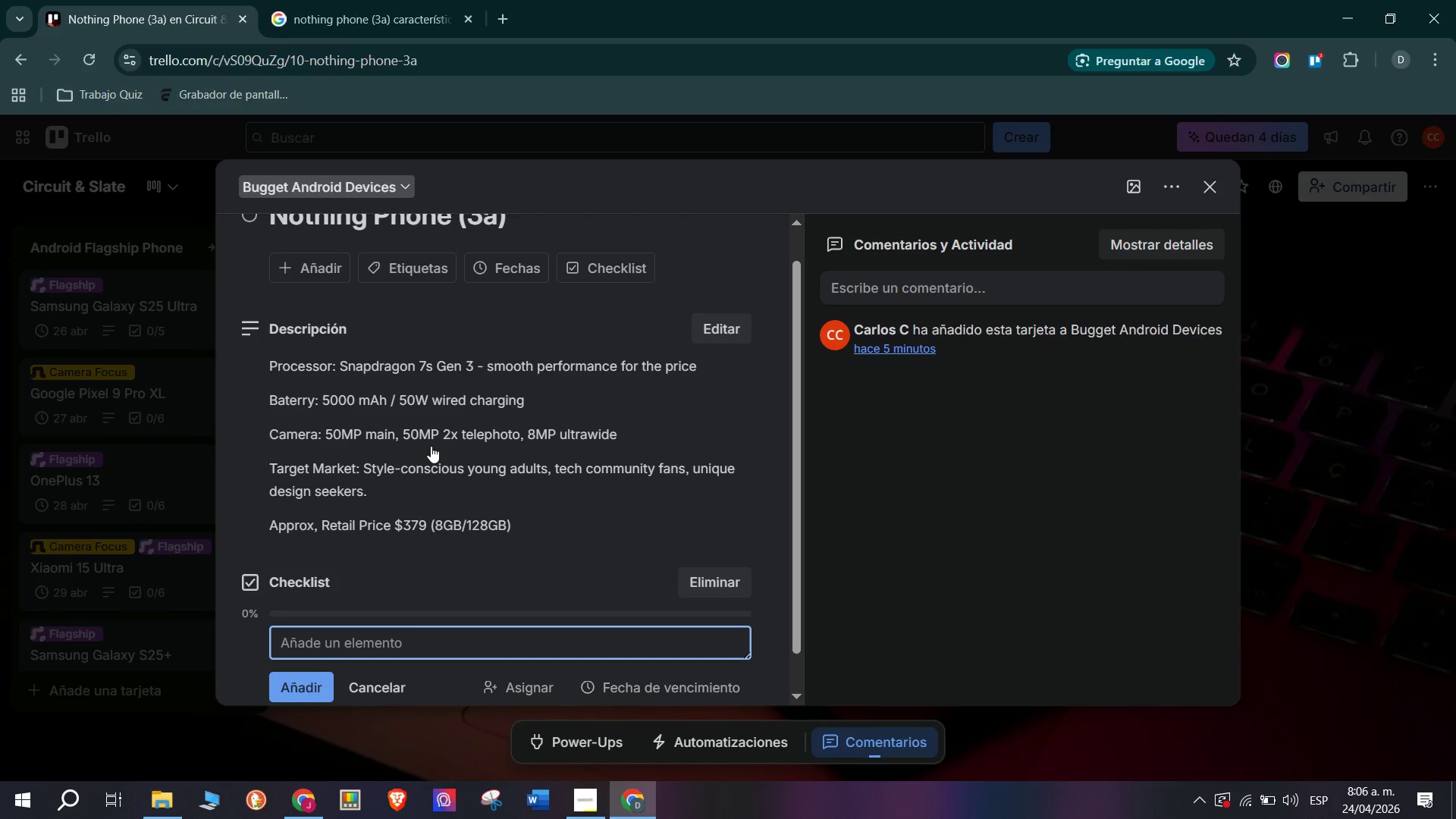 
scroll: coordinate [306, 576], scroll_direction: down, amount: 3.0
 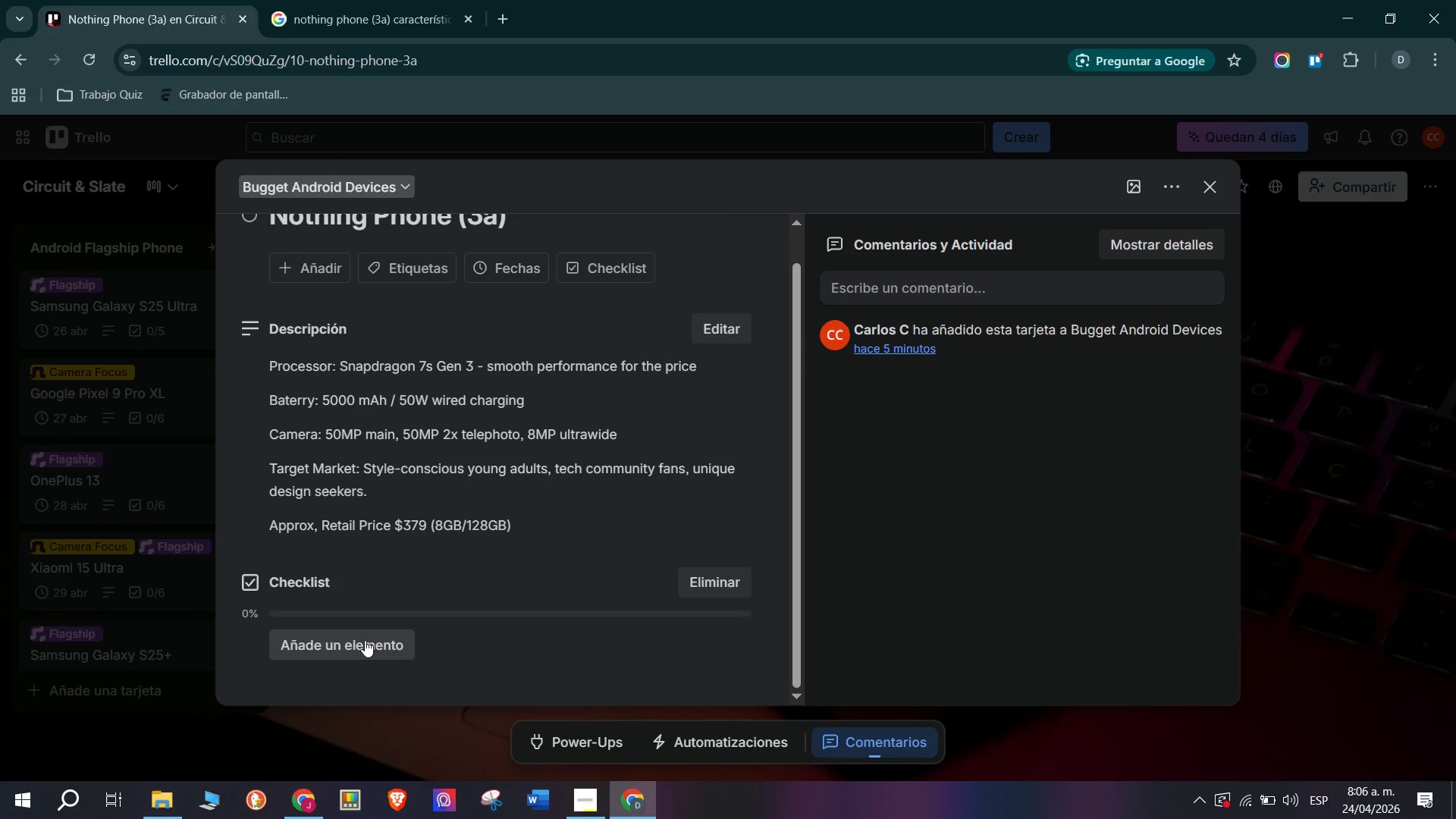 
type(a)
key(Backspace)
type(Assess Glyph interface as a retail difer)
key(Backspace)
key(Backspace)
type(ferentiaotr)
key(Backspace)
key(Backspace)
key(Backspace)
type(tor - demo unit appeal)
 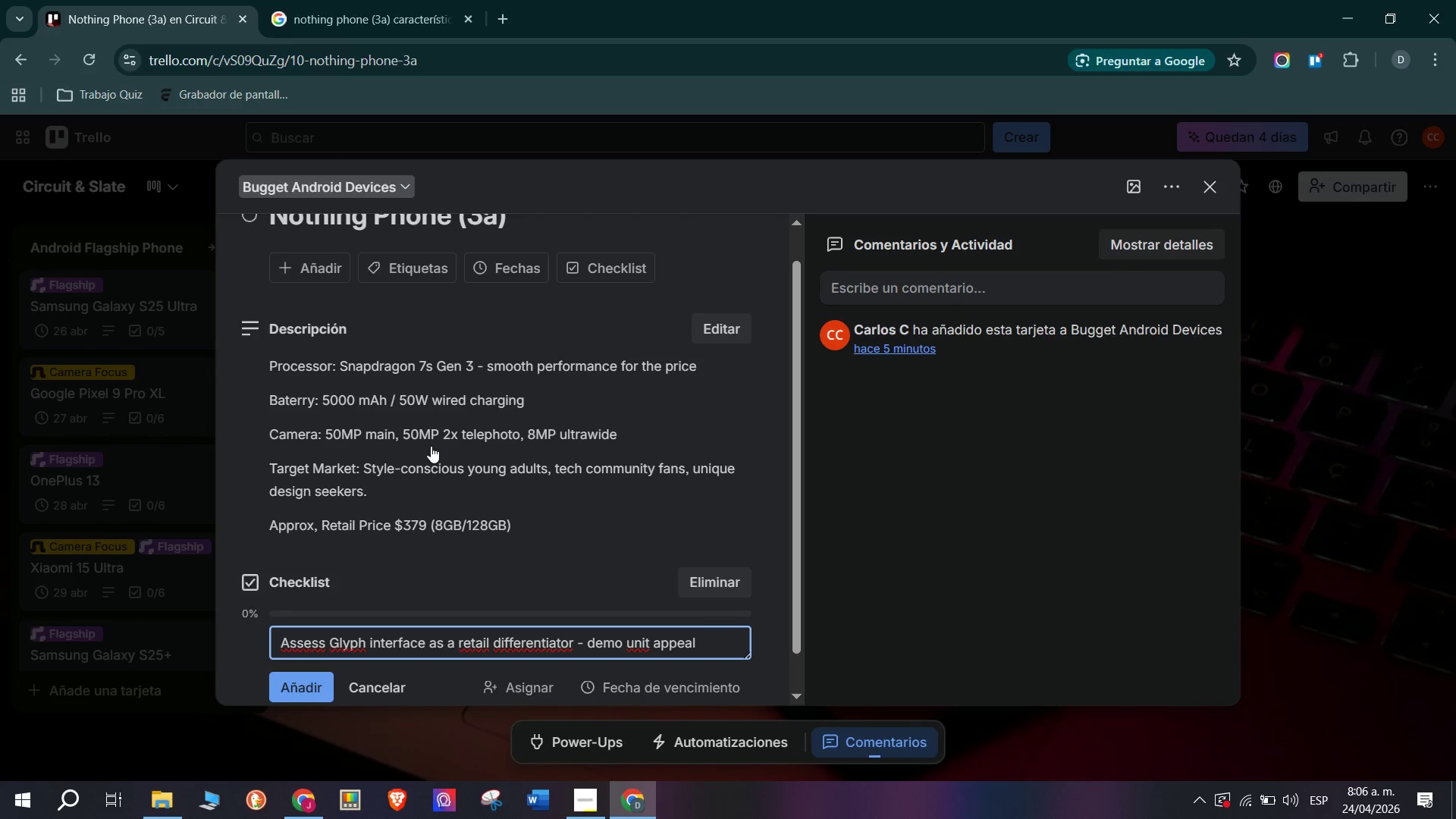 
key(Enter)
 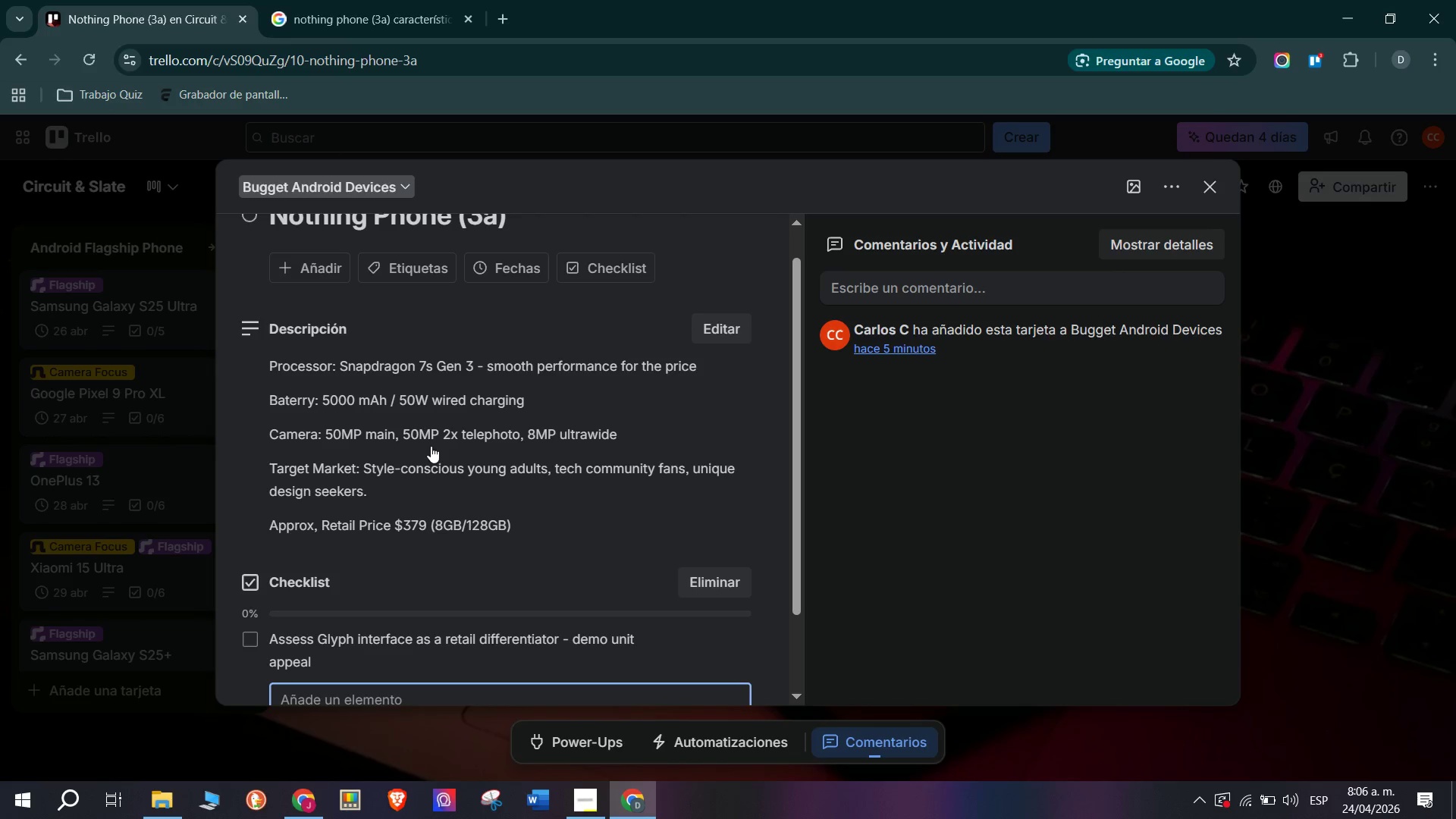 
type(Review Nothing OS 3.0 Clean )
 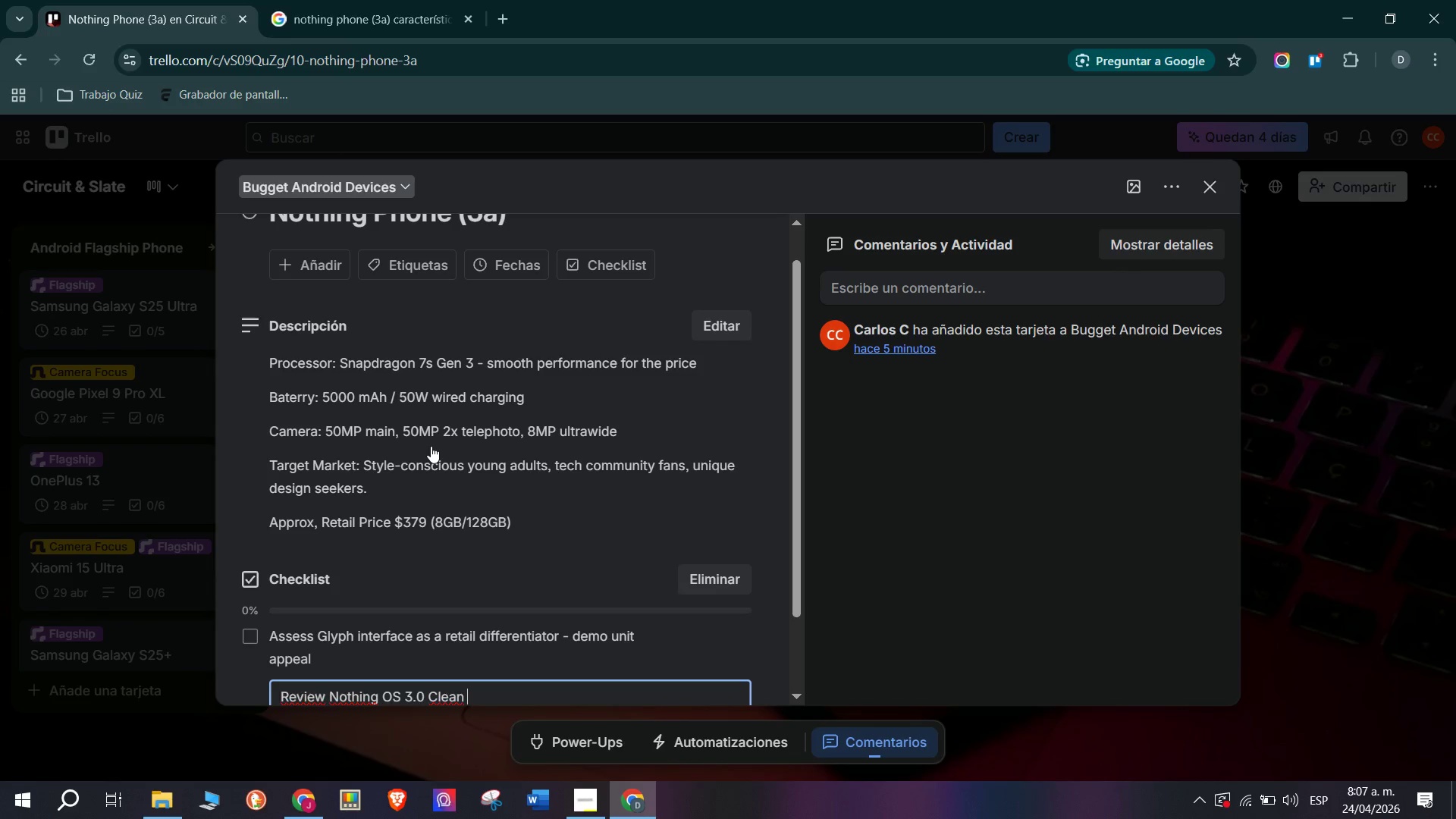 
wait(36.78)
 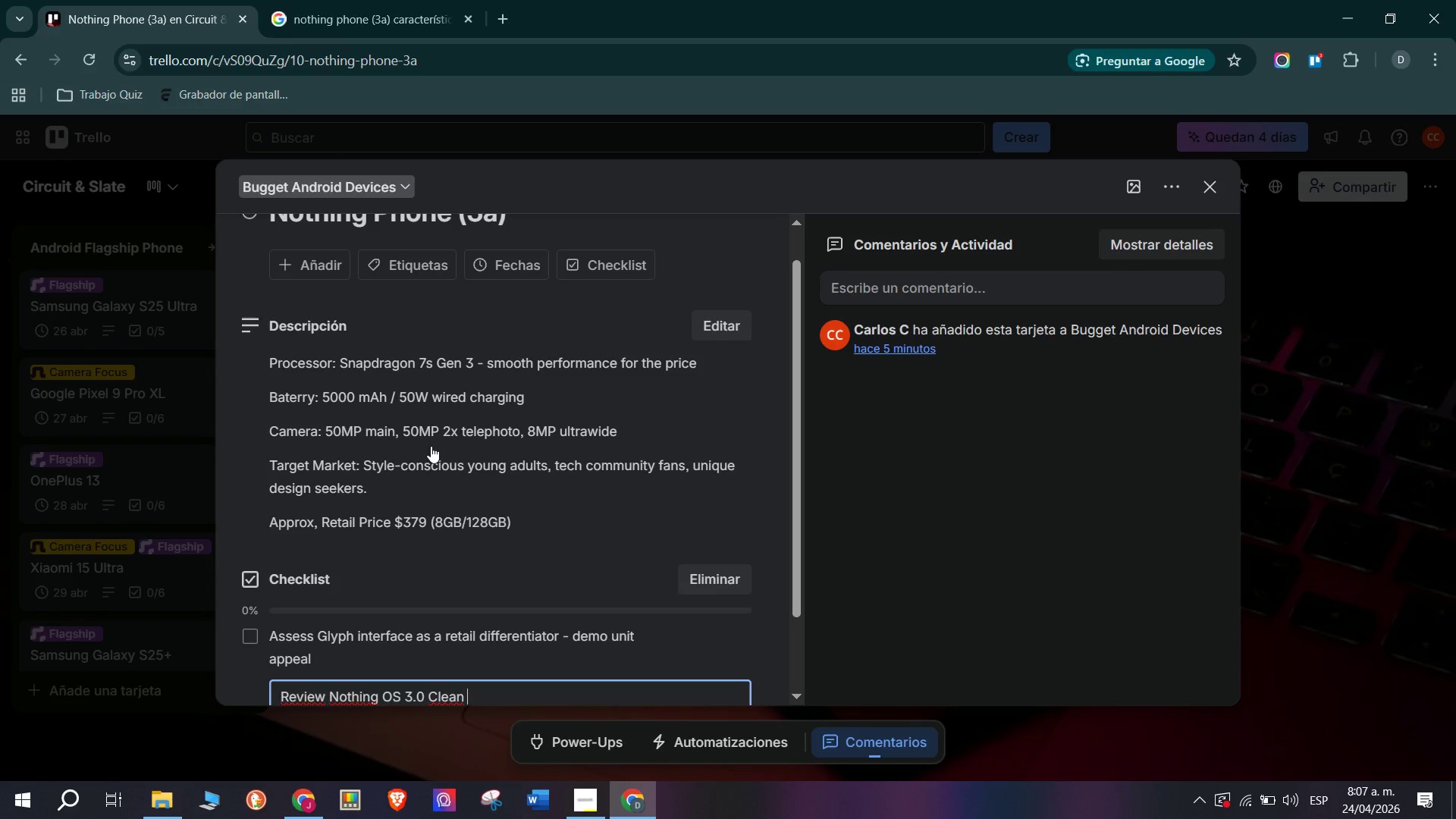 
type(Android experience confirmed{)
 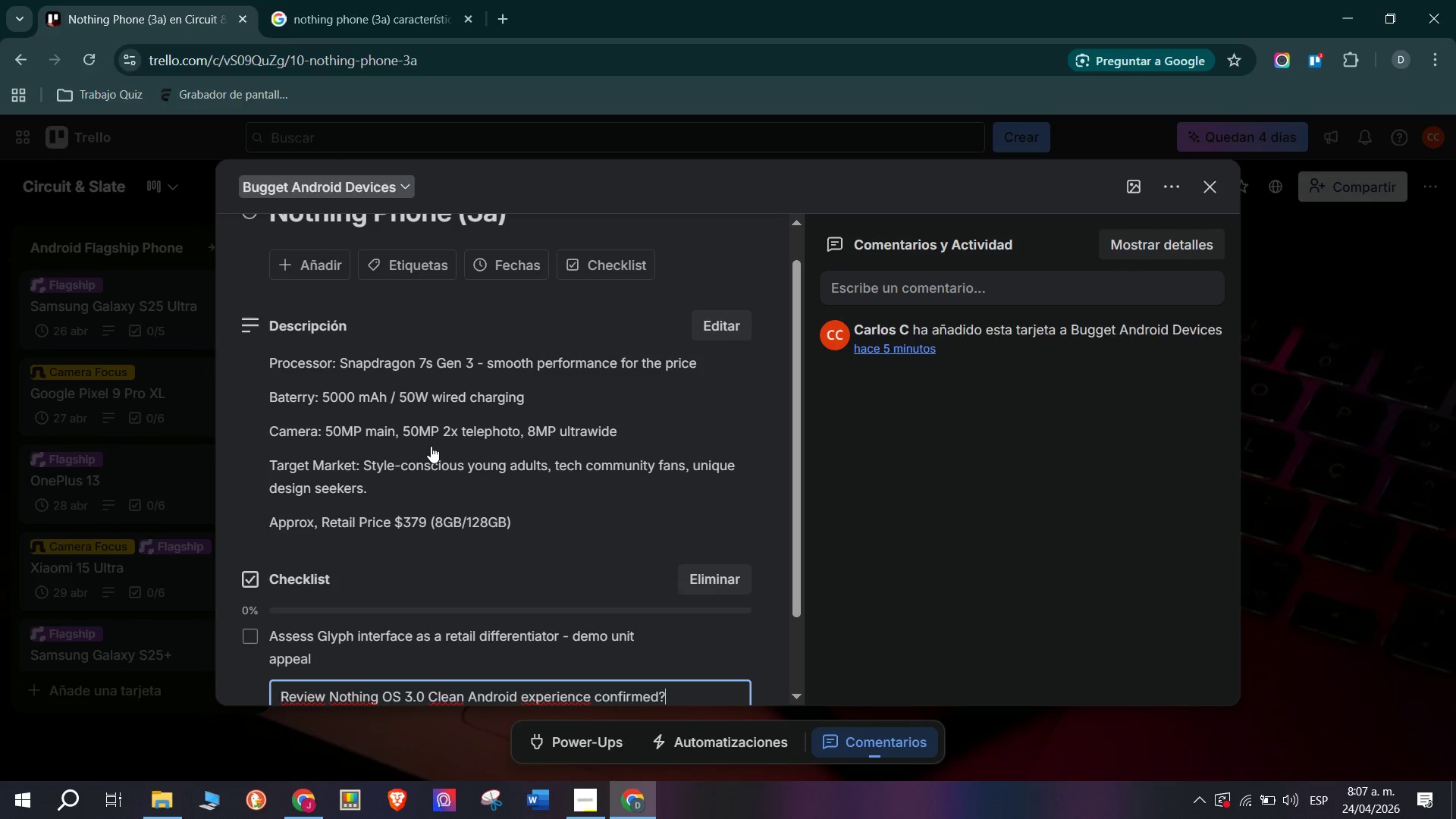 
key(Enter)
 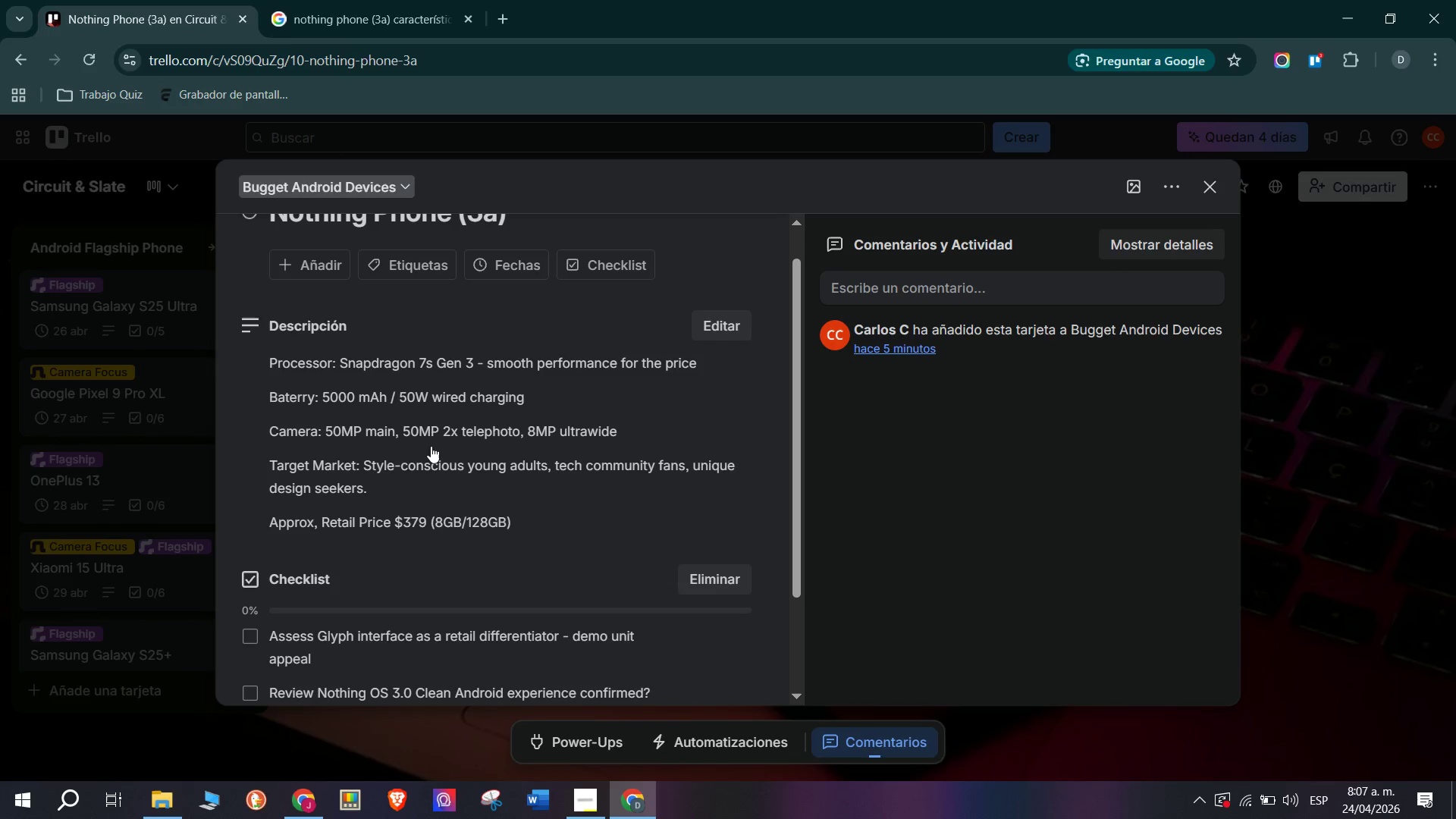 
type(Evaluate 50MP 2x telephoy)
key(Backspace)
type(to - uncommon)
 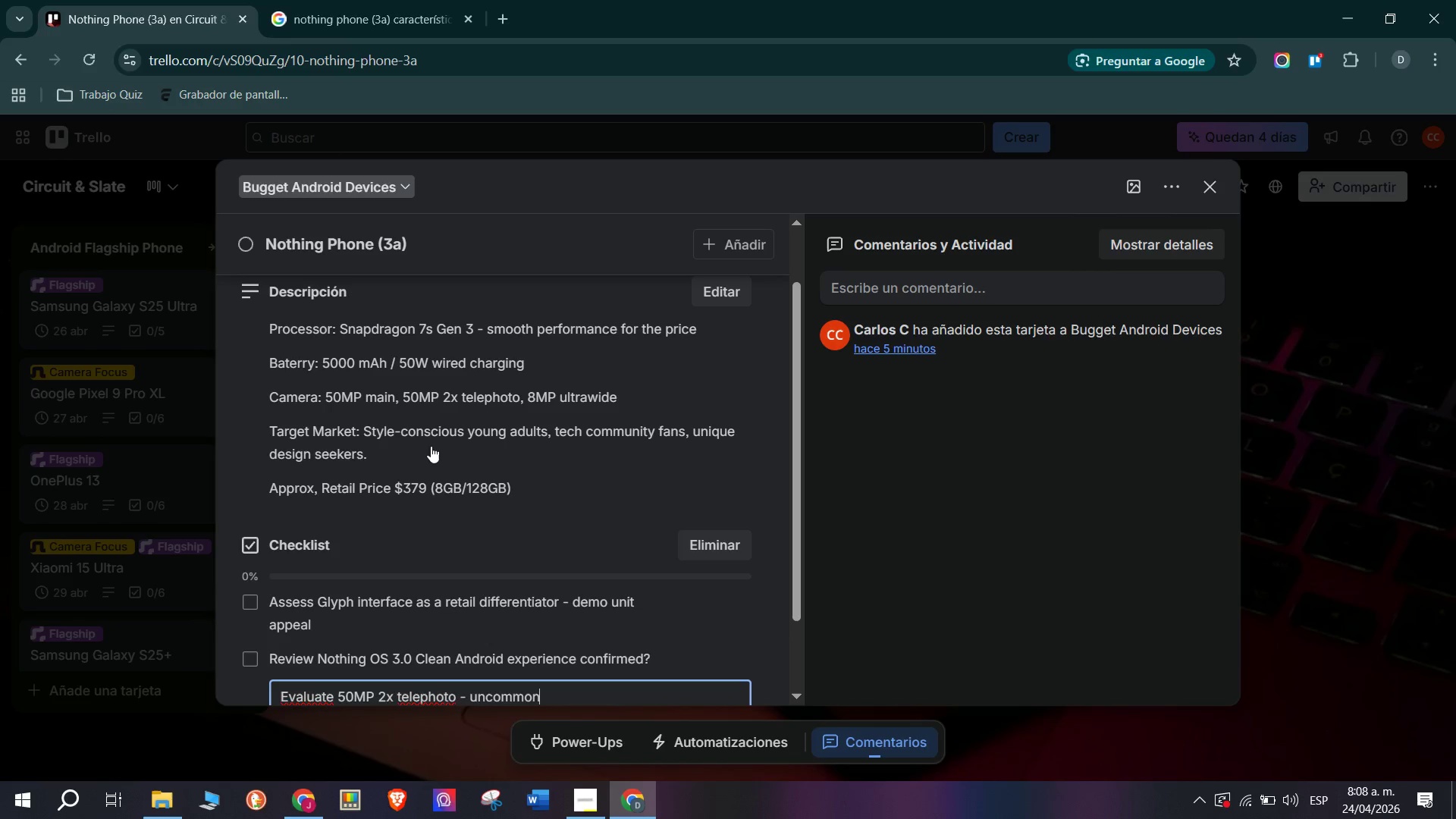 
type( feature )
 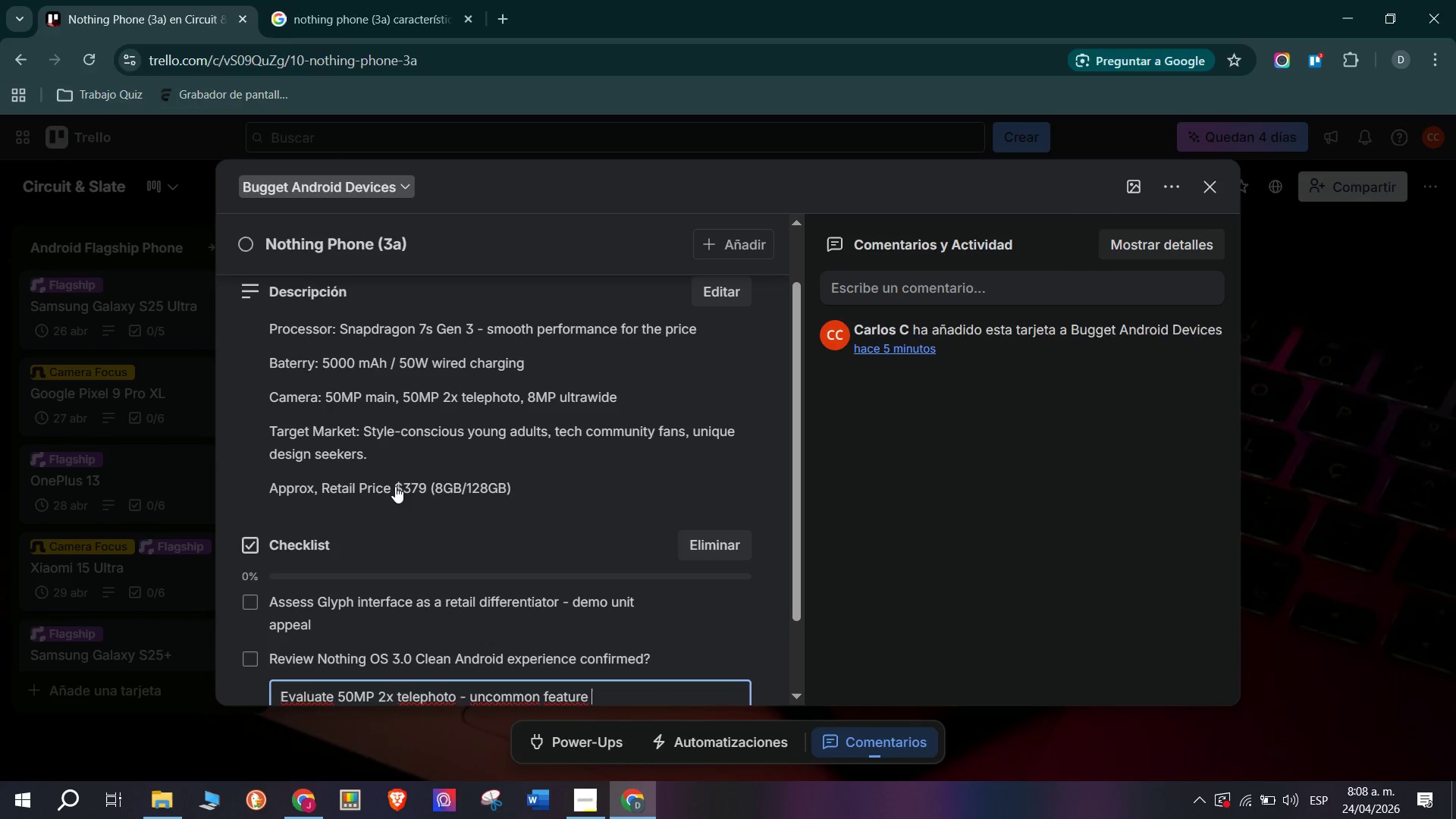 
type(at this price tier)
 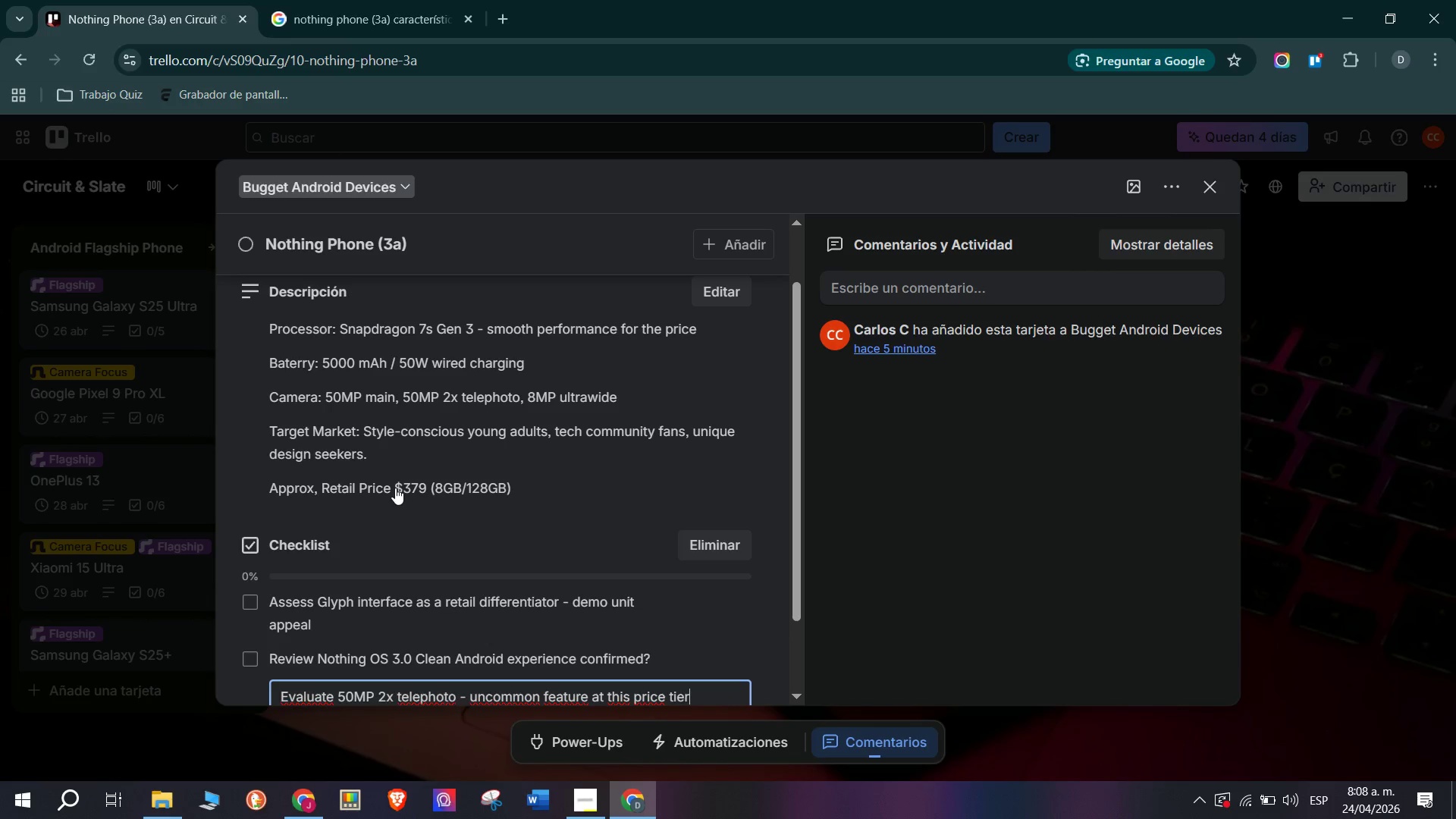 
key(Enter)
 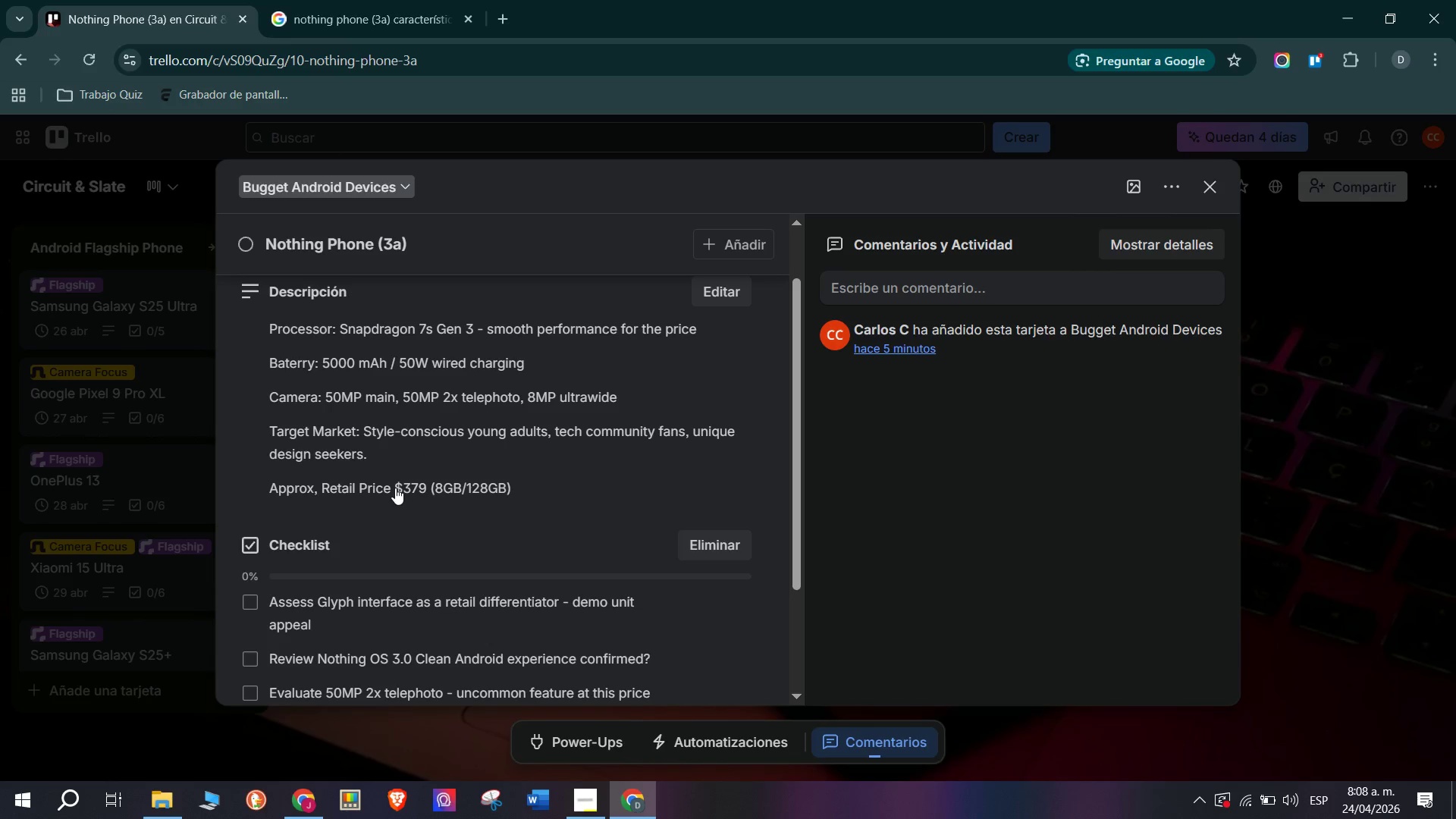 
type(Document pros> )
 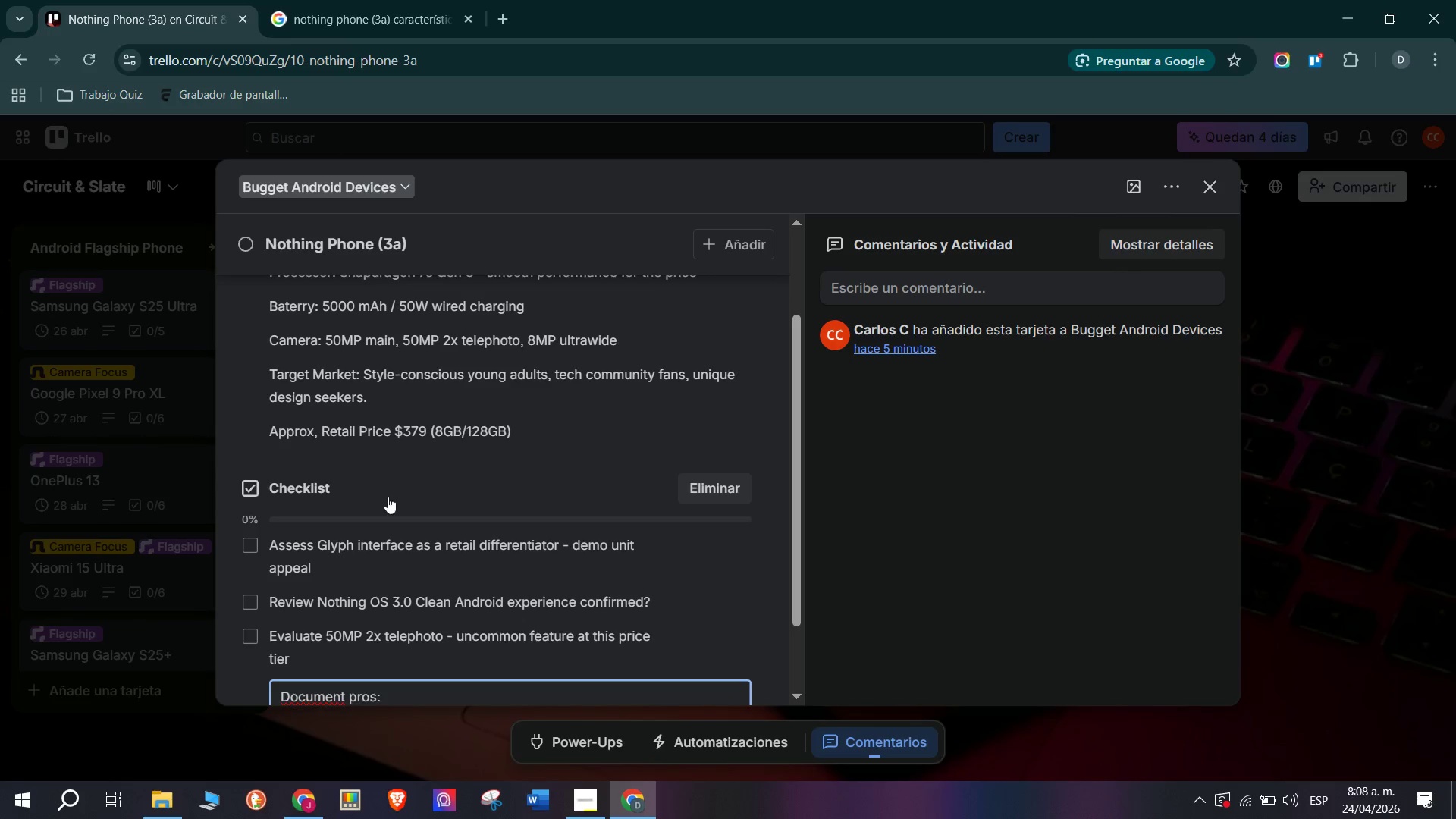 
type(unique design )
key(Backspace)
type(, dual telephoto )
key(Backspace)
type(, strong community brand)
 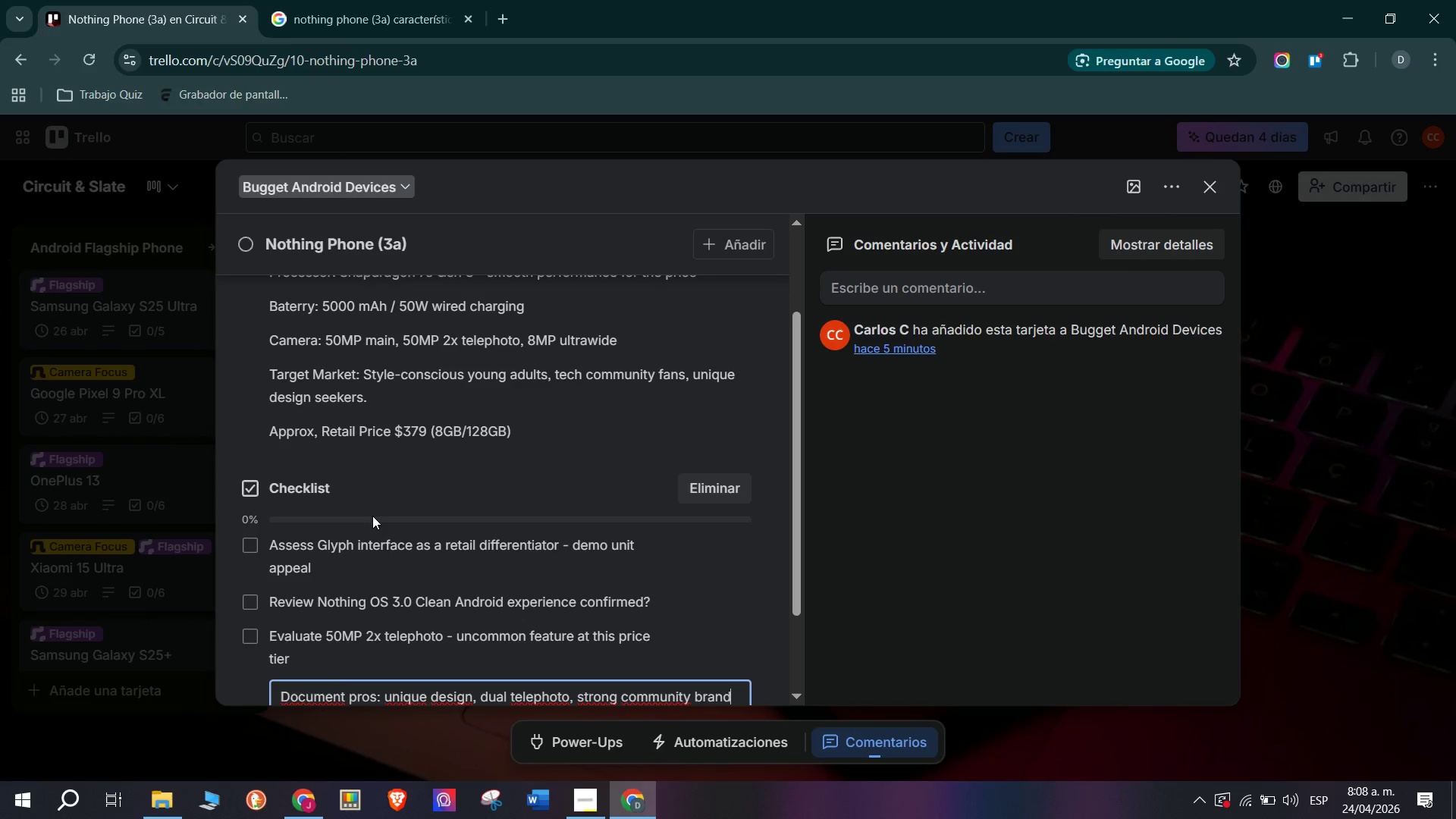 
key(Enter)
 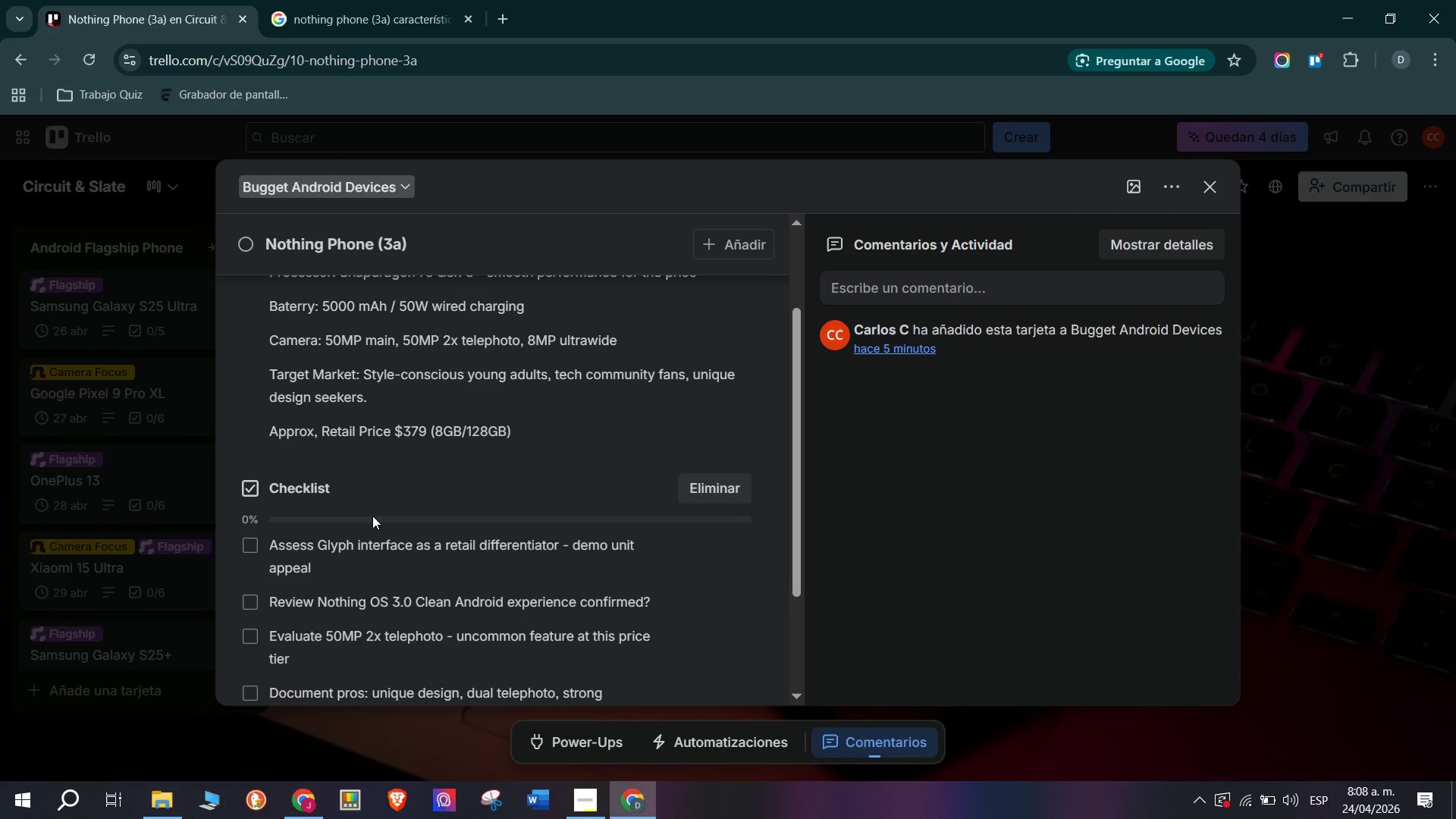 
type(Document cons> niche bard)
key(Backspace)
key(Backspace)
key(Backspace)
type(rand, limited aftersale ecosystem, plastic n)
key(Backspace)
type(b)
 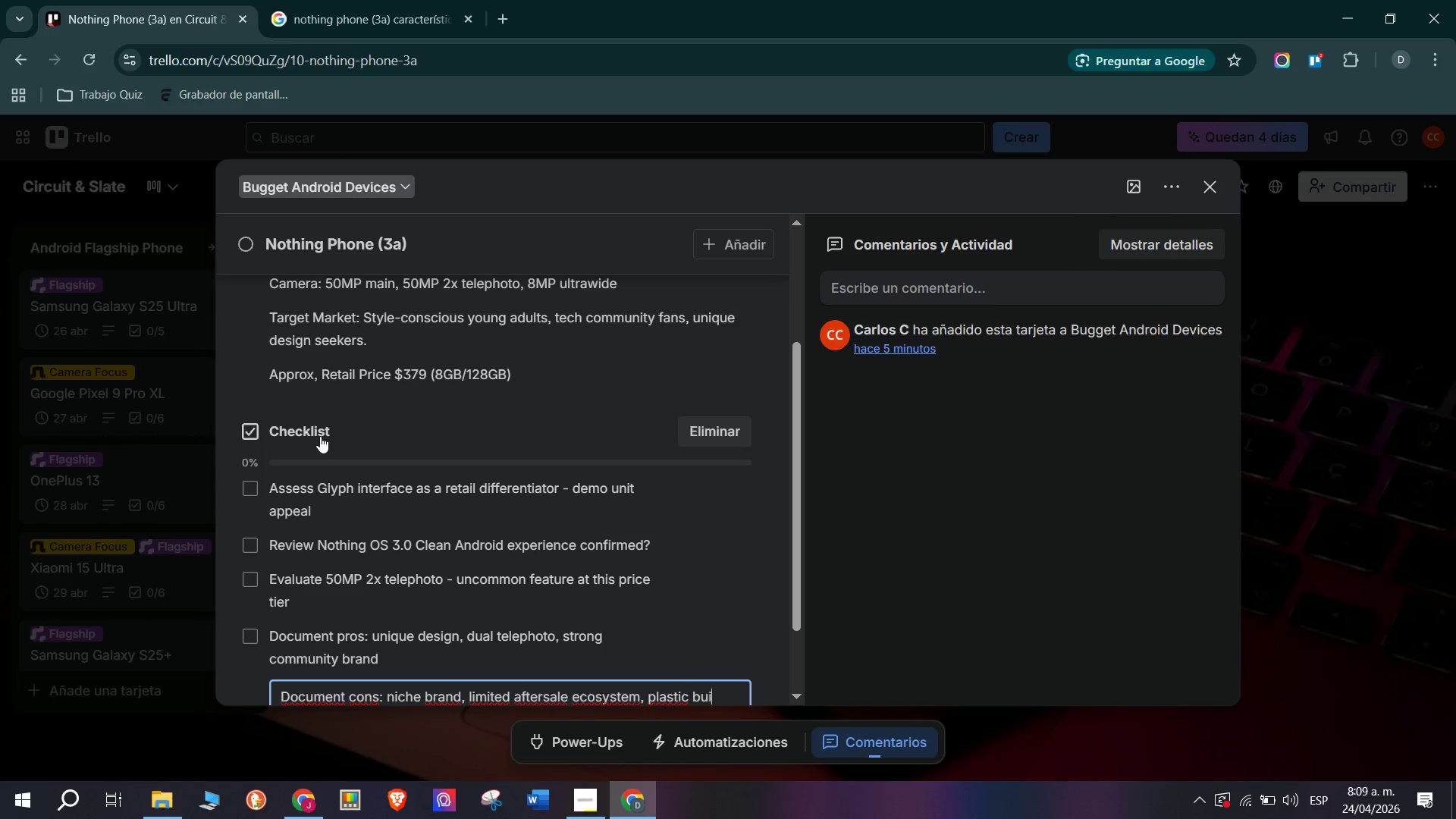 
 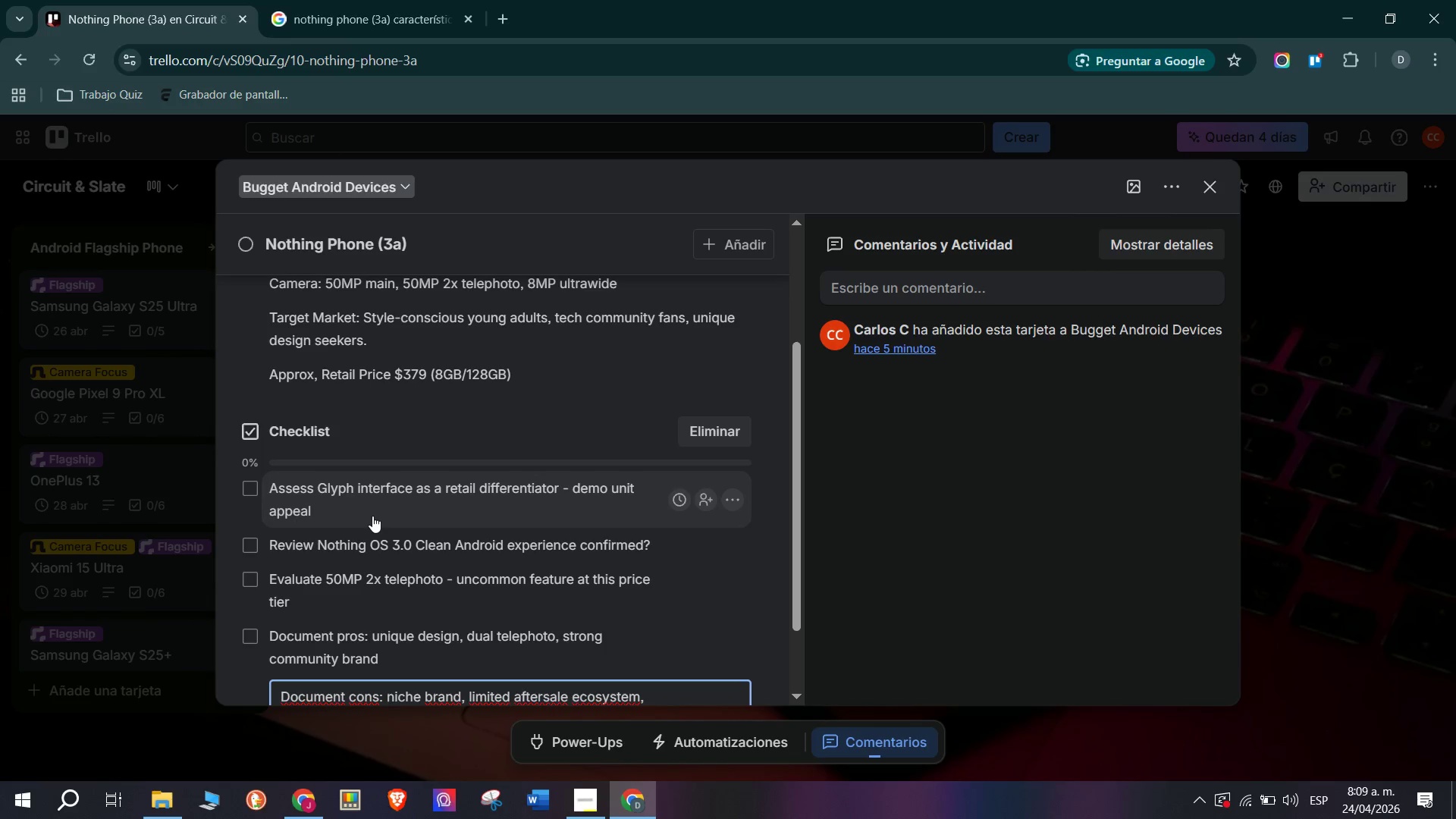 
type(uild)
 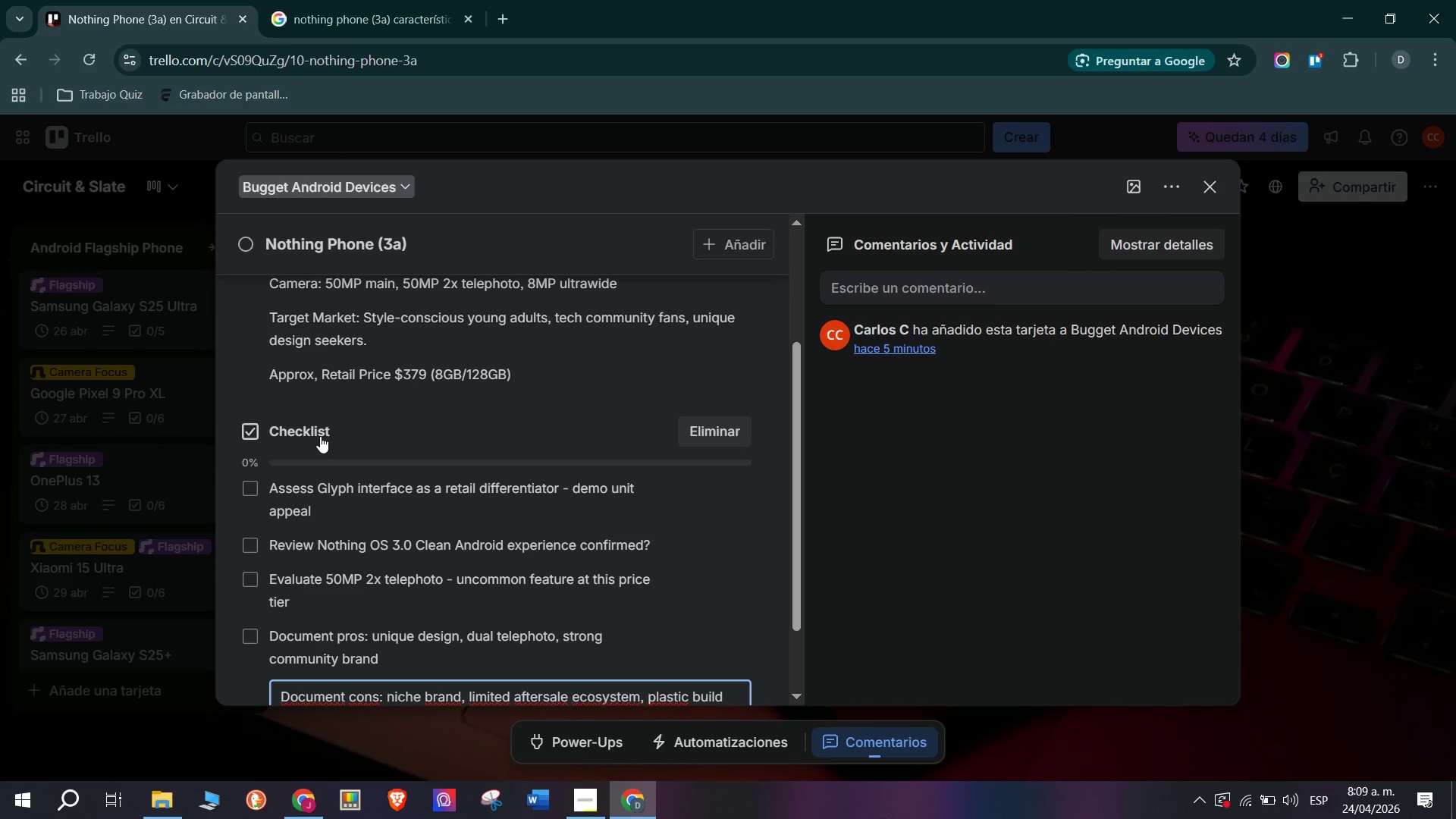 
key(Enter)
 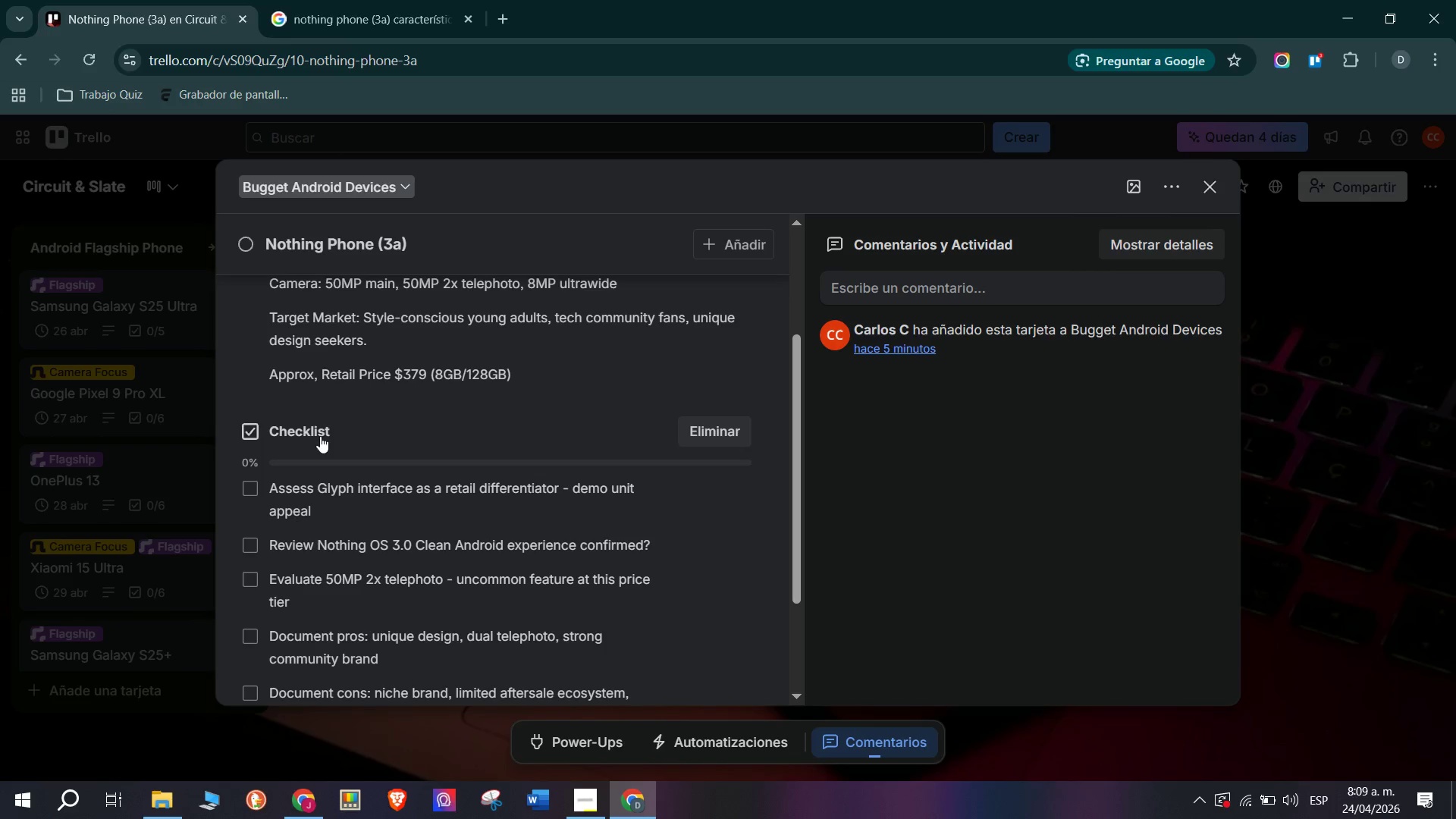 
type(Gauge local customer interest - conduct 5 person informal dsur)
key(Backspace)
key(Backspace)
key(Backspace)
type(urvey)
 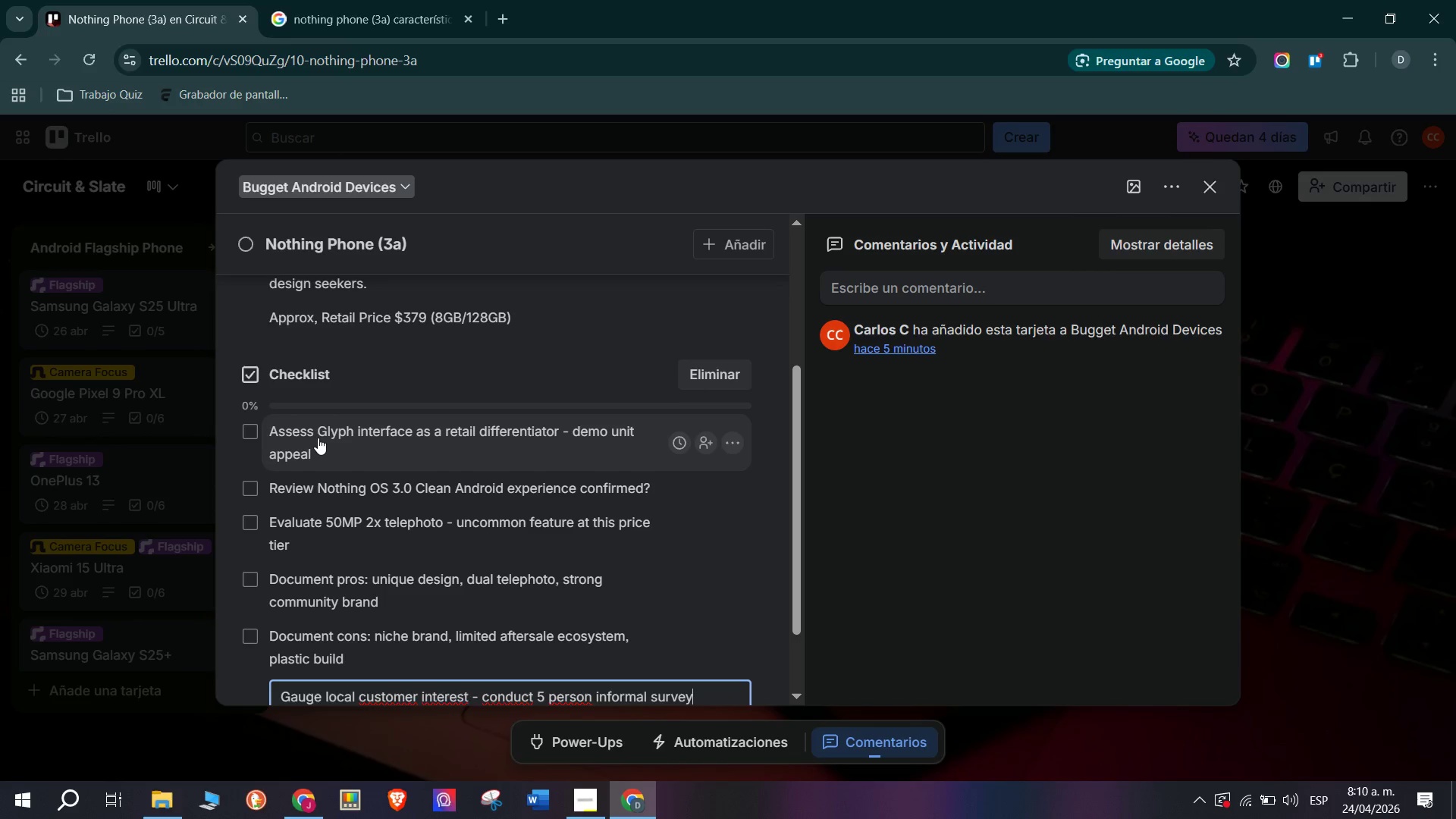 
key(Enter)
 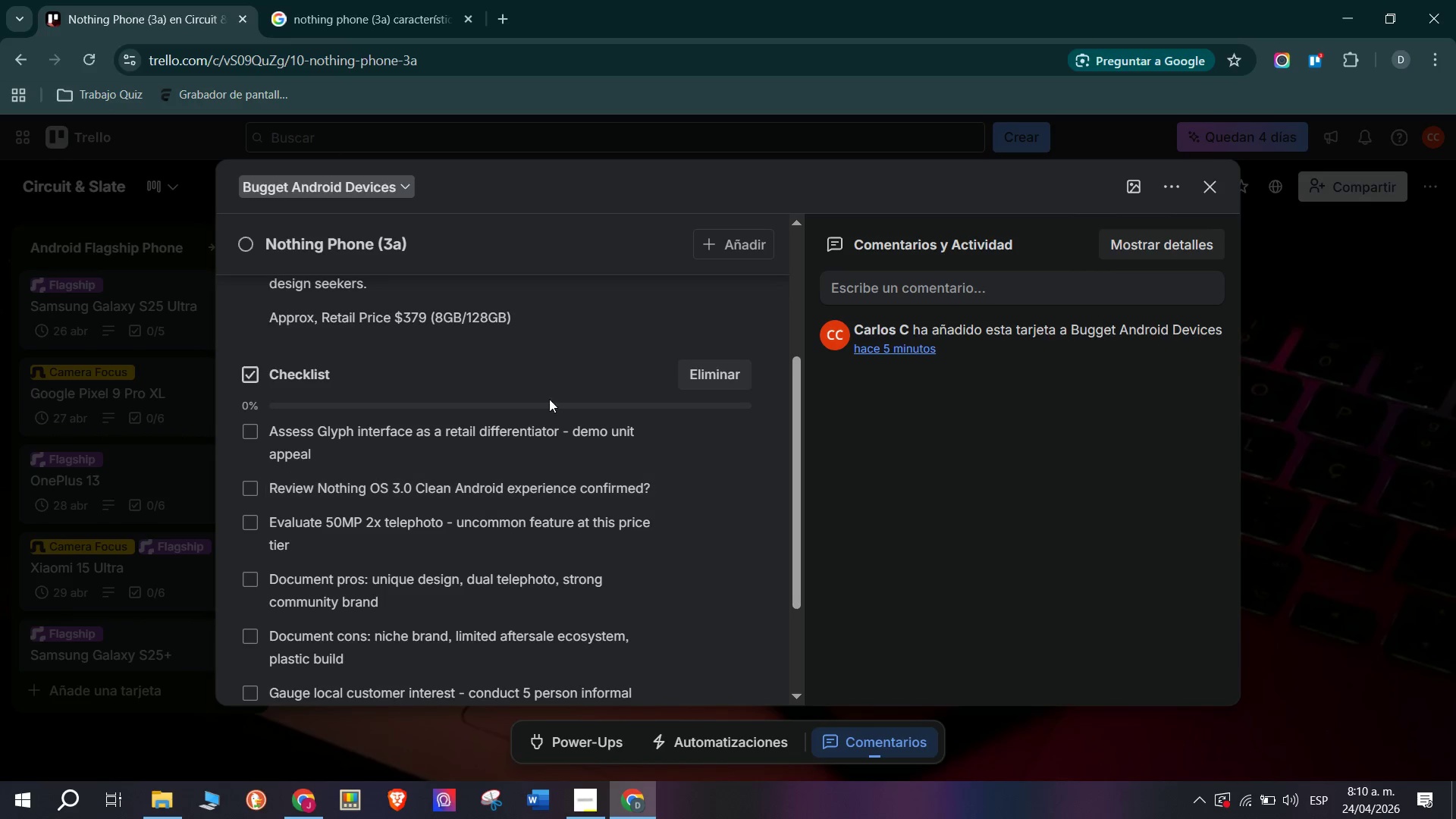 
scroll: coordinate [633, 358], scroll_direction: up, amount: 3.0
 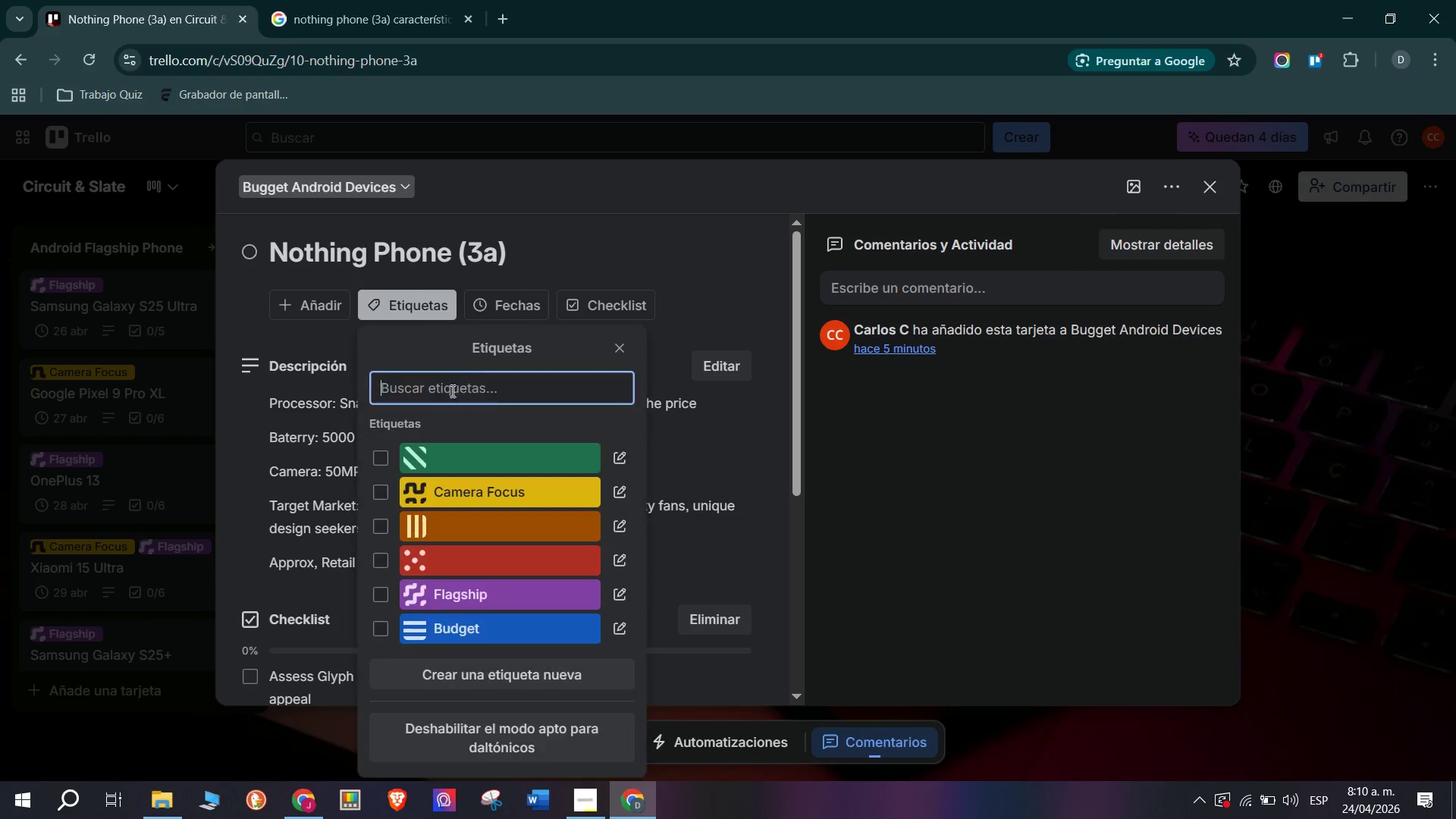 
left_click([533, 621])
 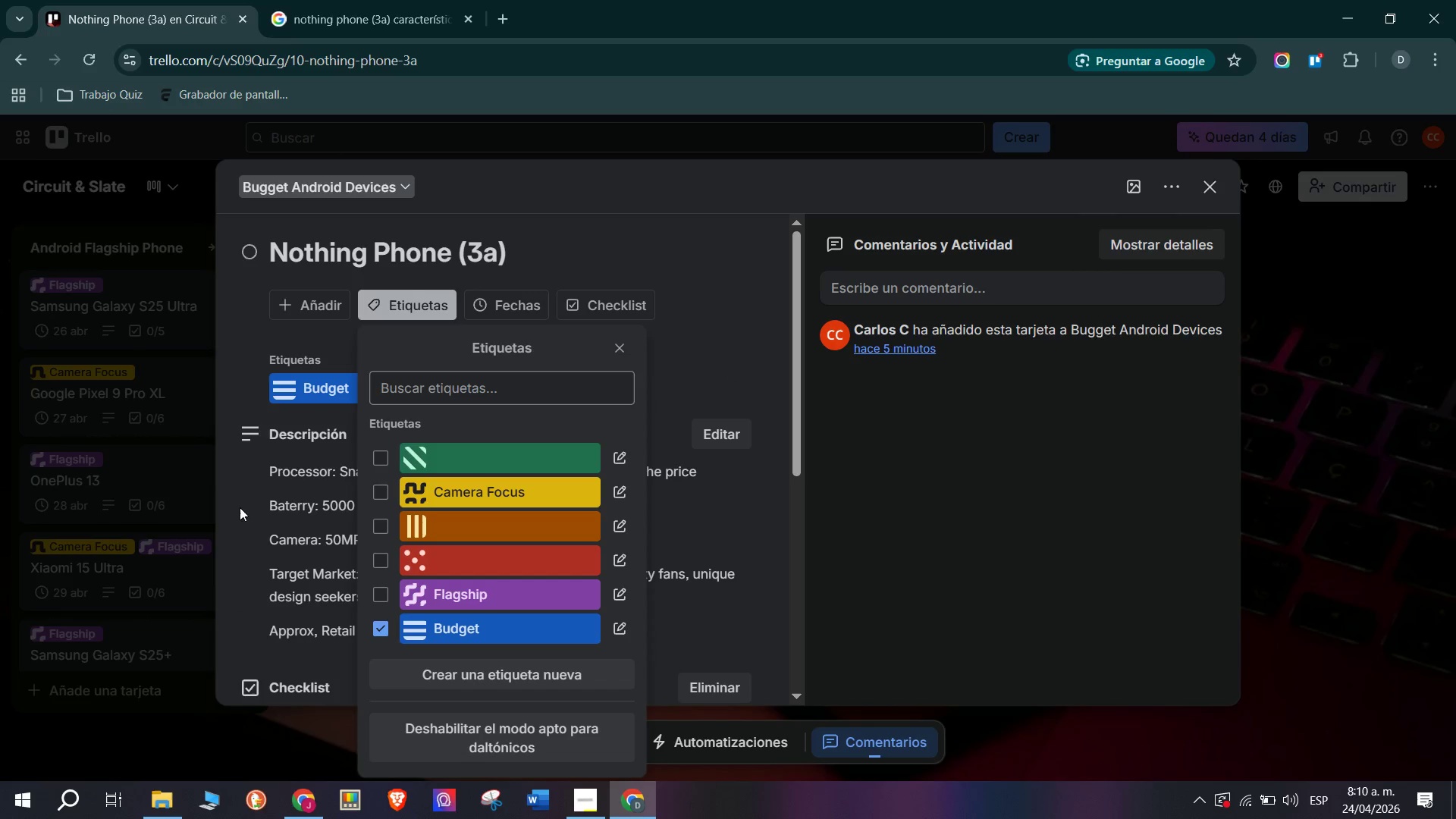 
left_click_drag(start_coordinate=[223, 489], to_coordinate=[214, 488])
 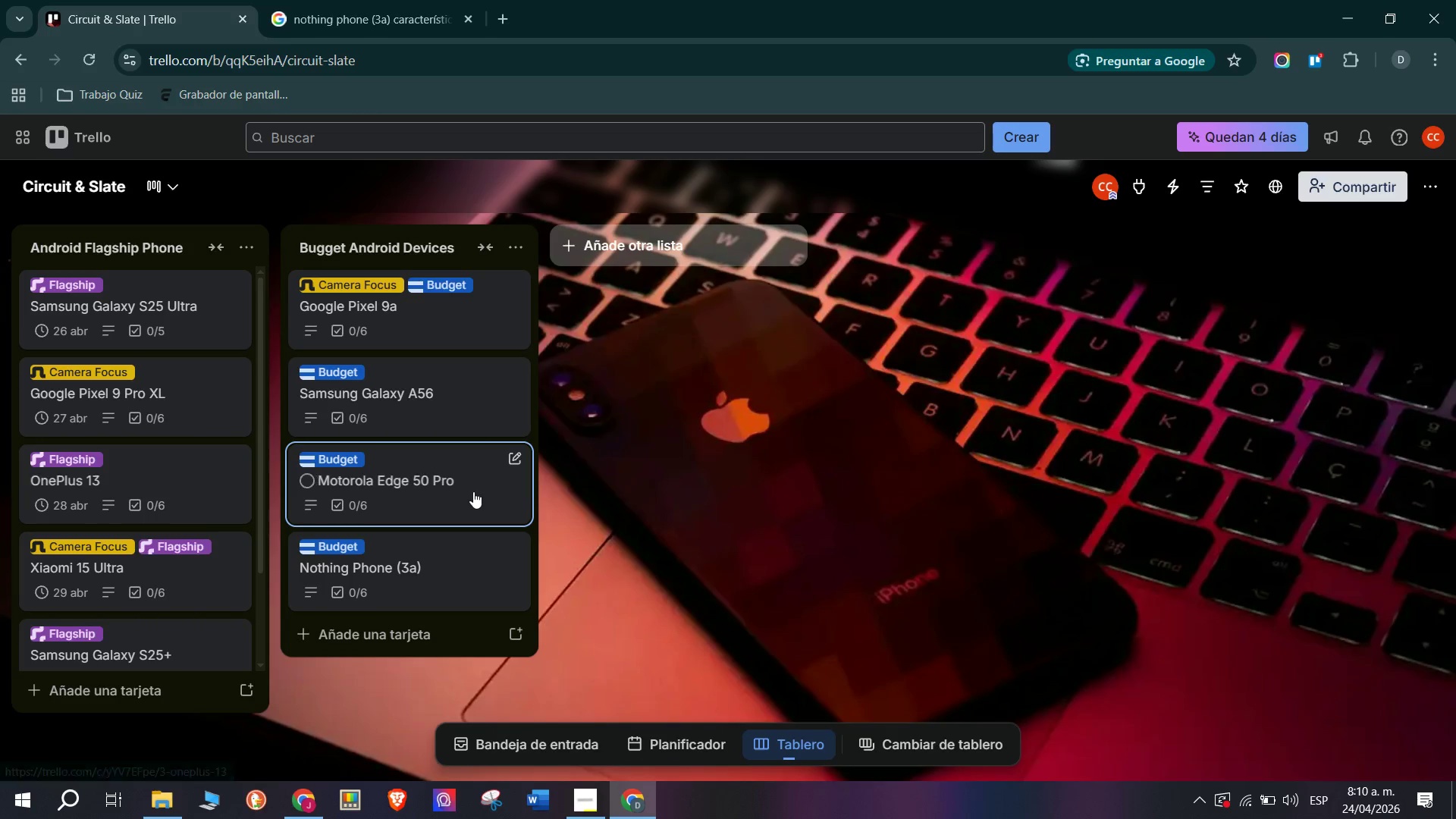 
scroll: coordinate [542, 466], scroll_direction: down, amount: 3.0
 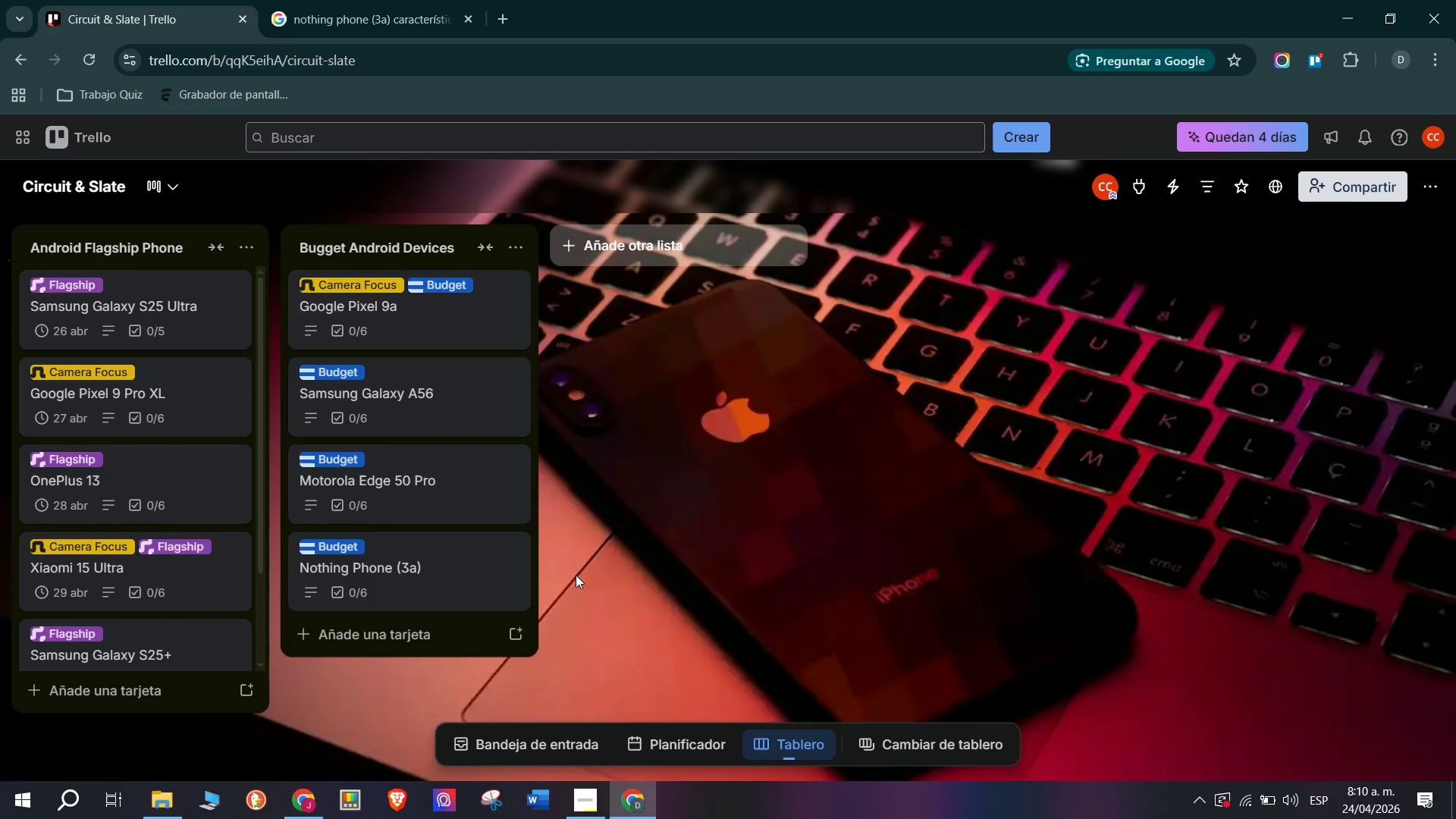 
wait(9.56)
 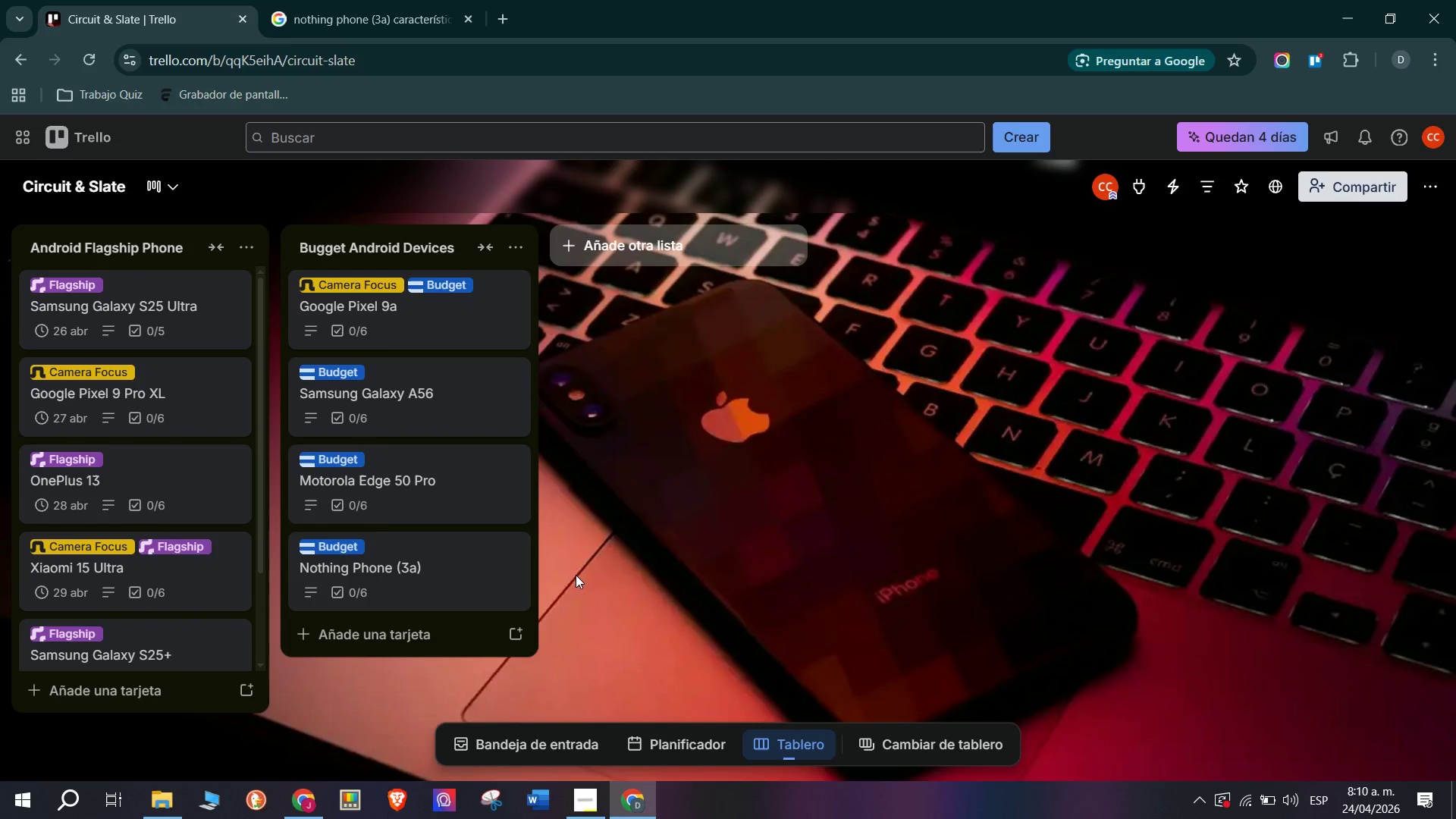 
type(Realme GT 7 Pro)
 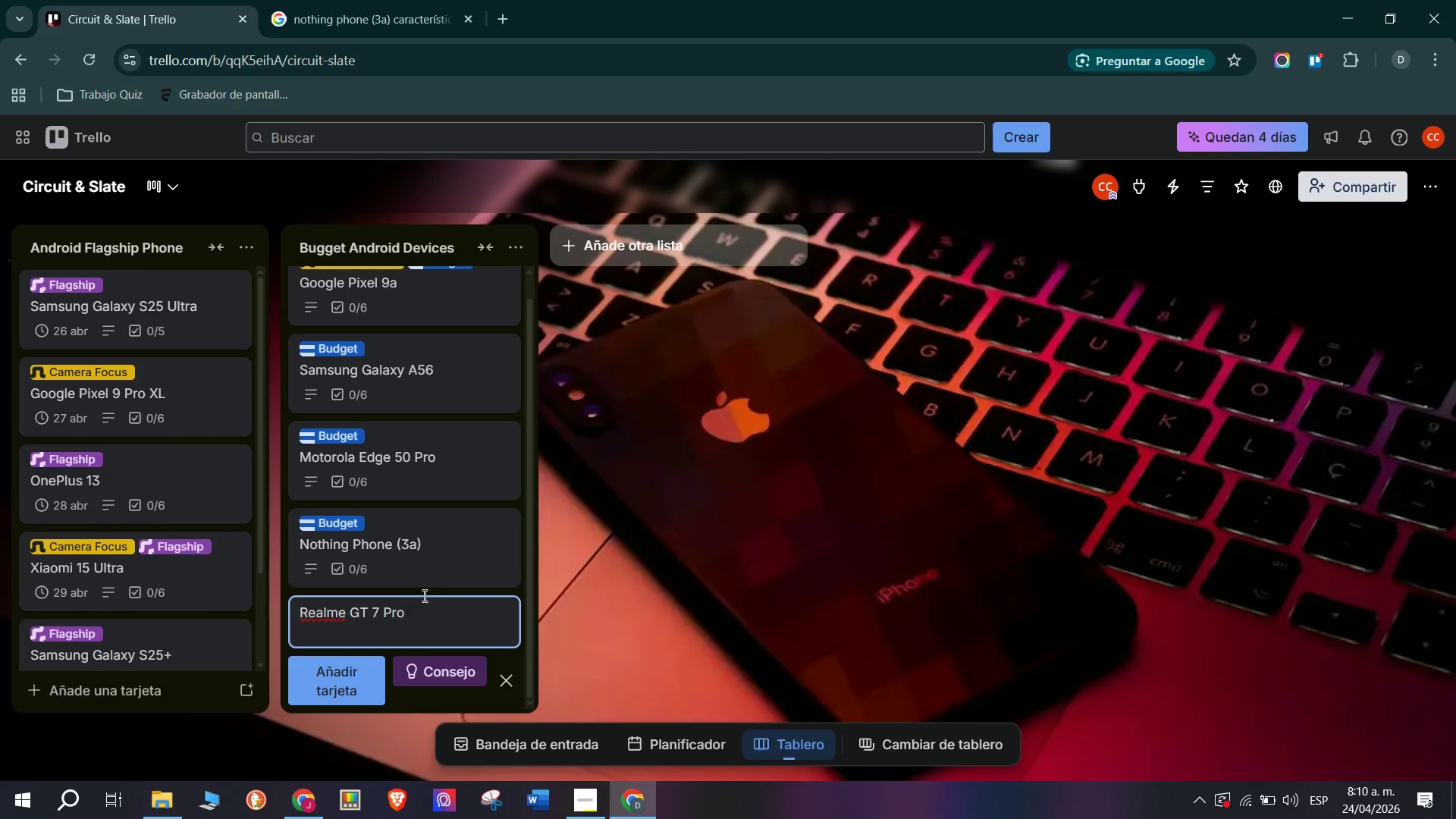 
left_click_drag(start_coordinate=[412, 607], to_coordinate=[257, 610])
 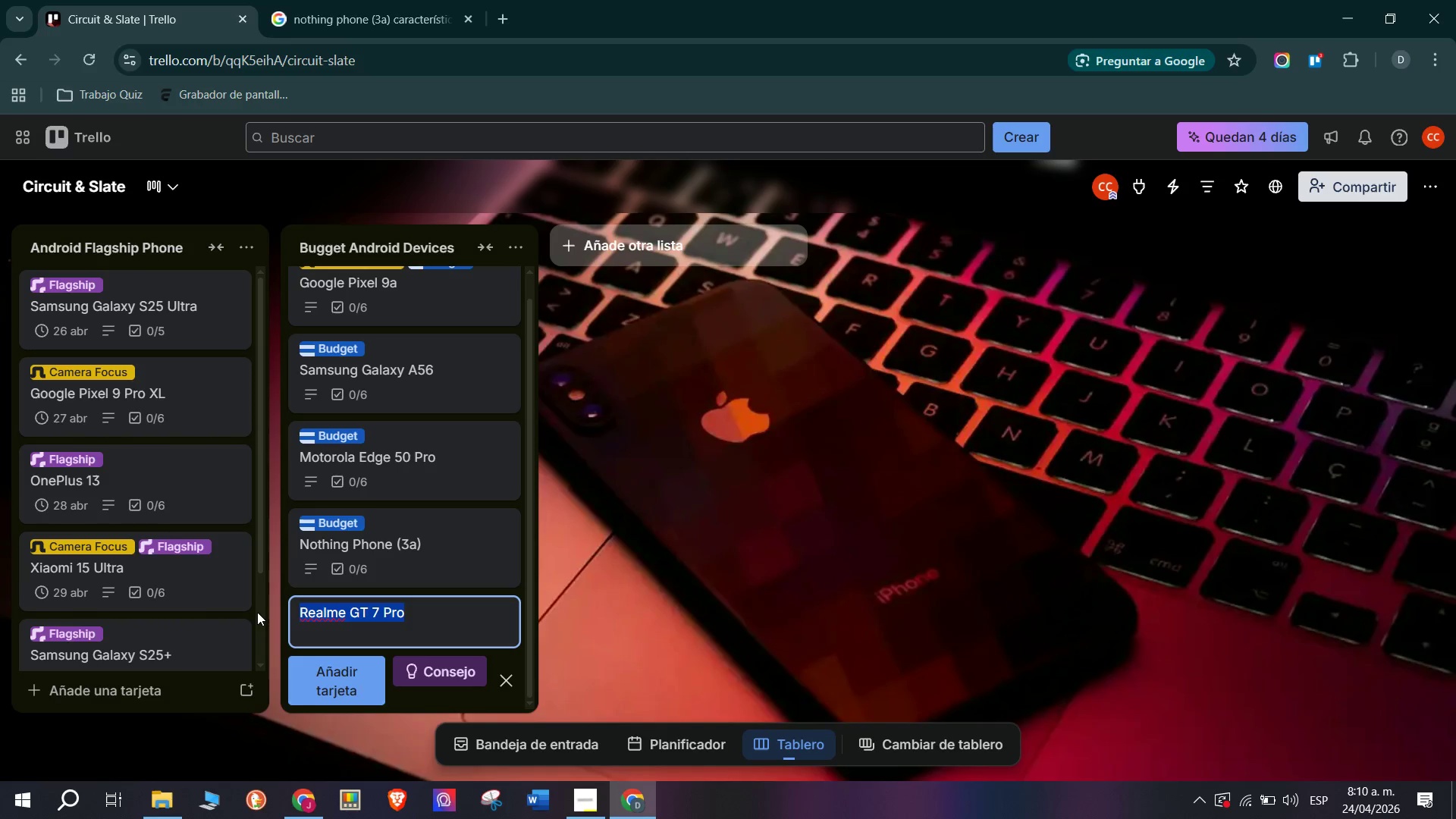 
key(Control+C)
 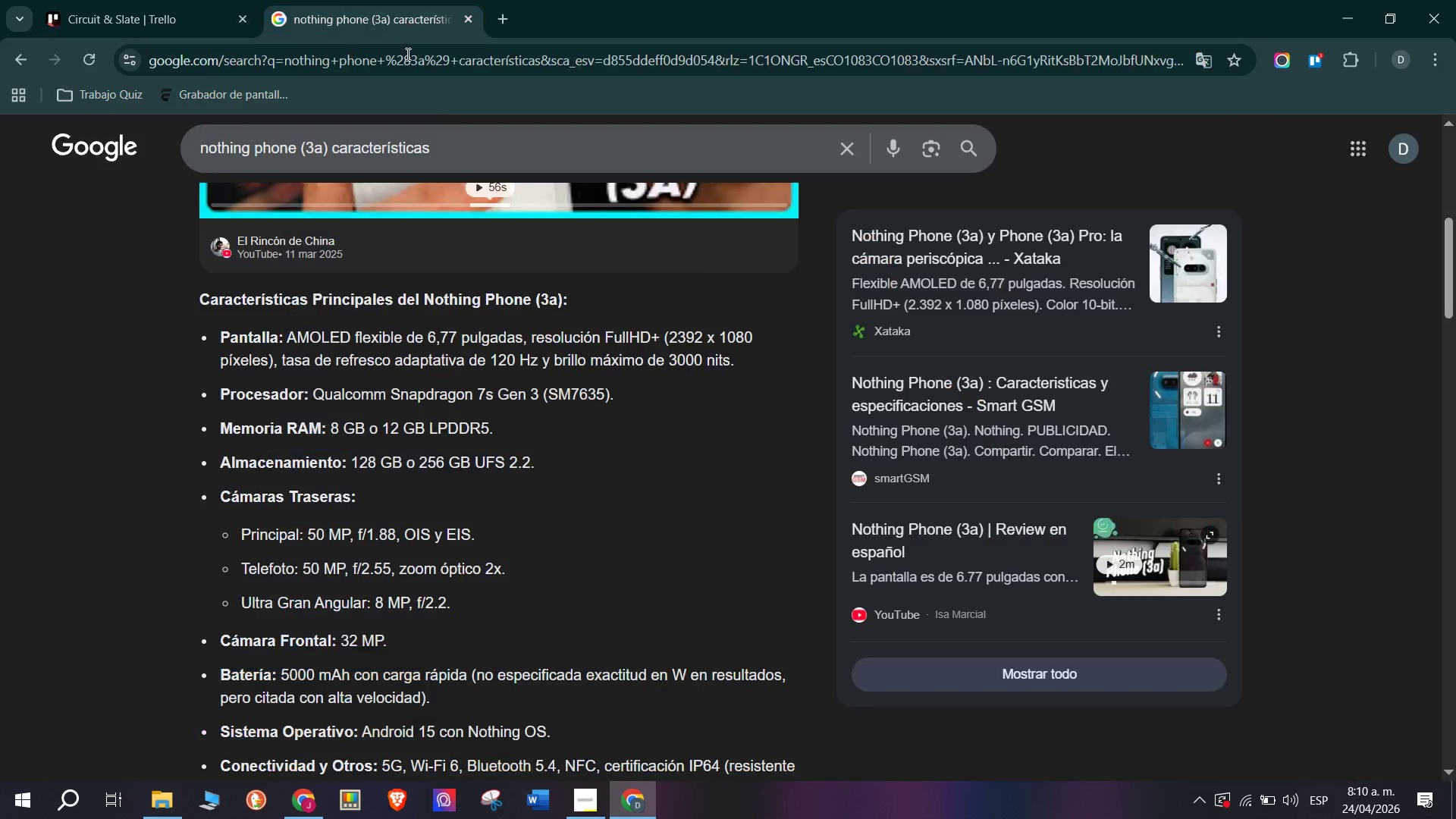 
double_click([406, 57])
 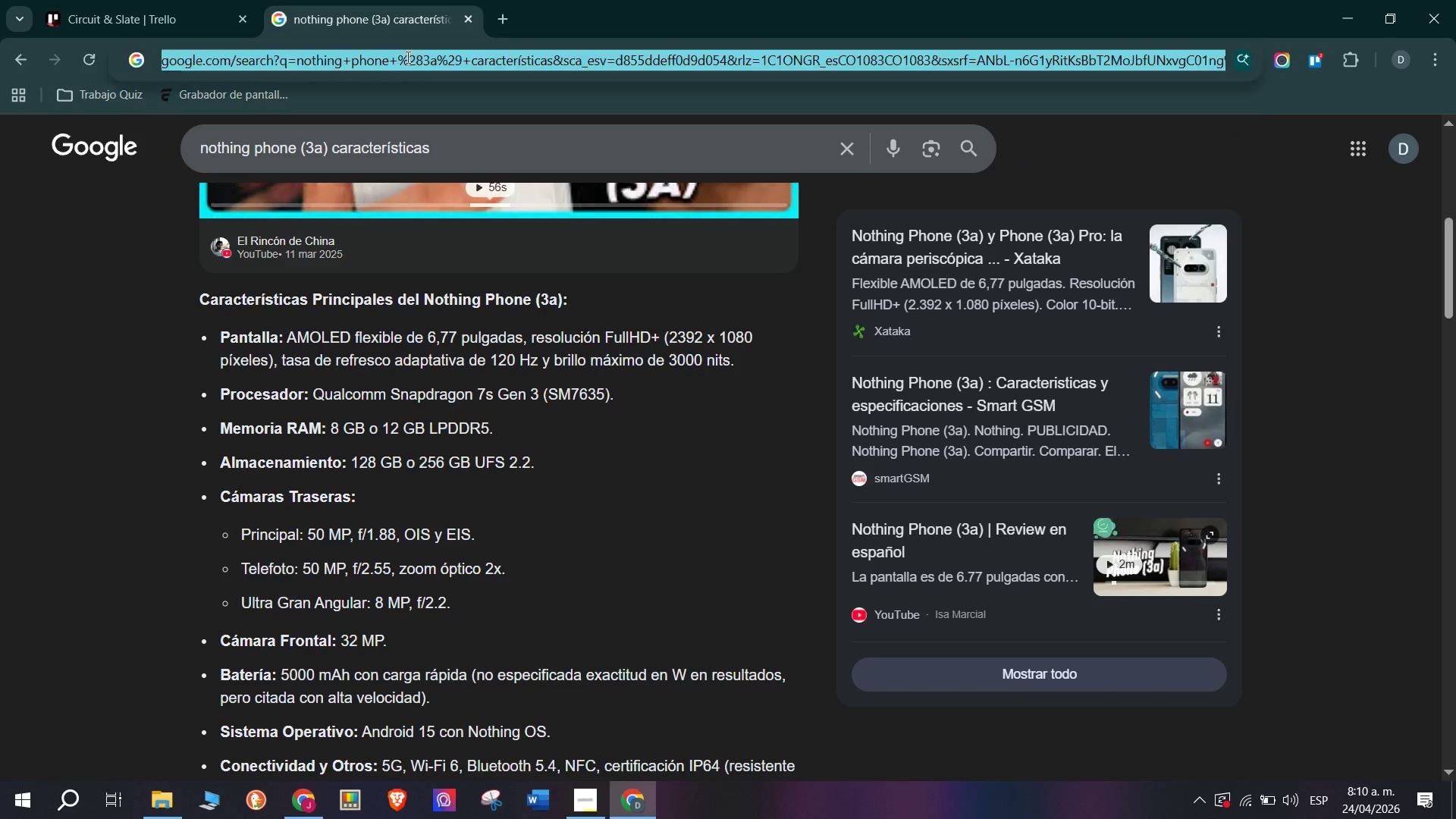 
key(Control+ControlLeft)
 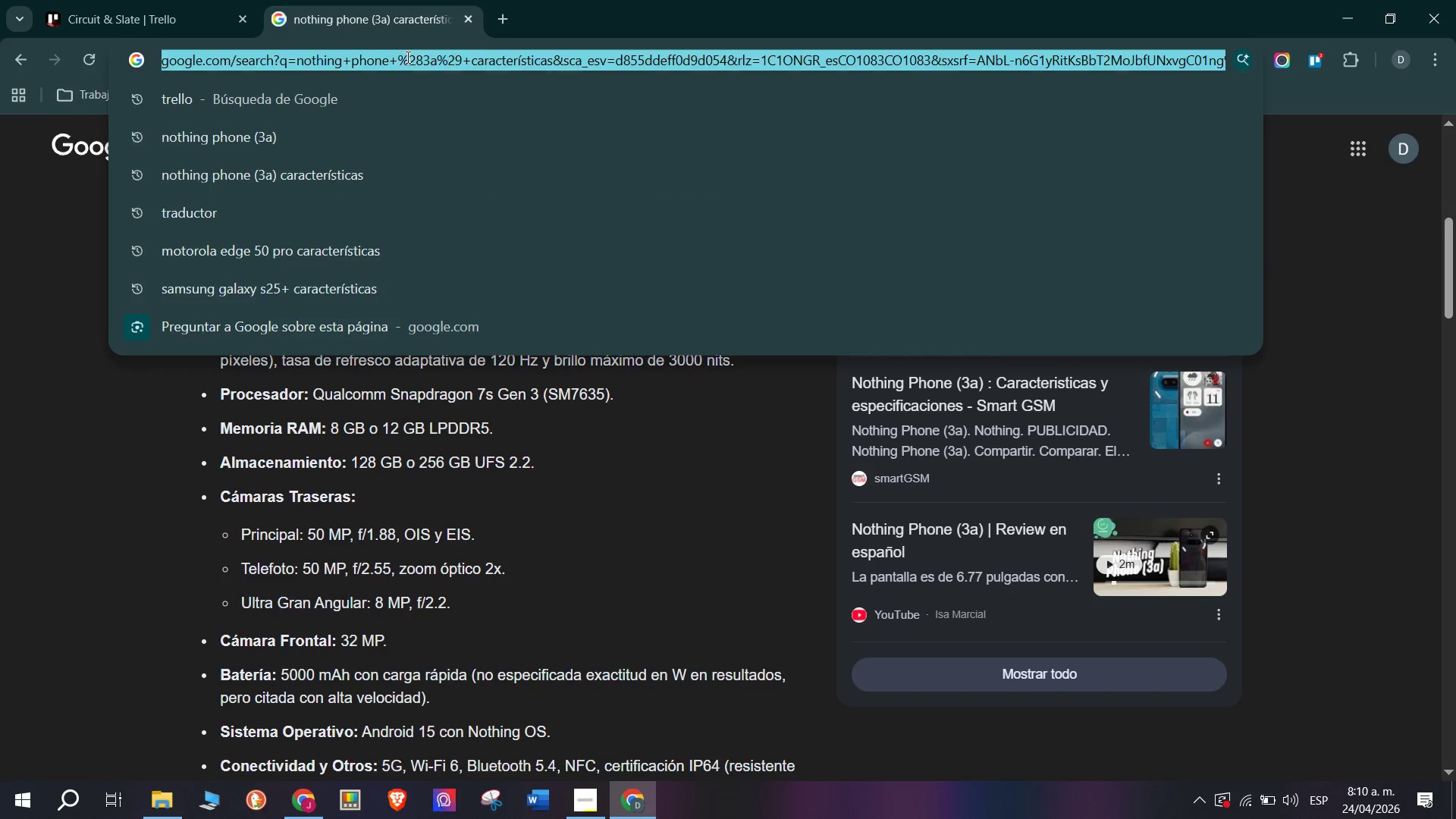 
key(Control+V)
 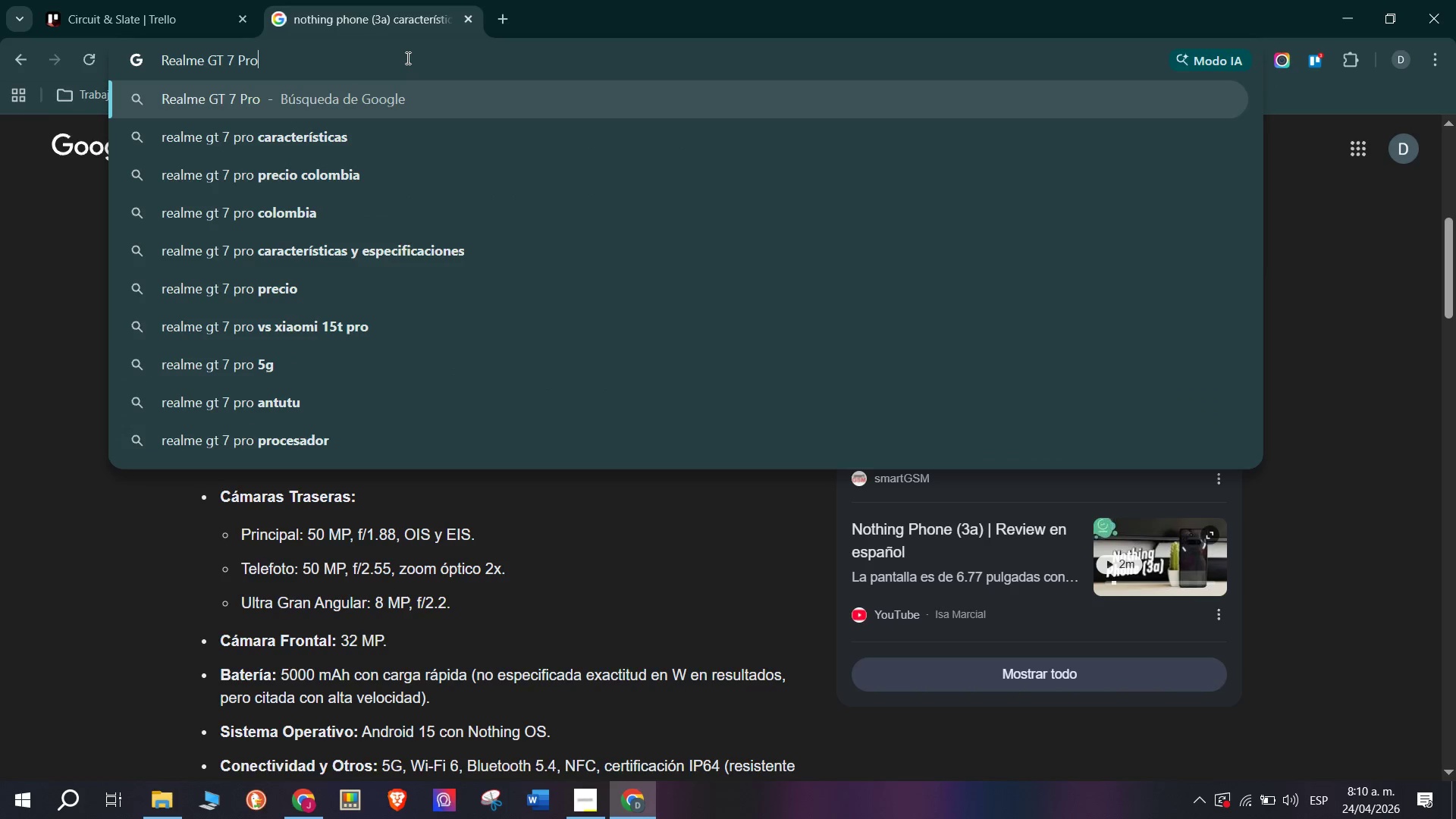 
key(Space)
 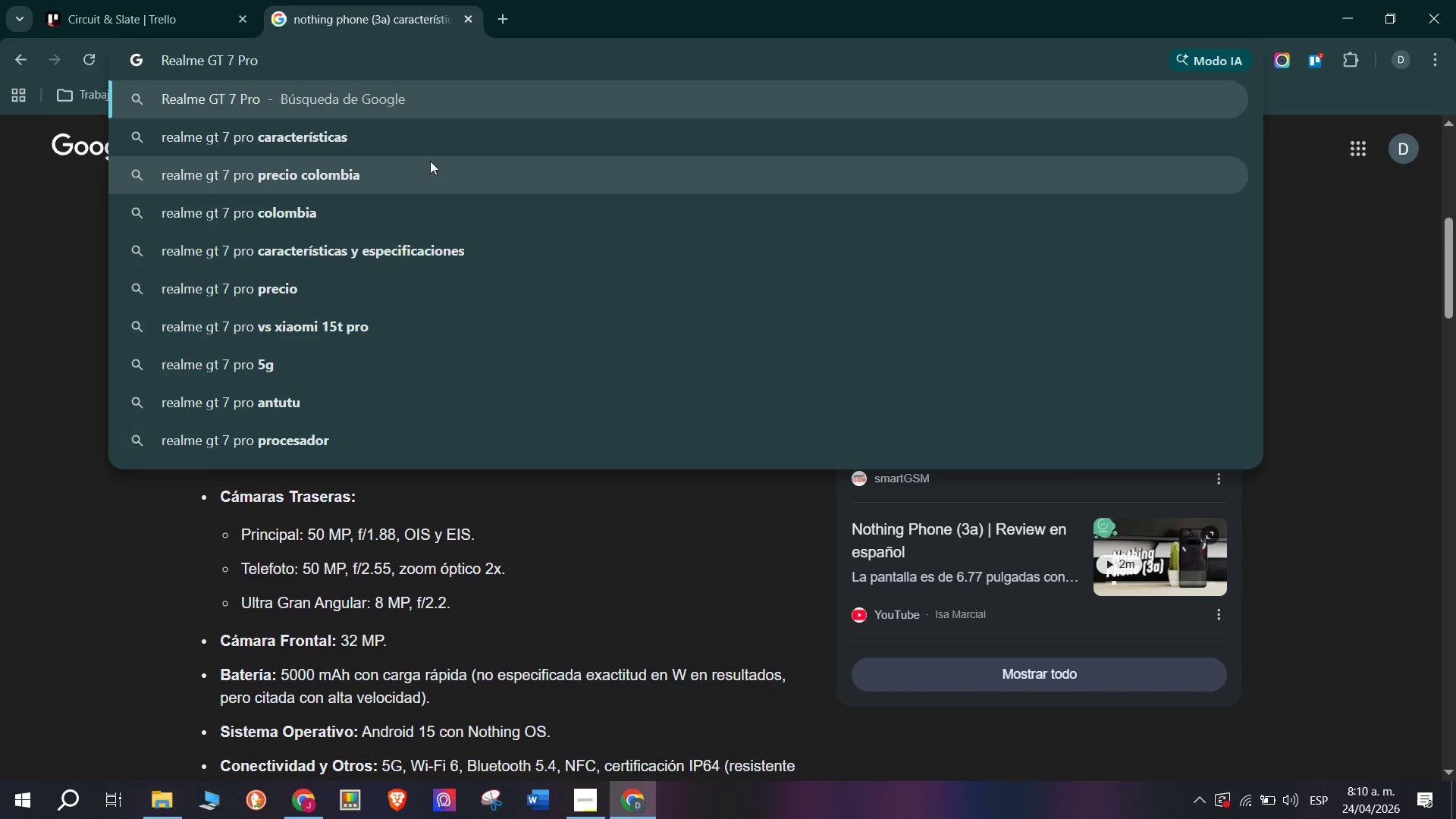 
left_click([437, 145])
 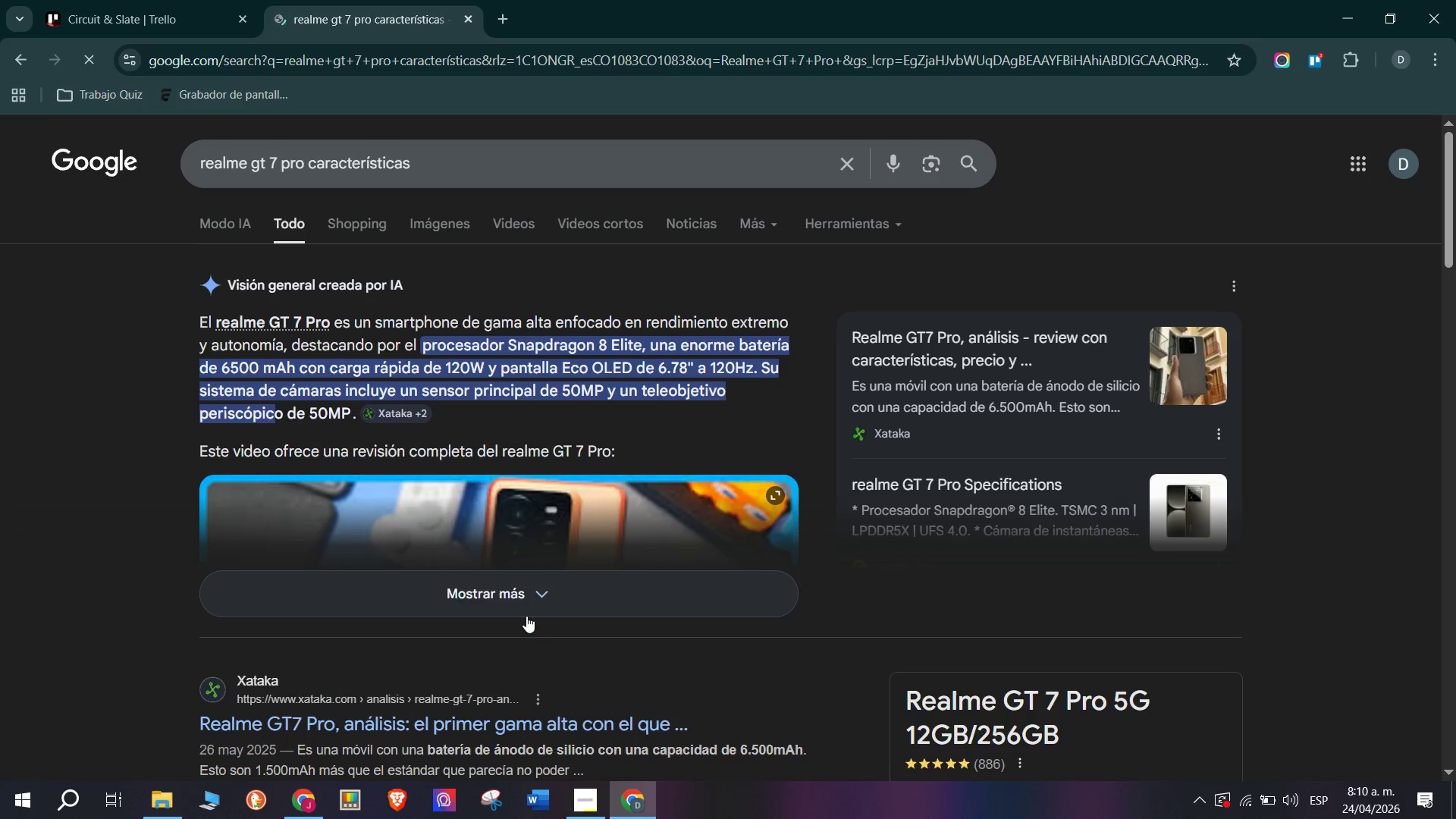 
left_click([472, 582])
 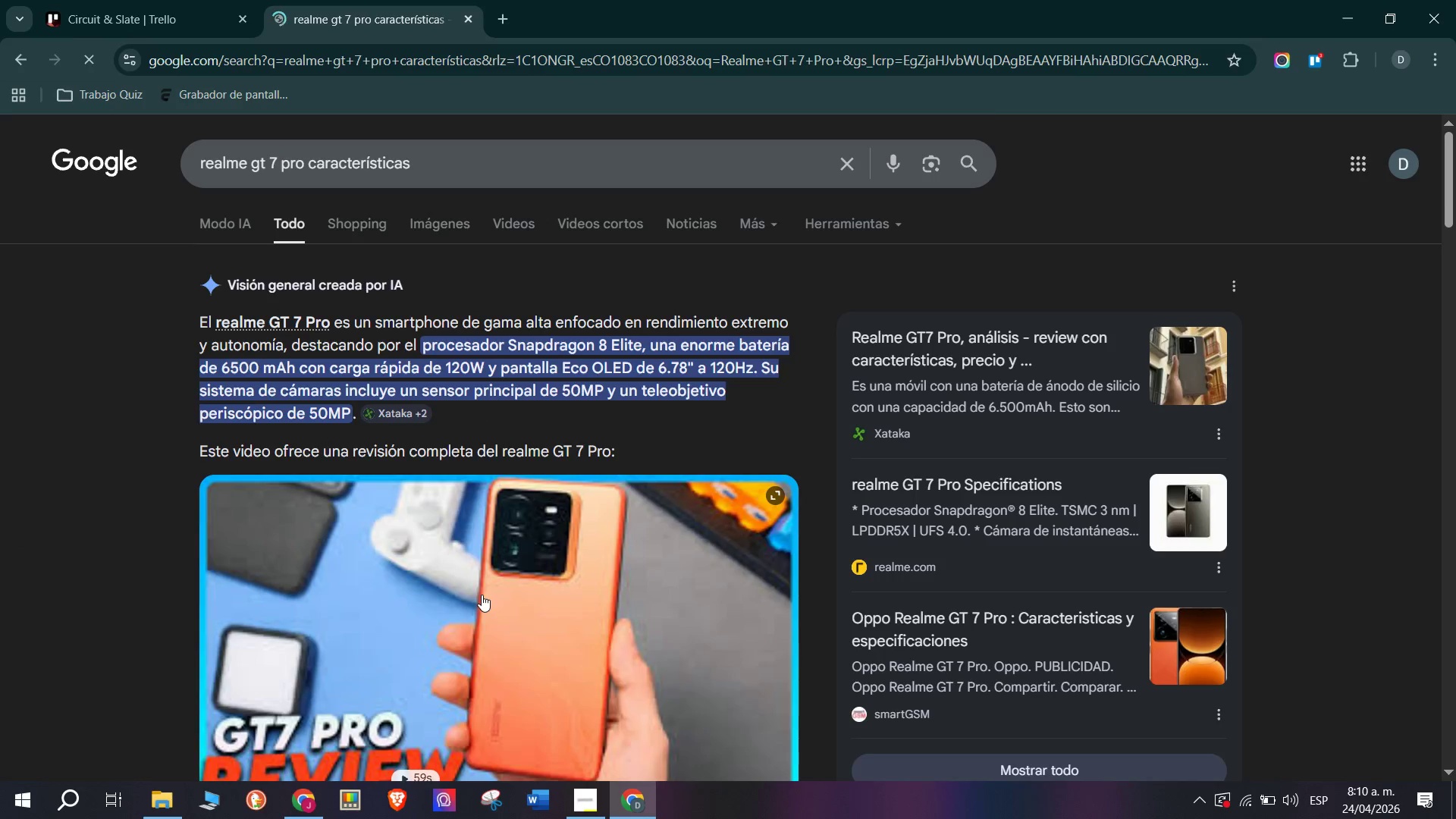 
scroll: coordinate [482, 610], scroll_direction: down, amount: 3.0
 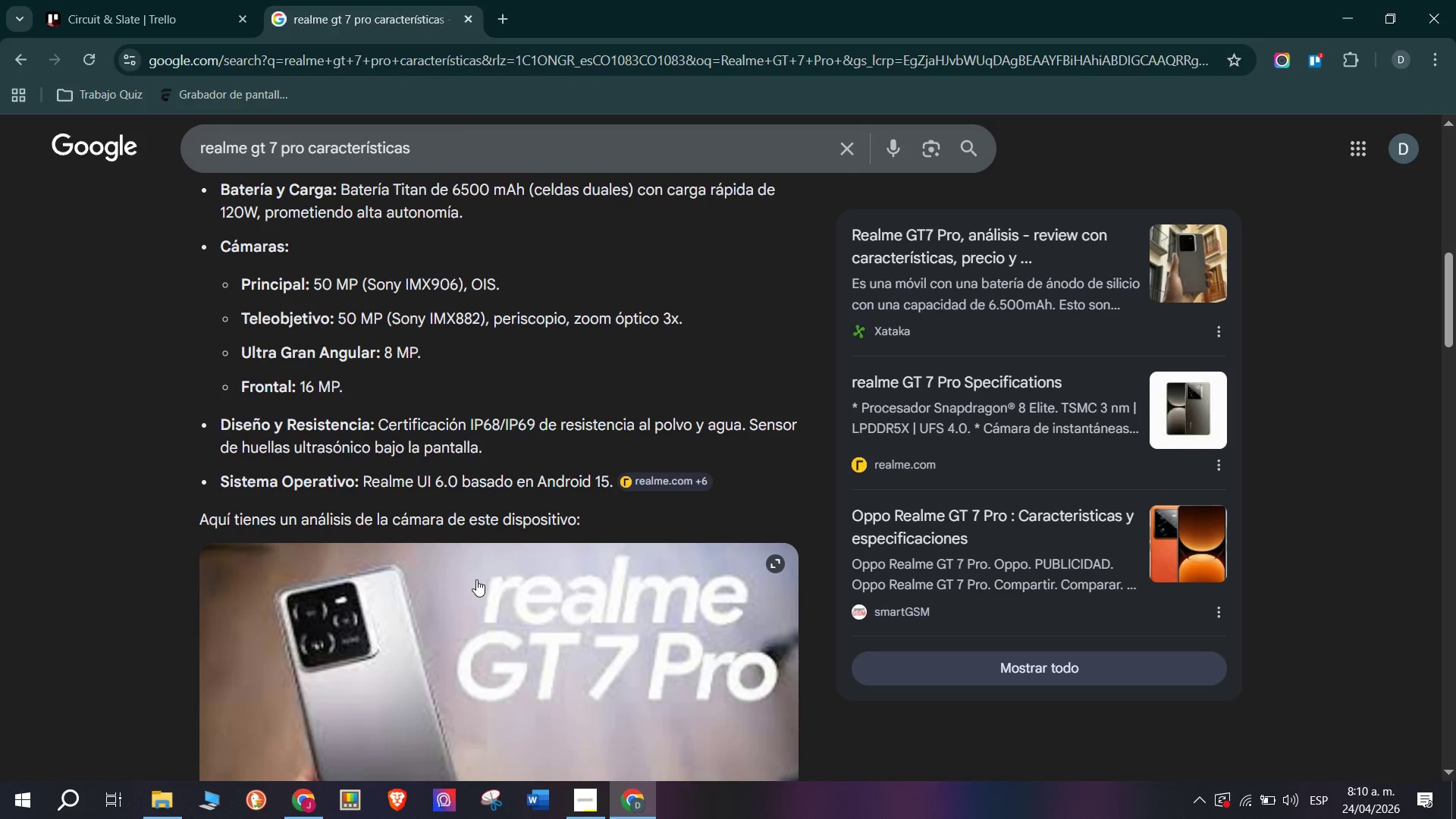 
scroll: coordinate [476, 579], scroll_direction: up, amount: 1.0
 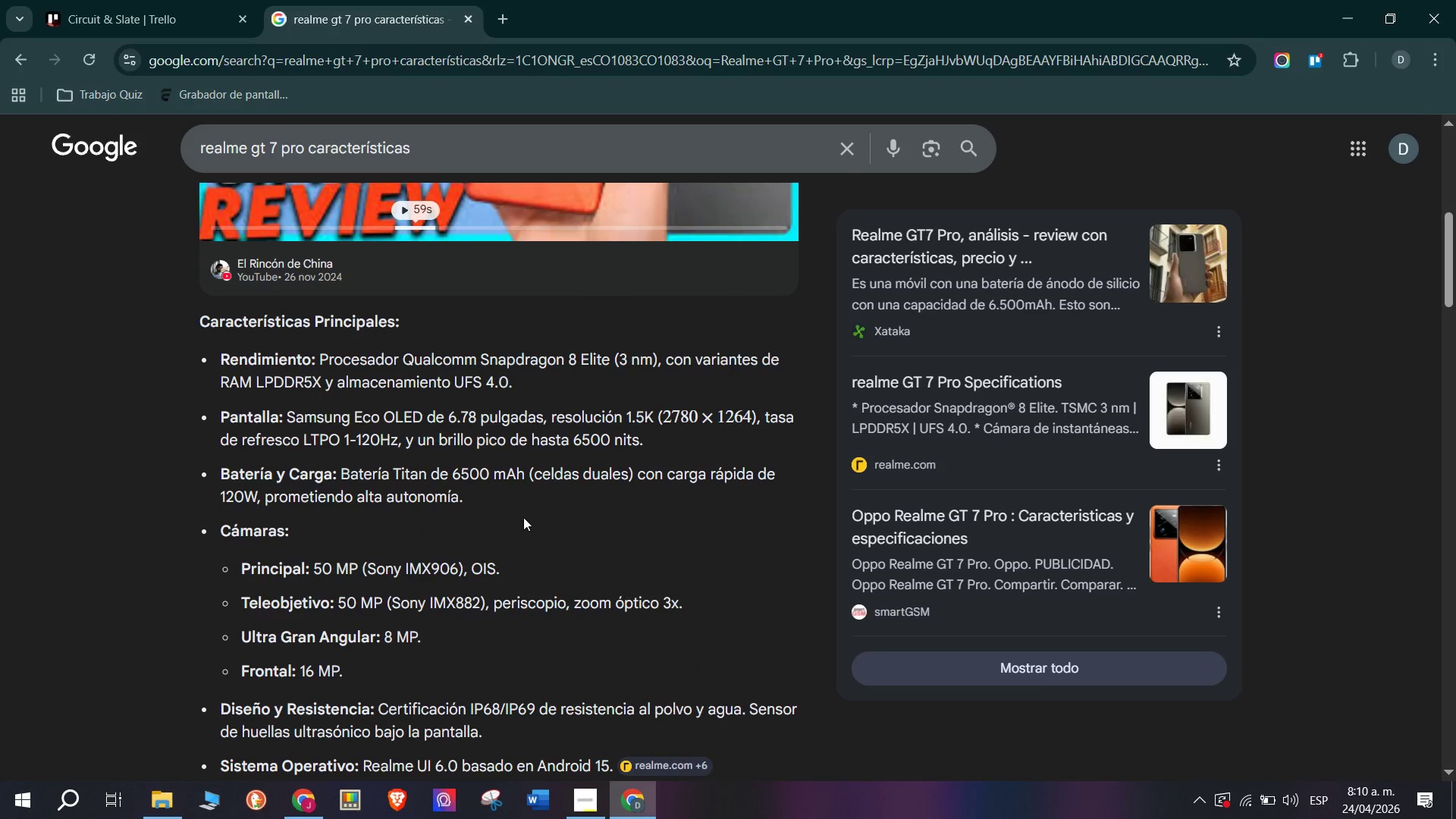 
scroll: coordinate [539, 483], scroll_direction: down, amount: 2.0
 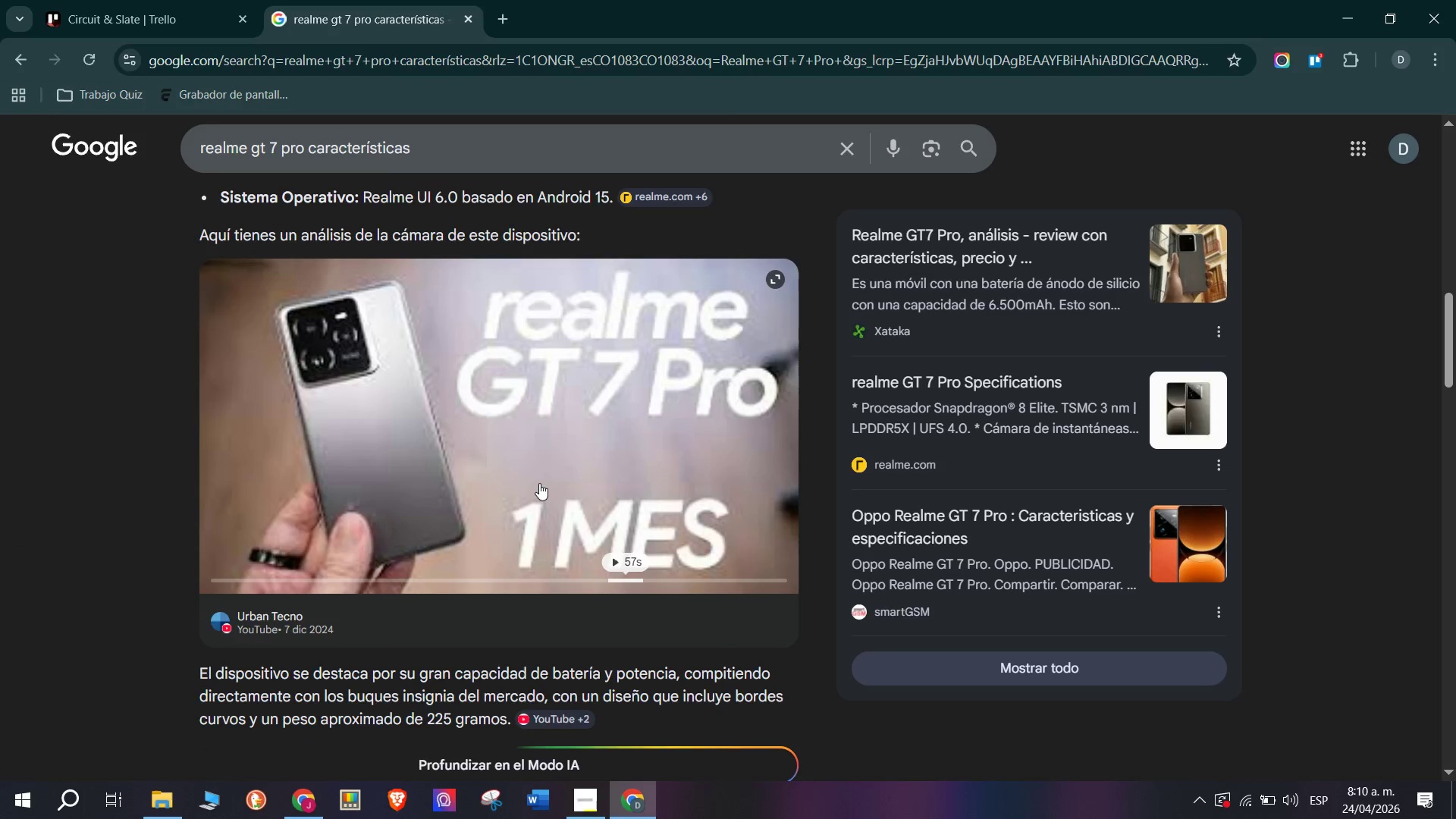 
scroll: coordinate [539, 482], scroll_direction: up, amount: 2.0
 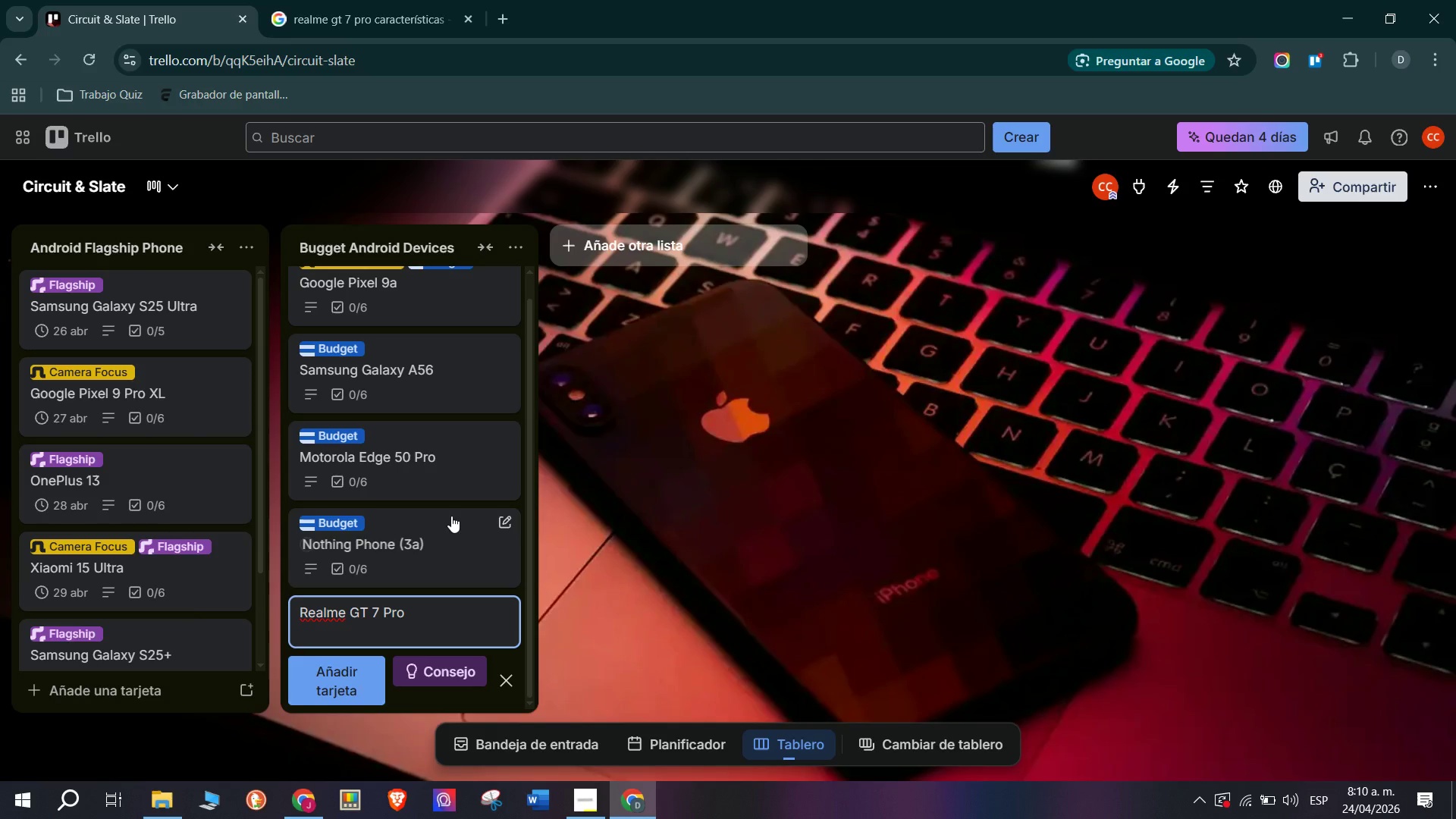 
left_click([300, 701])
 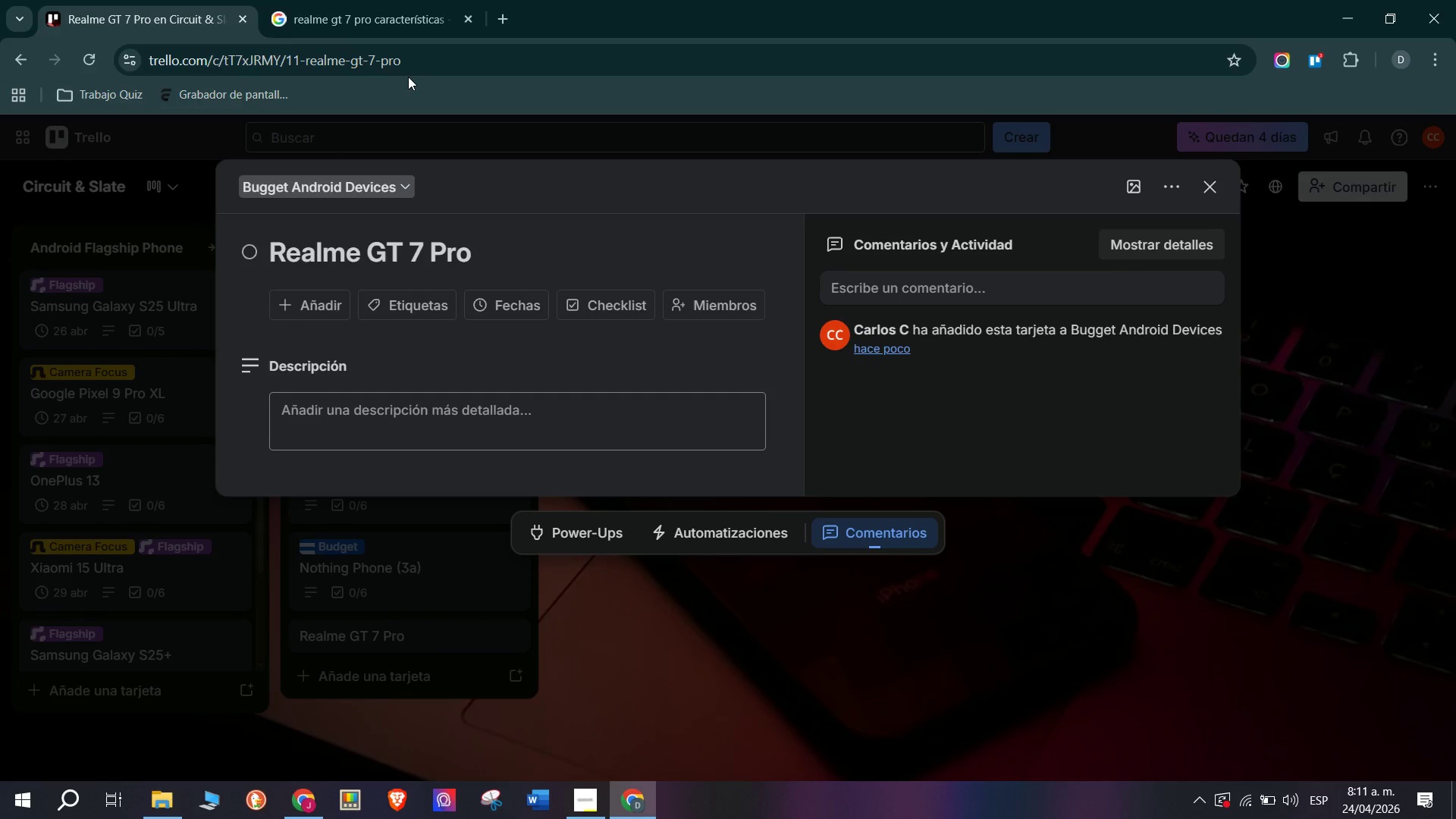 
wait(25.58)
 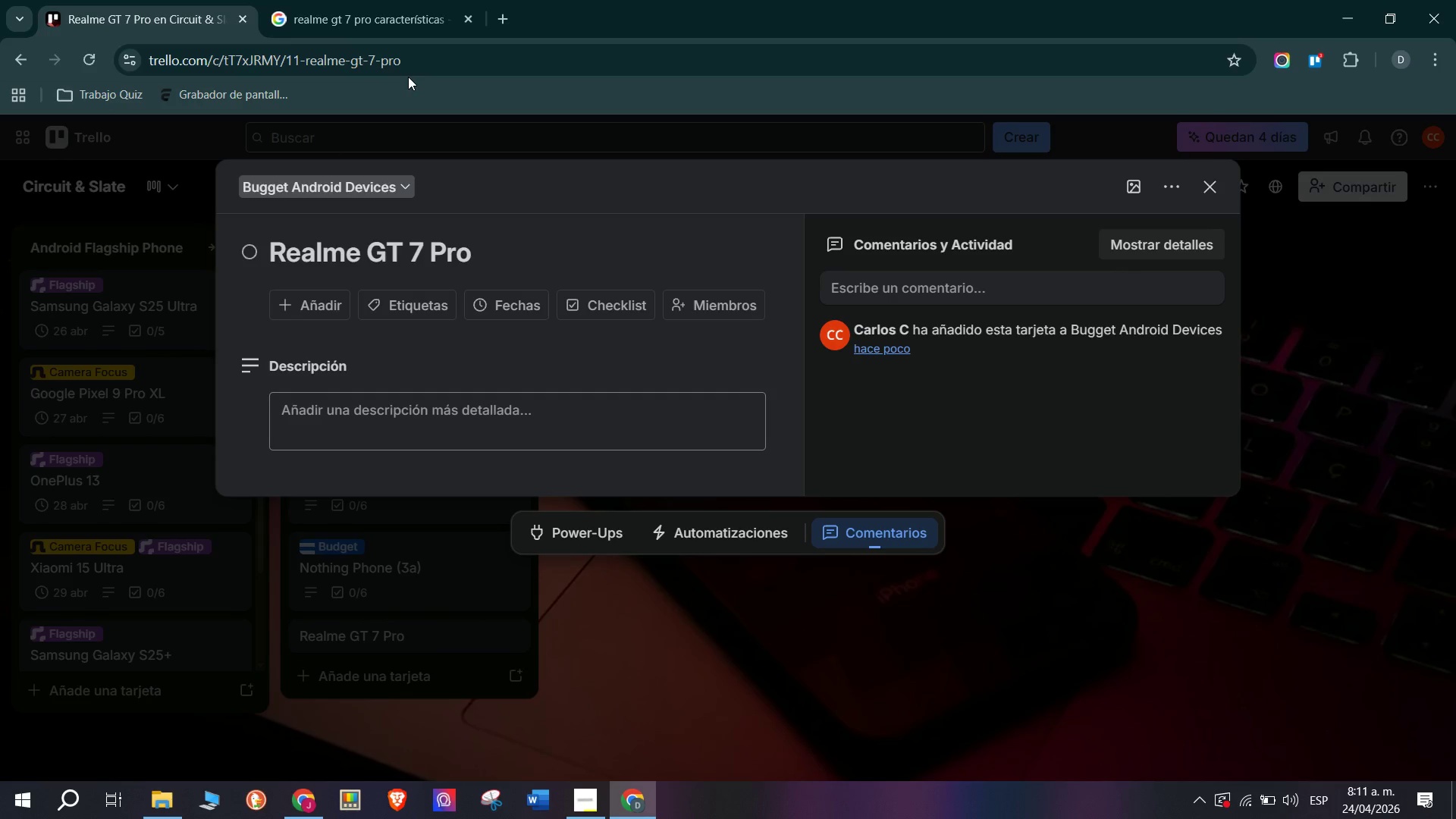 
key(CapsLock)
 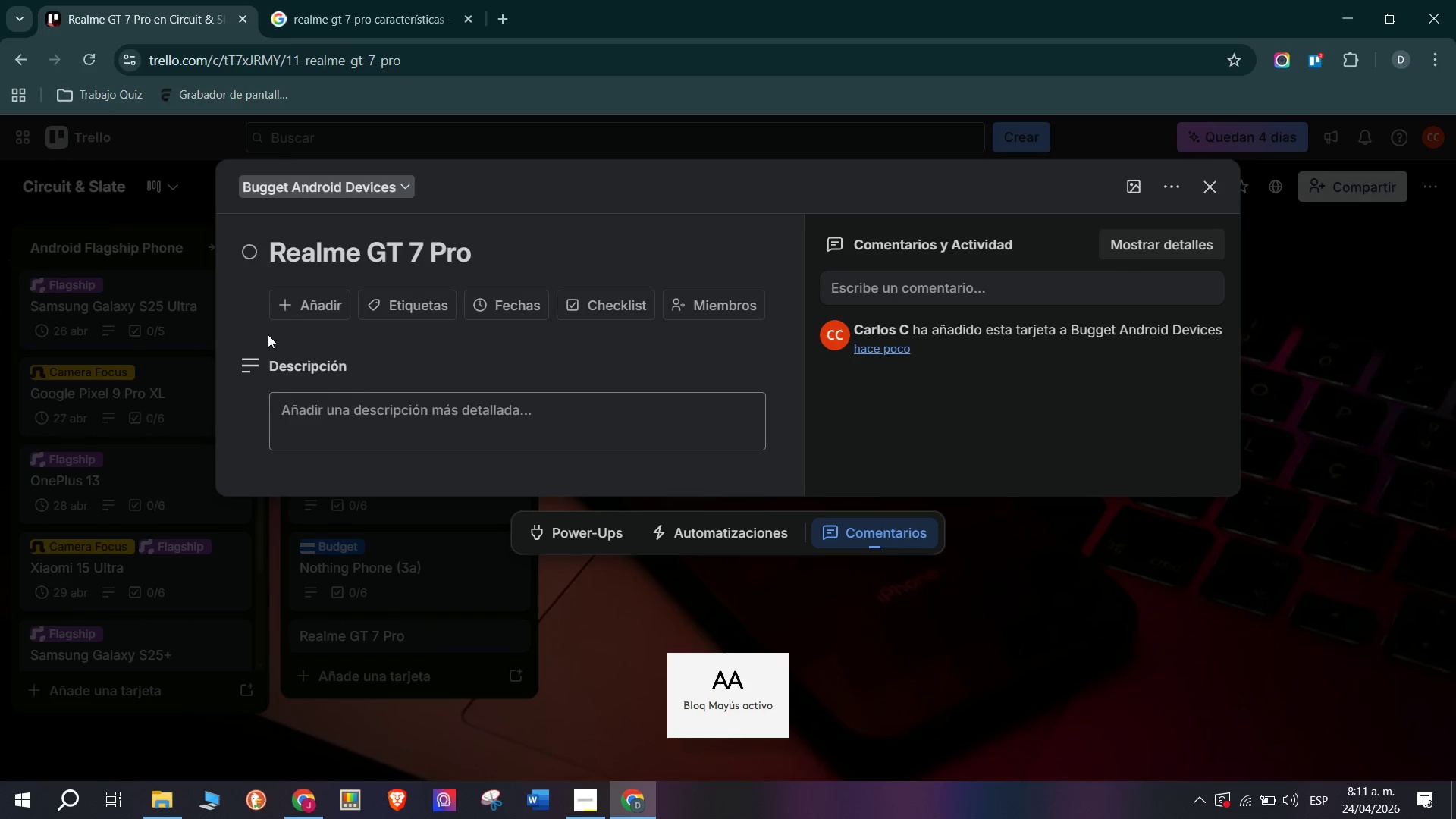 
left_click([373, 397])
 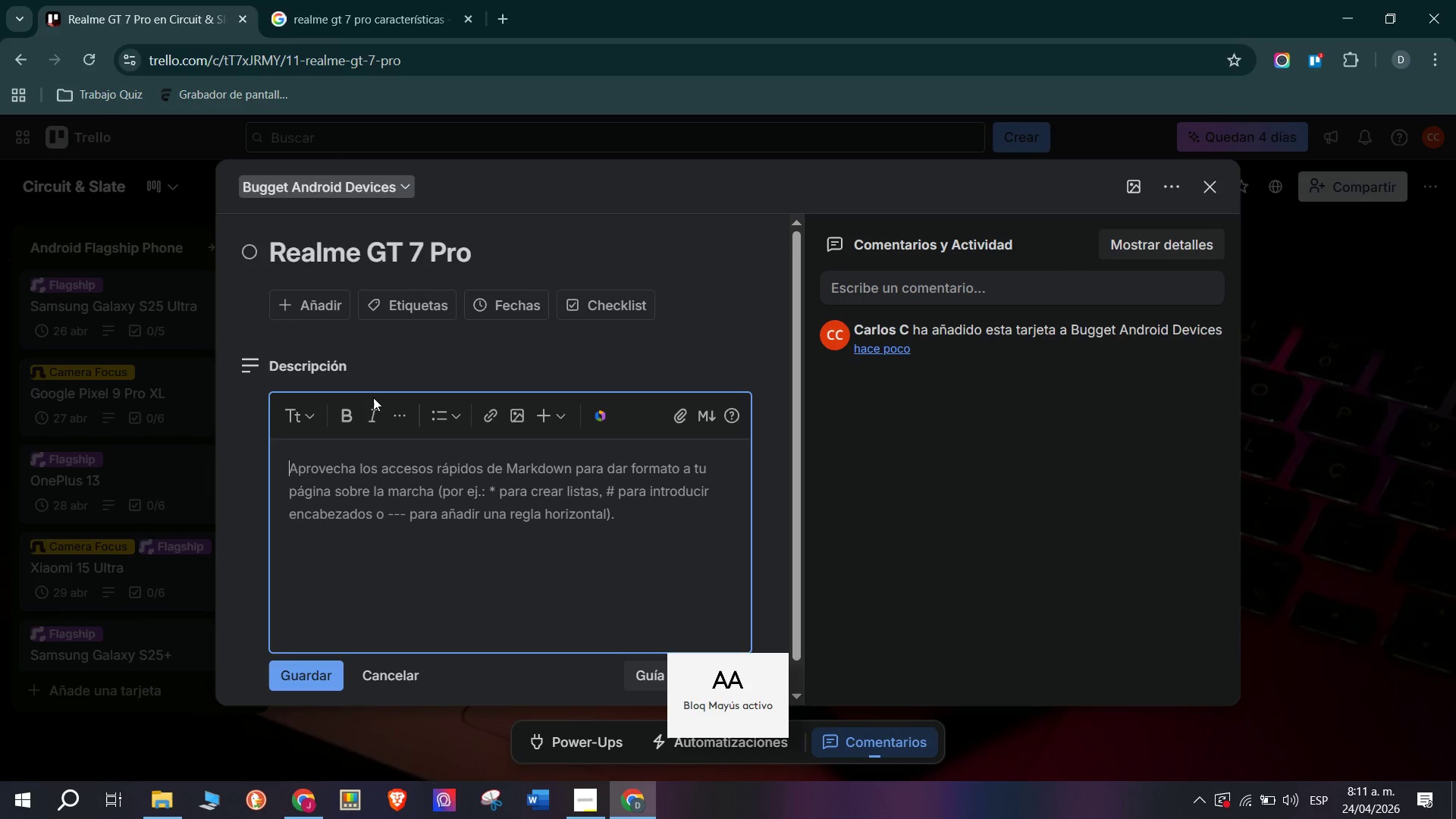 
type(Processor )
key(Backspace)
type(> Snapdragon 8 elite - j)
key(Backspace)
key(Backspace)
type(flasghip chip at but)
key(Backspace)
type(dget adb)
key(Backspace)
type(van)
key(Backspace)
key(Backspace)
key(Backspace)
key(Backspace)
key(Backspace)
 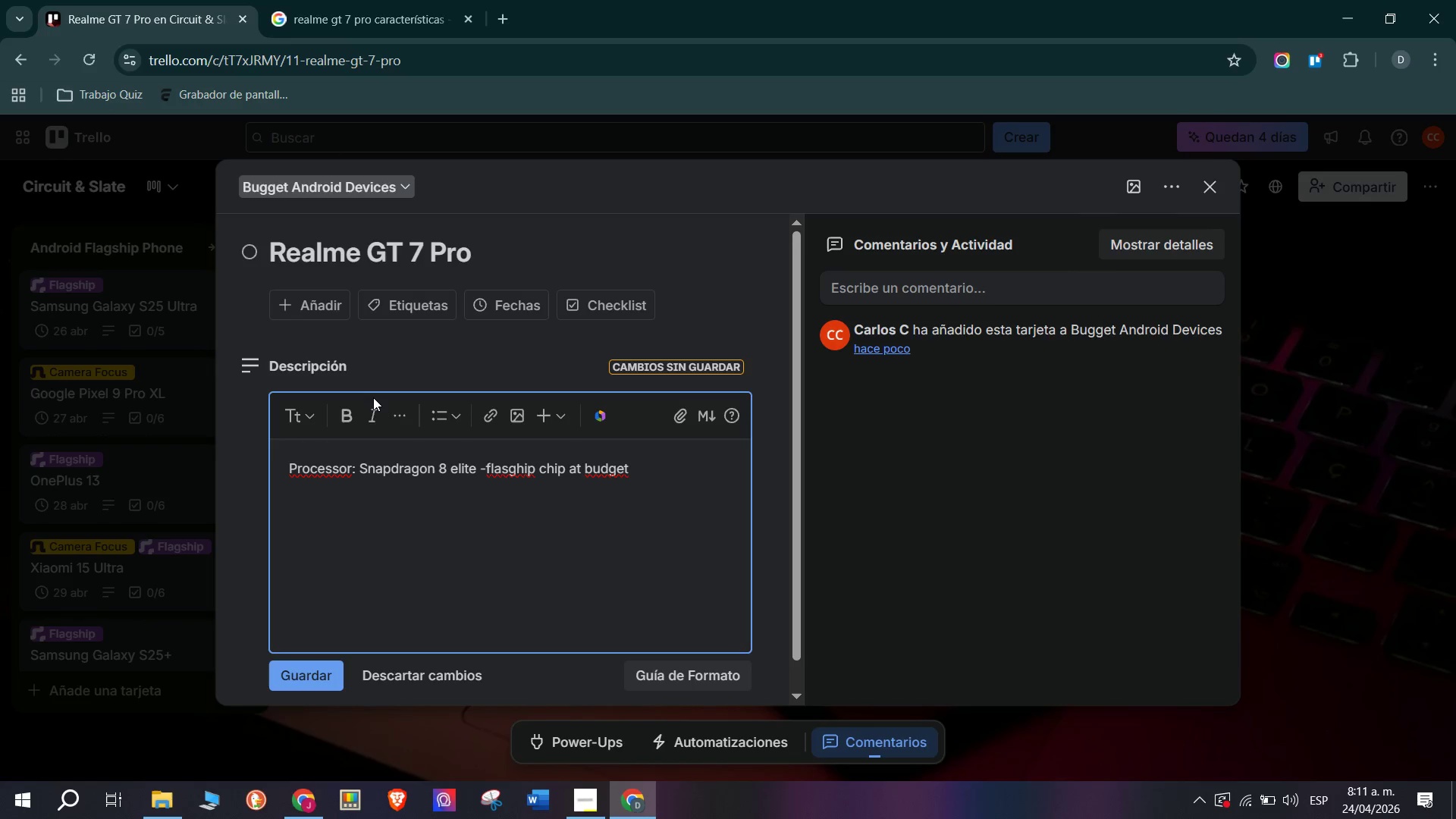 
key(Enter)
 